 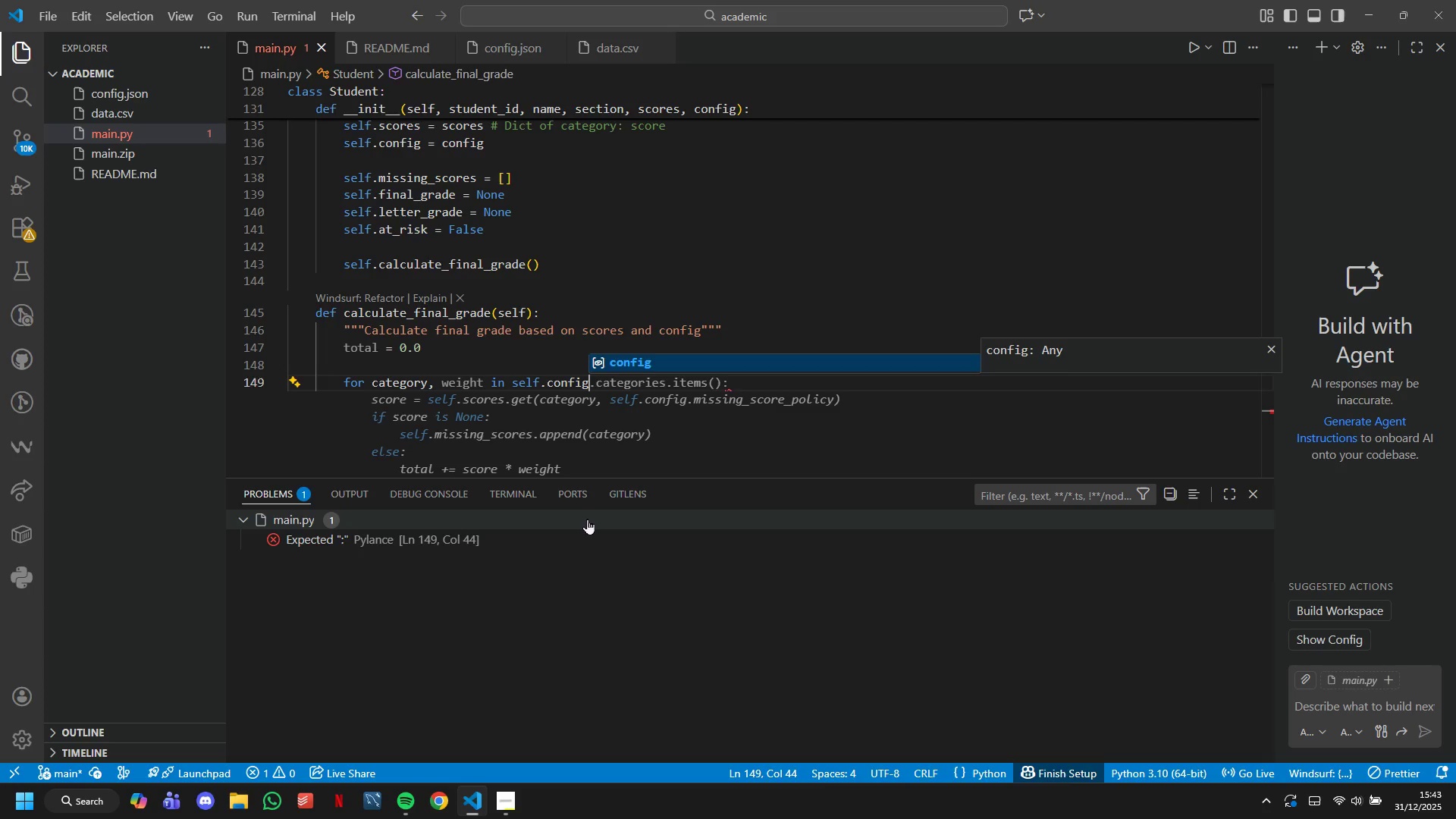 
type(.categories.items()
 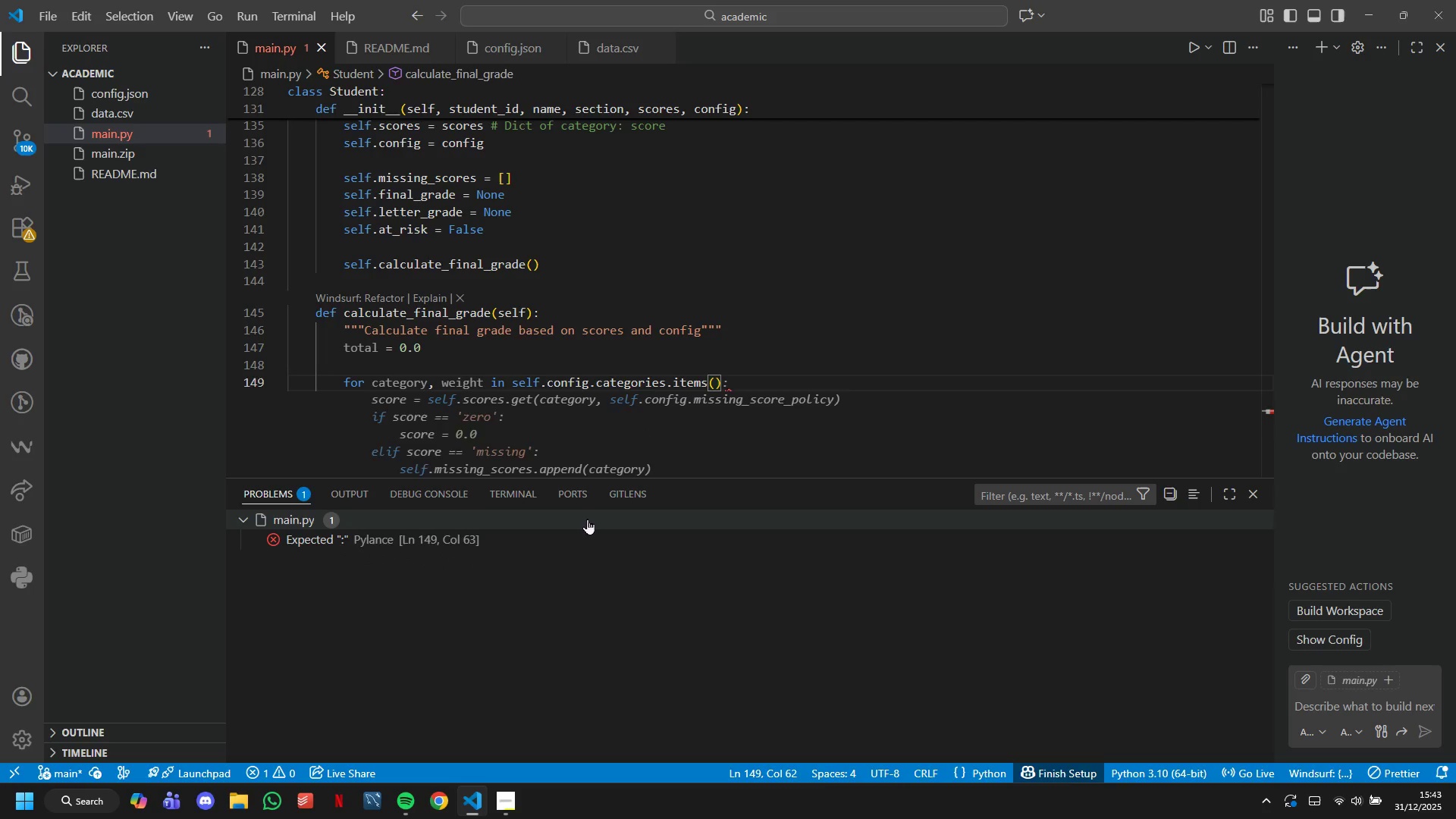 
key(ArrowRight)
 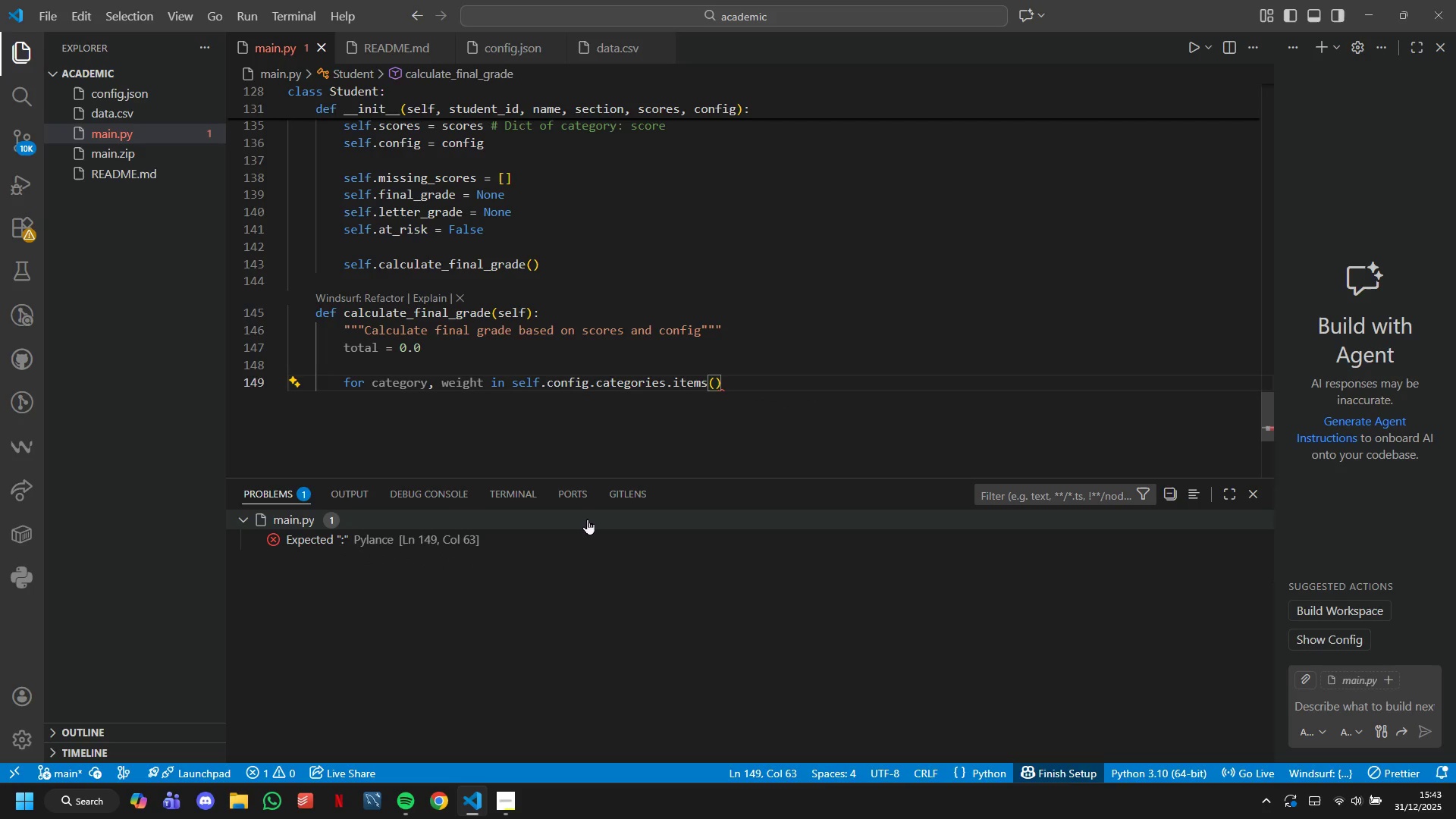 
key(Shift+Semicolon)
 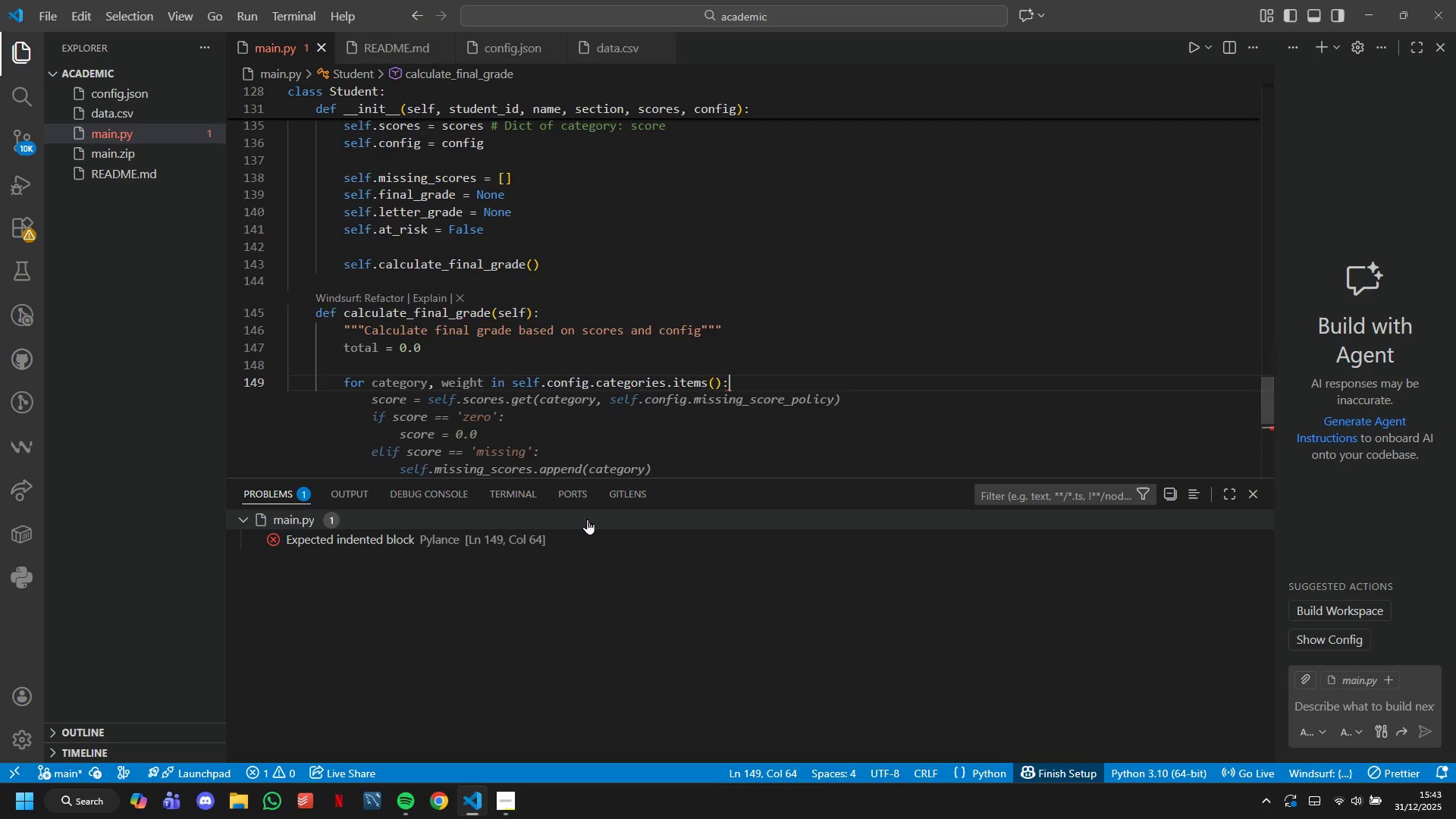 
key(Enter)
 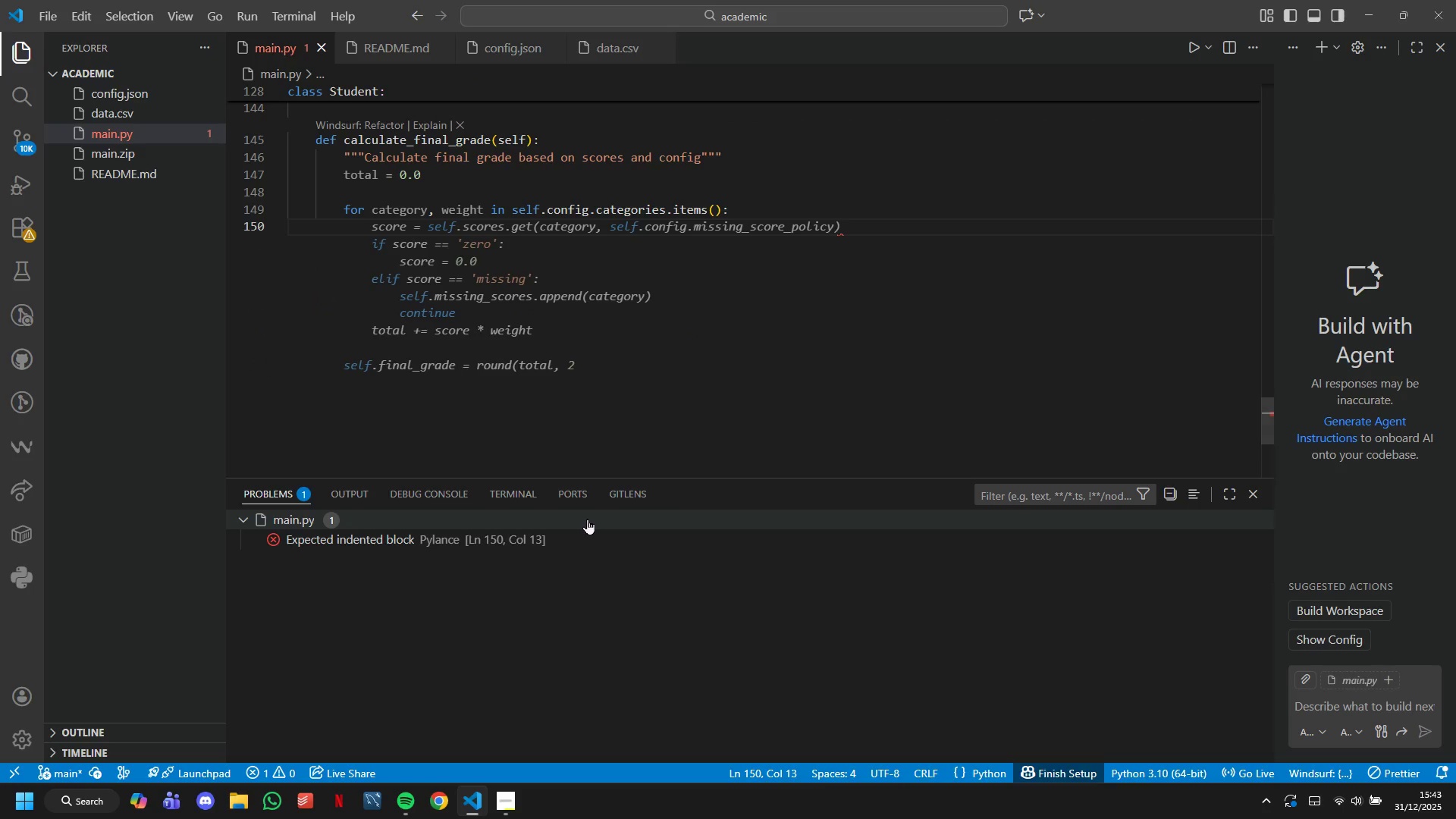 
type(score = self.scores)
 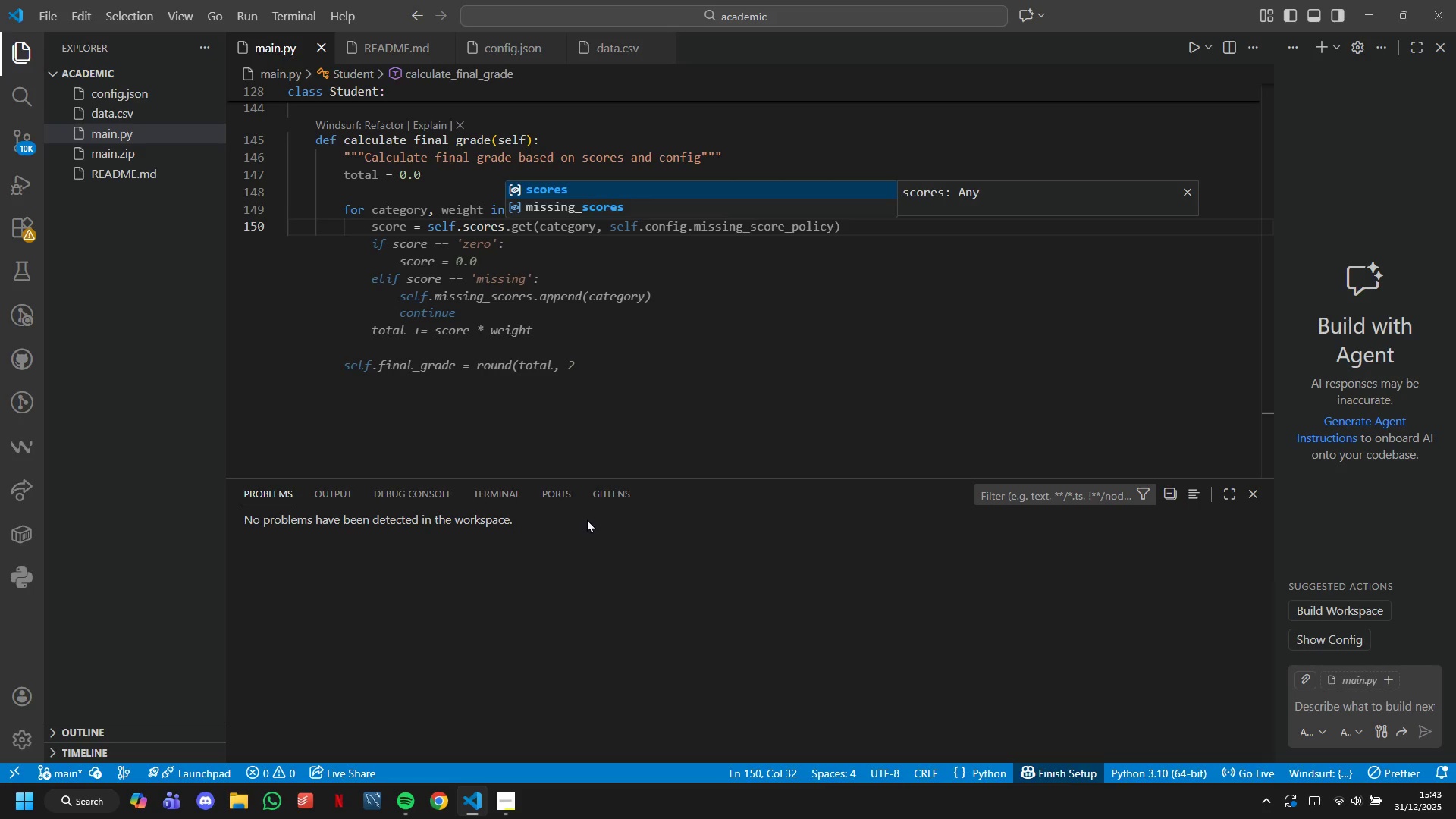 
type(.get(category)
 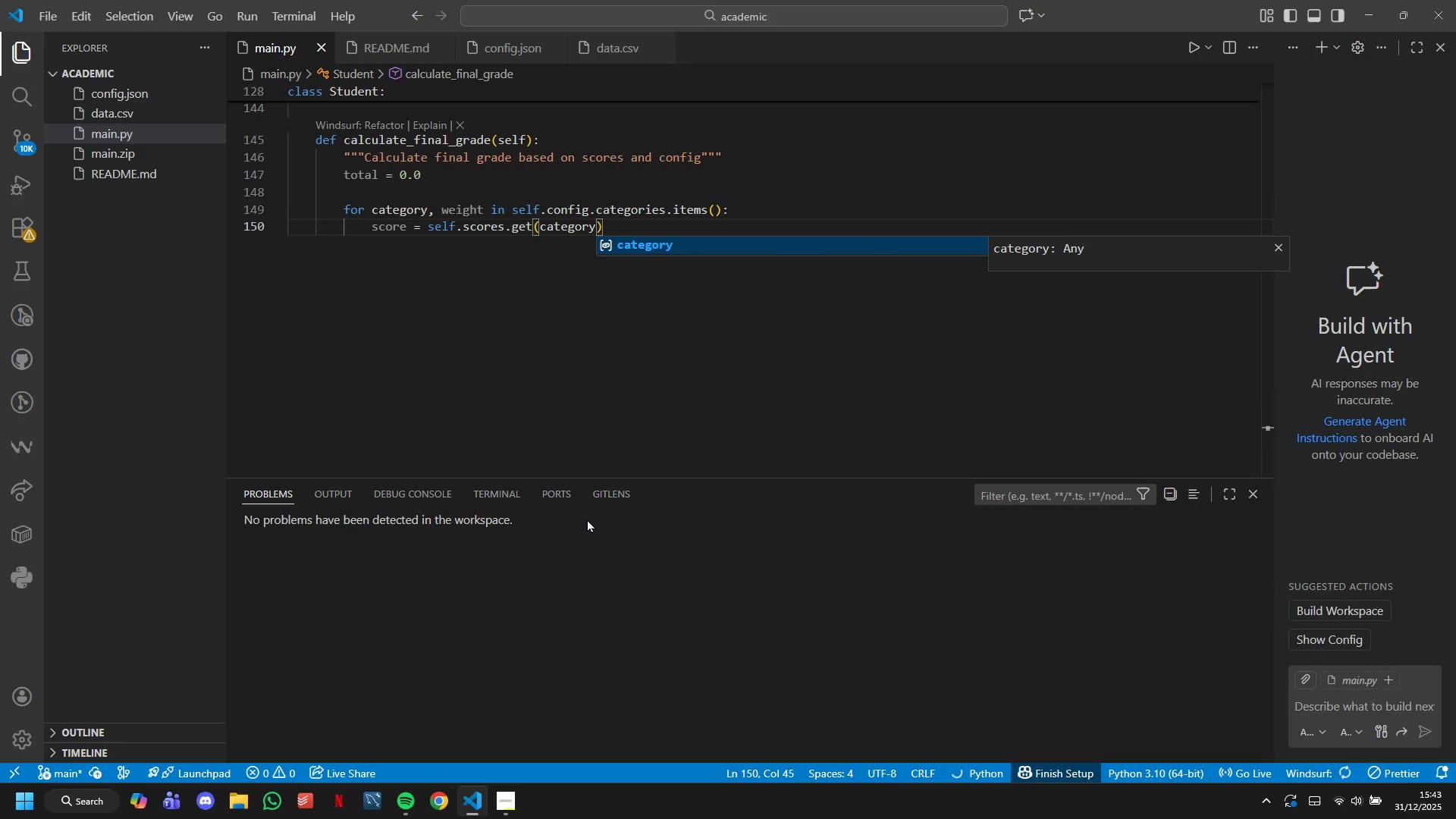 
key(ArrowRight)
 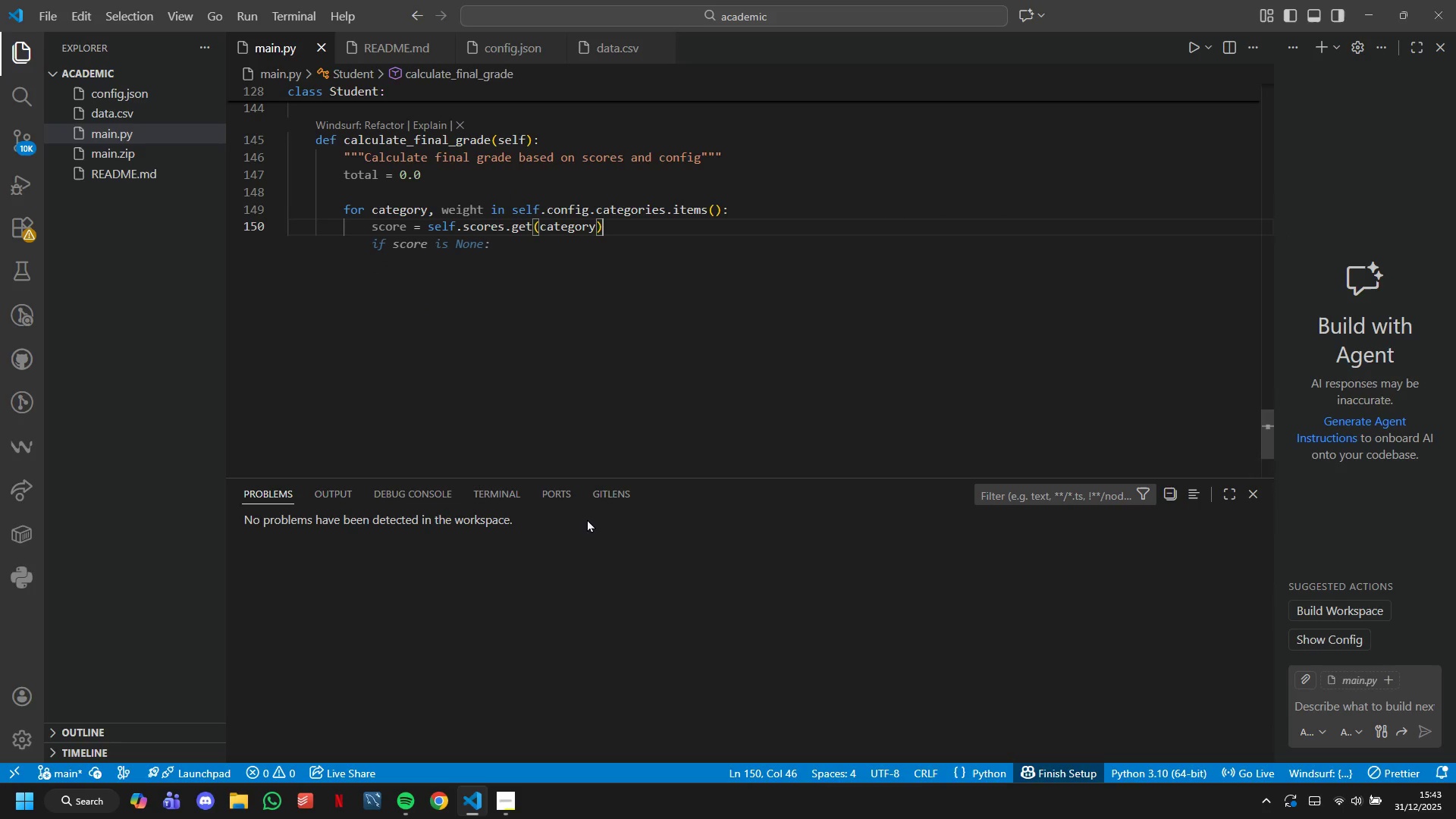 
key(Enter)
 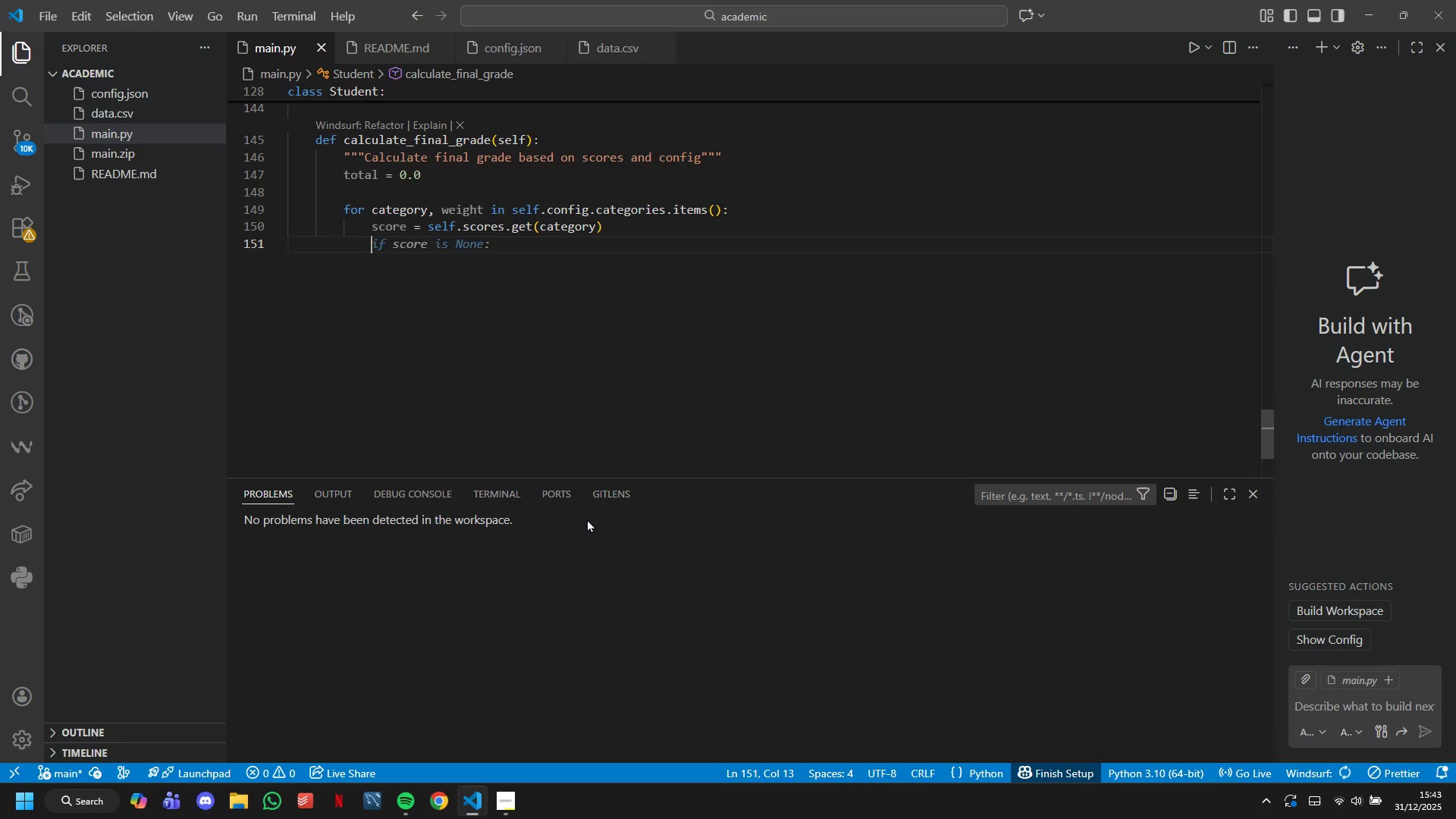 
key(Enter)
 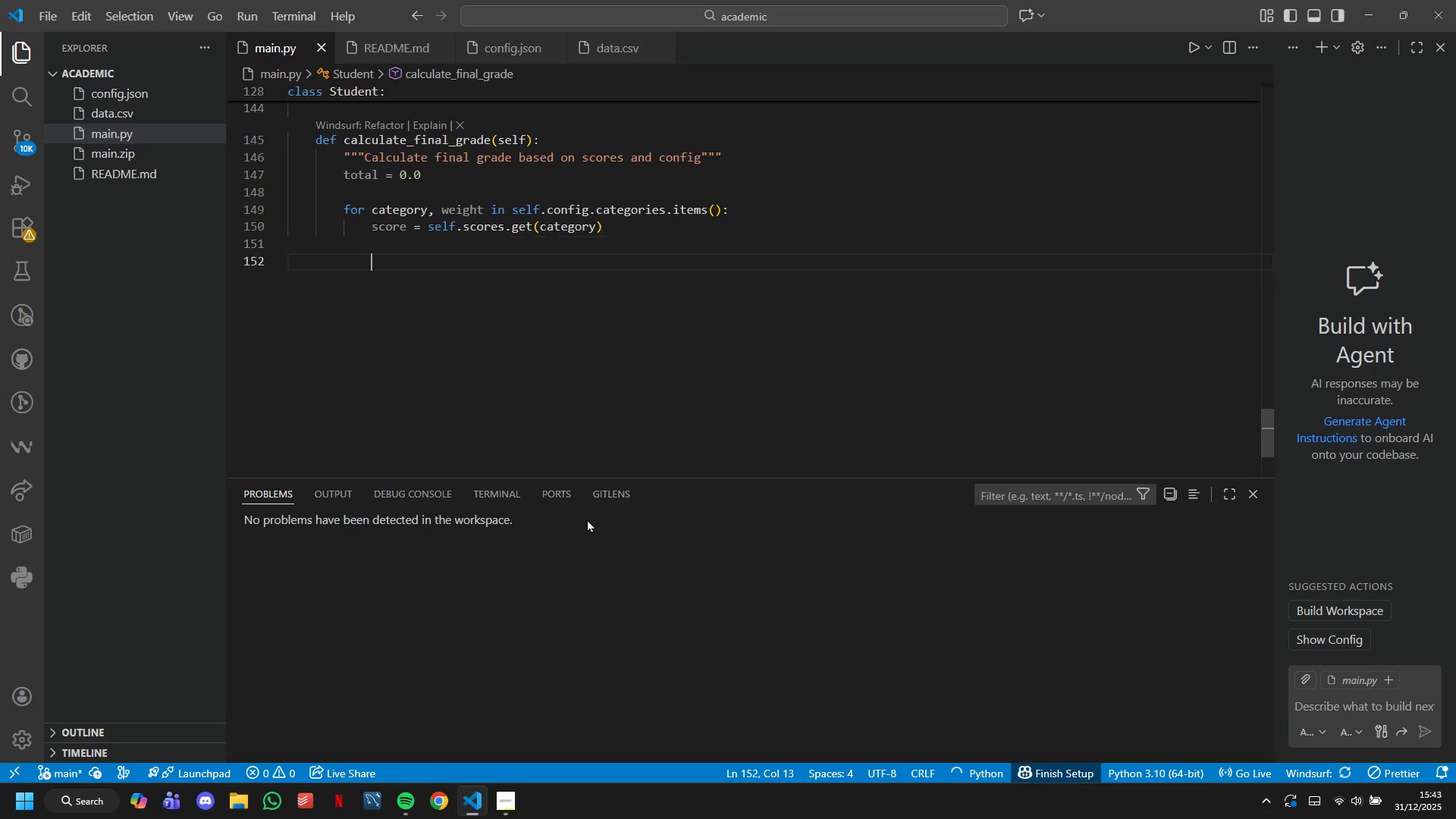 
type(# Handle missing score)
 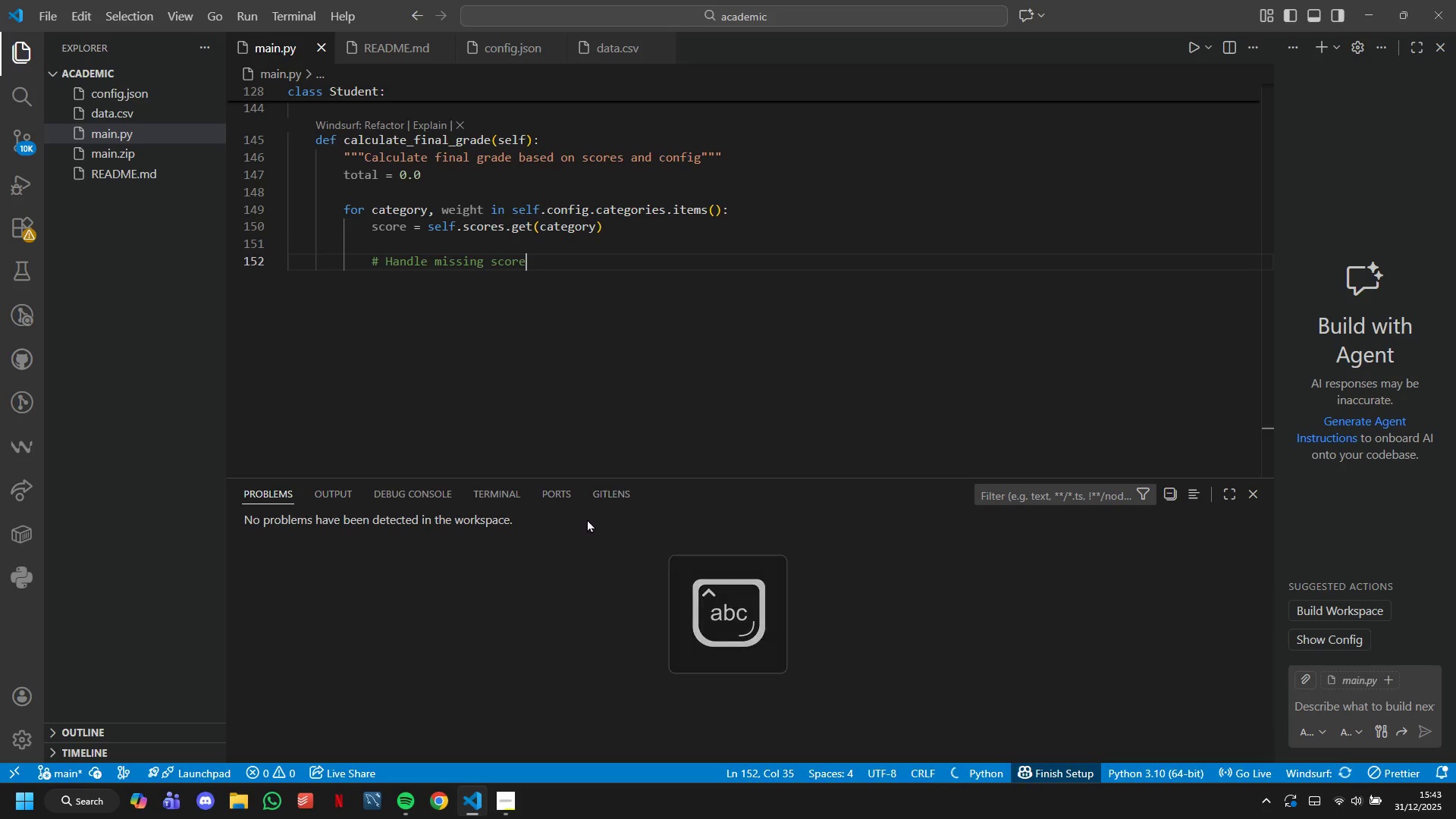 
key(Enter)
 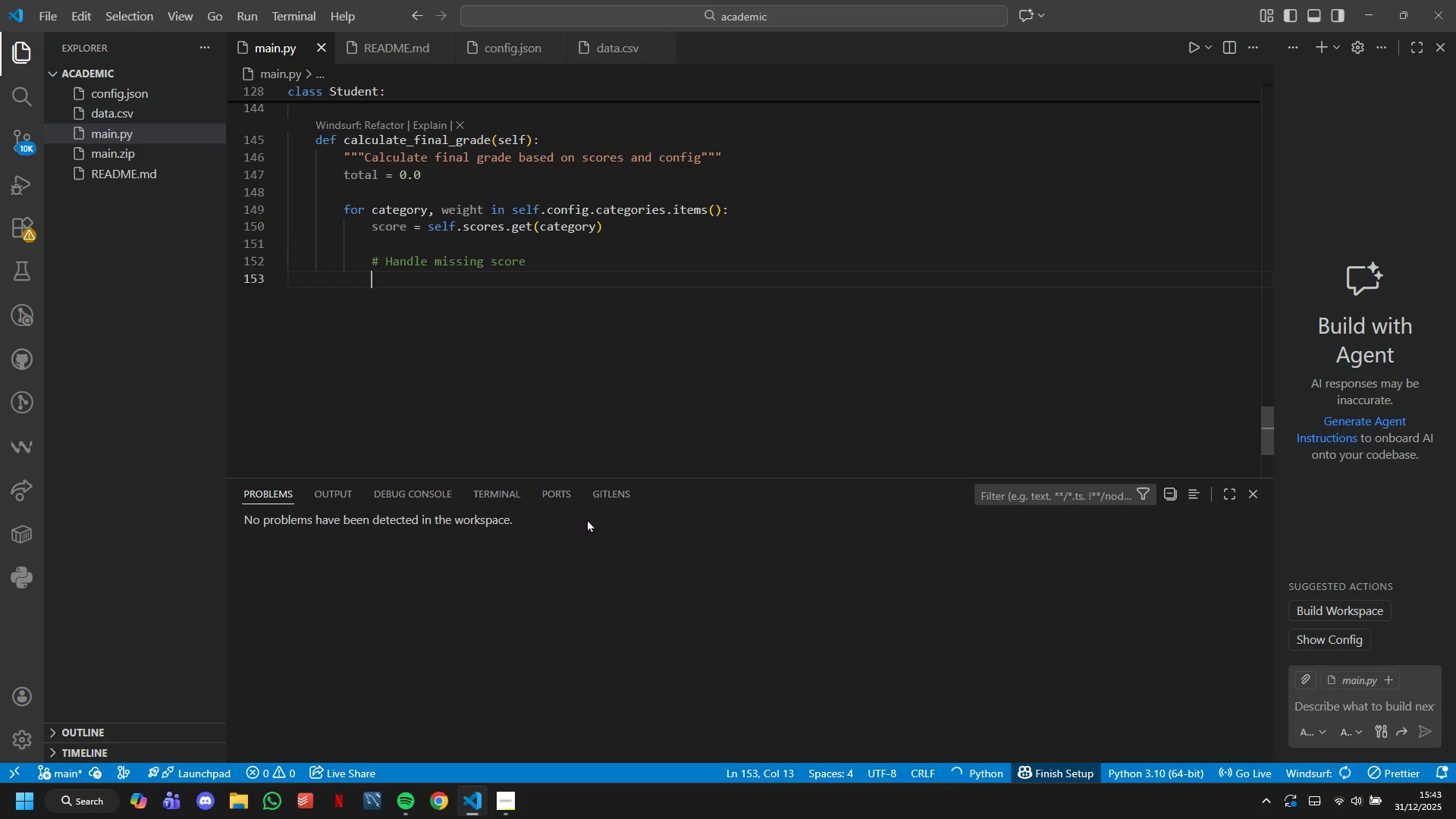 
key(Backspace)
 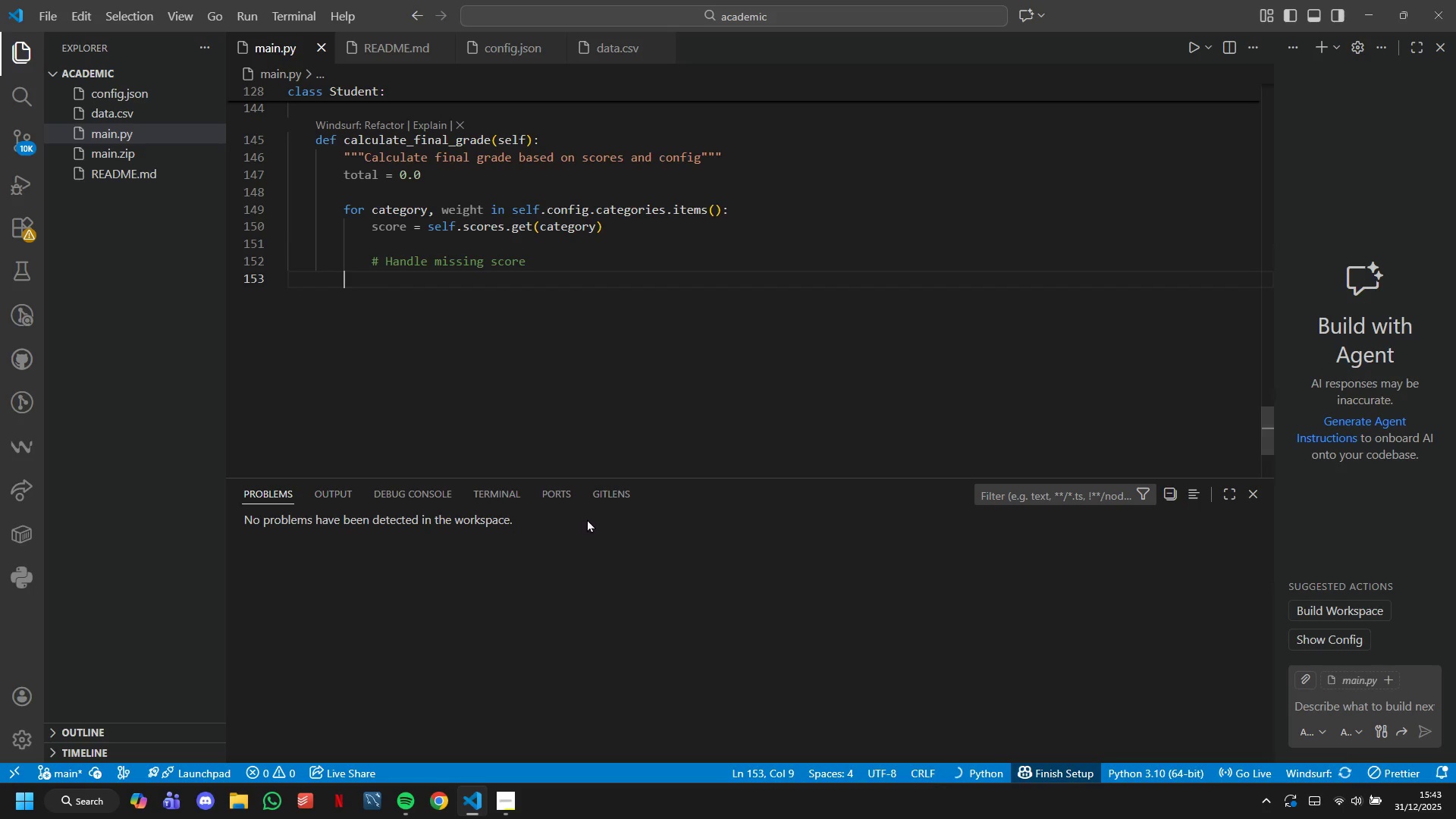 
key(Backspace)
 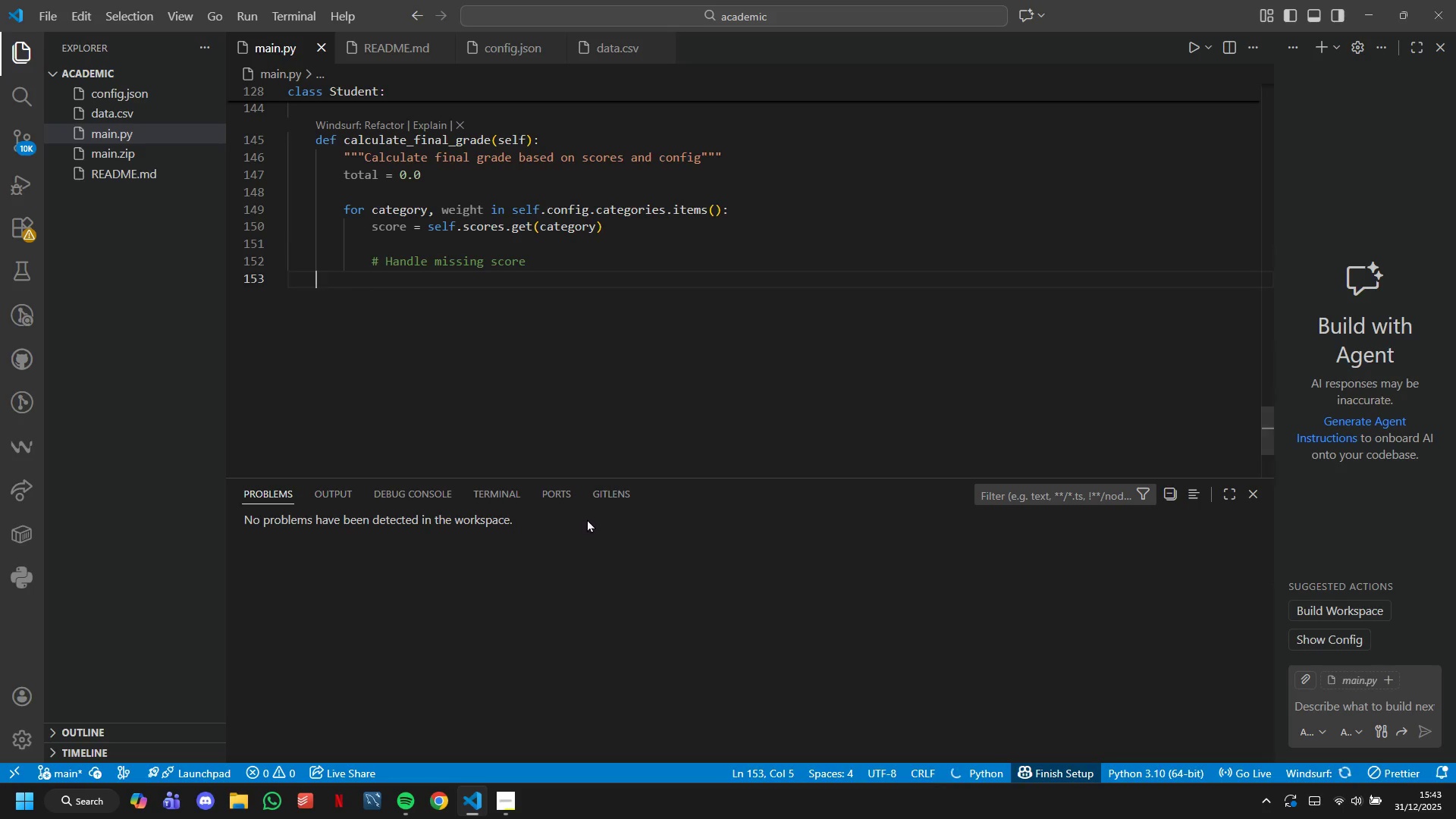 
key(Backspace)
 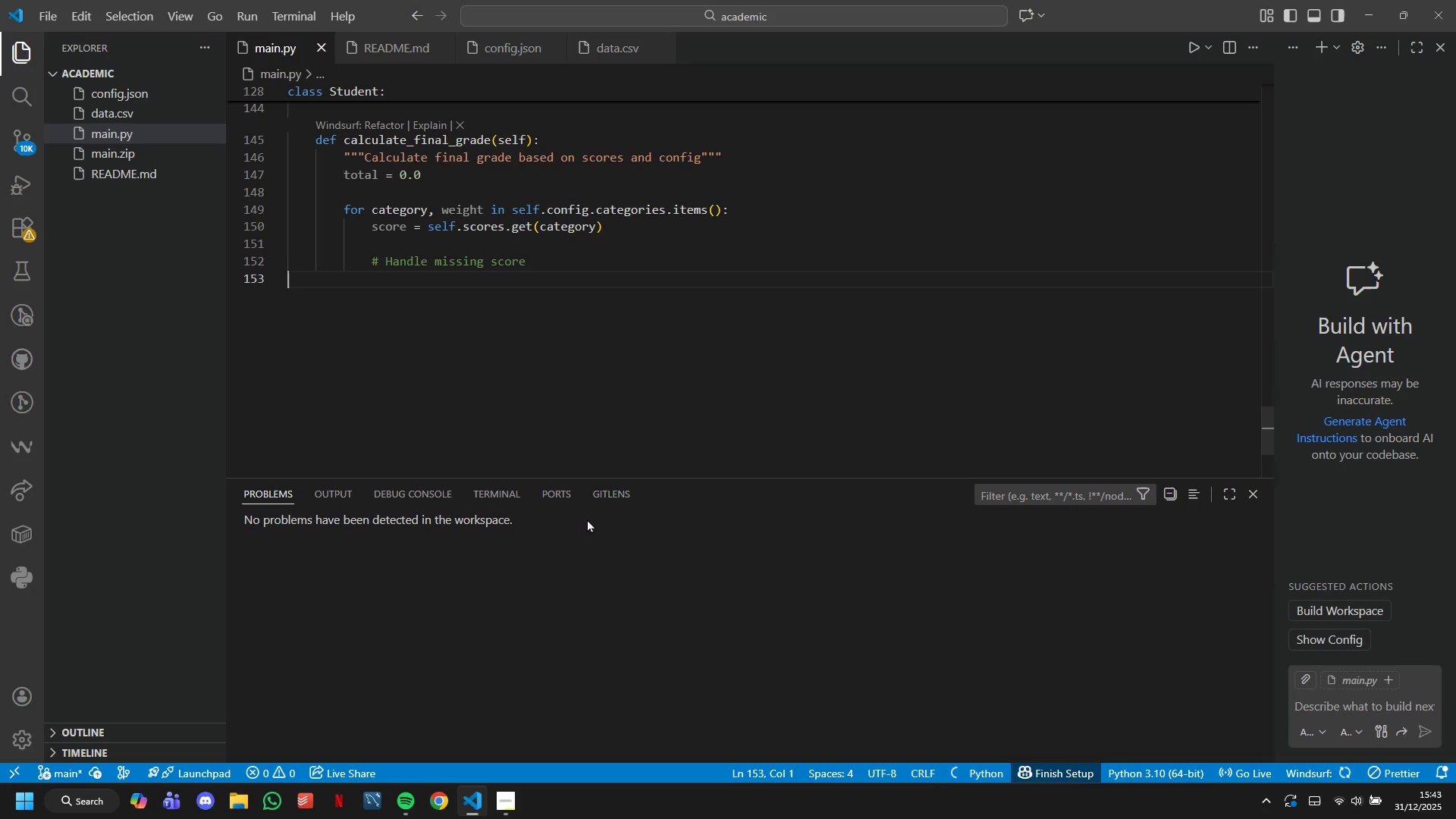 
key(Backspace)
 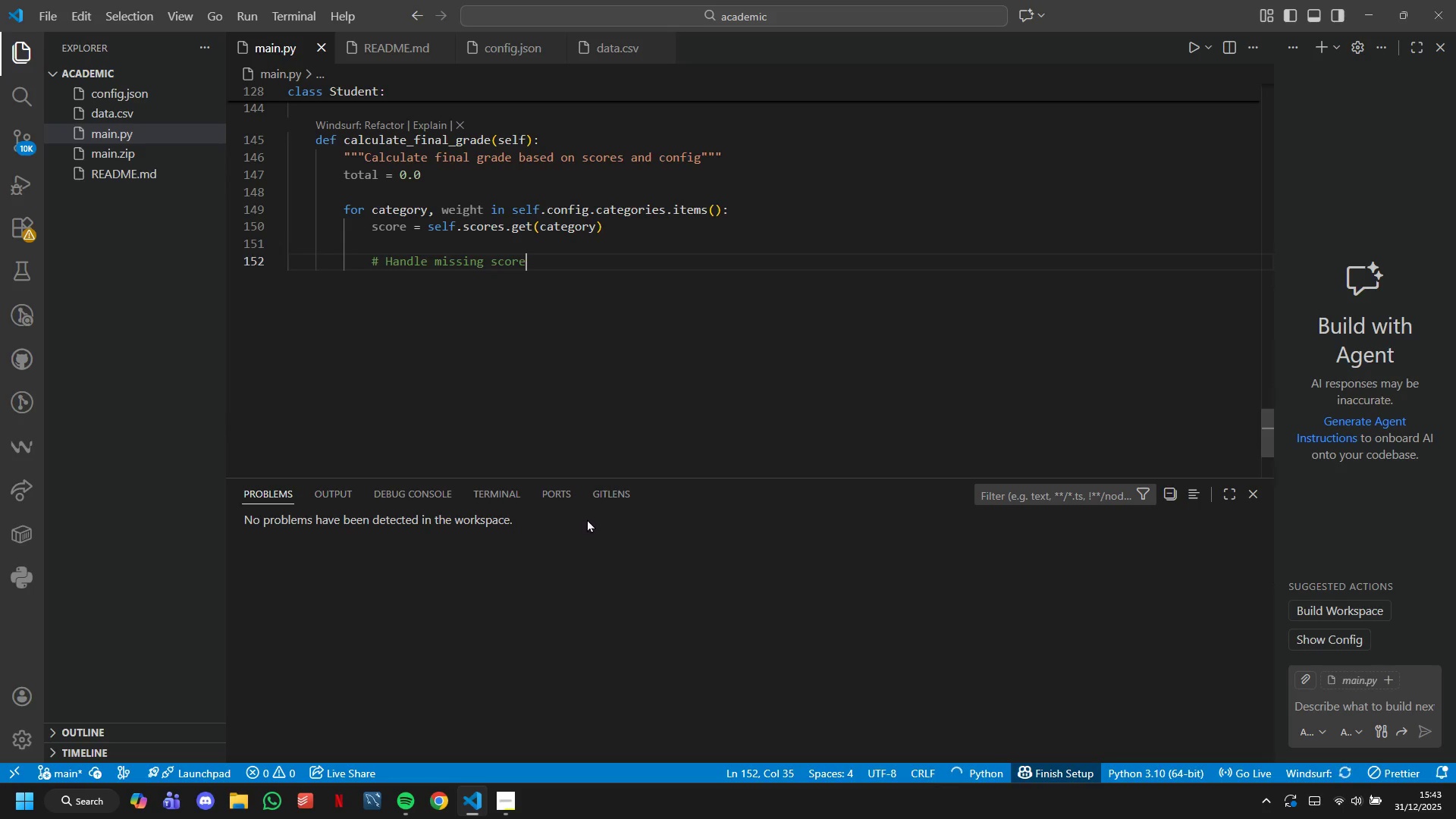 
key(S)
 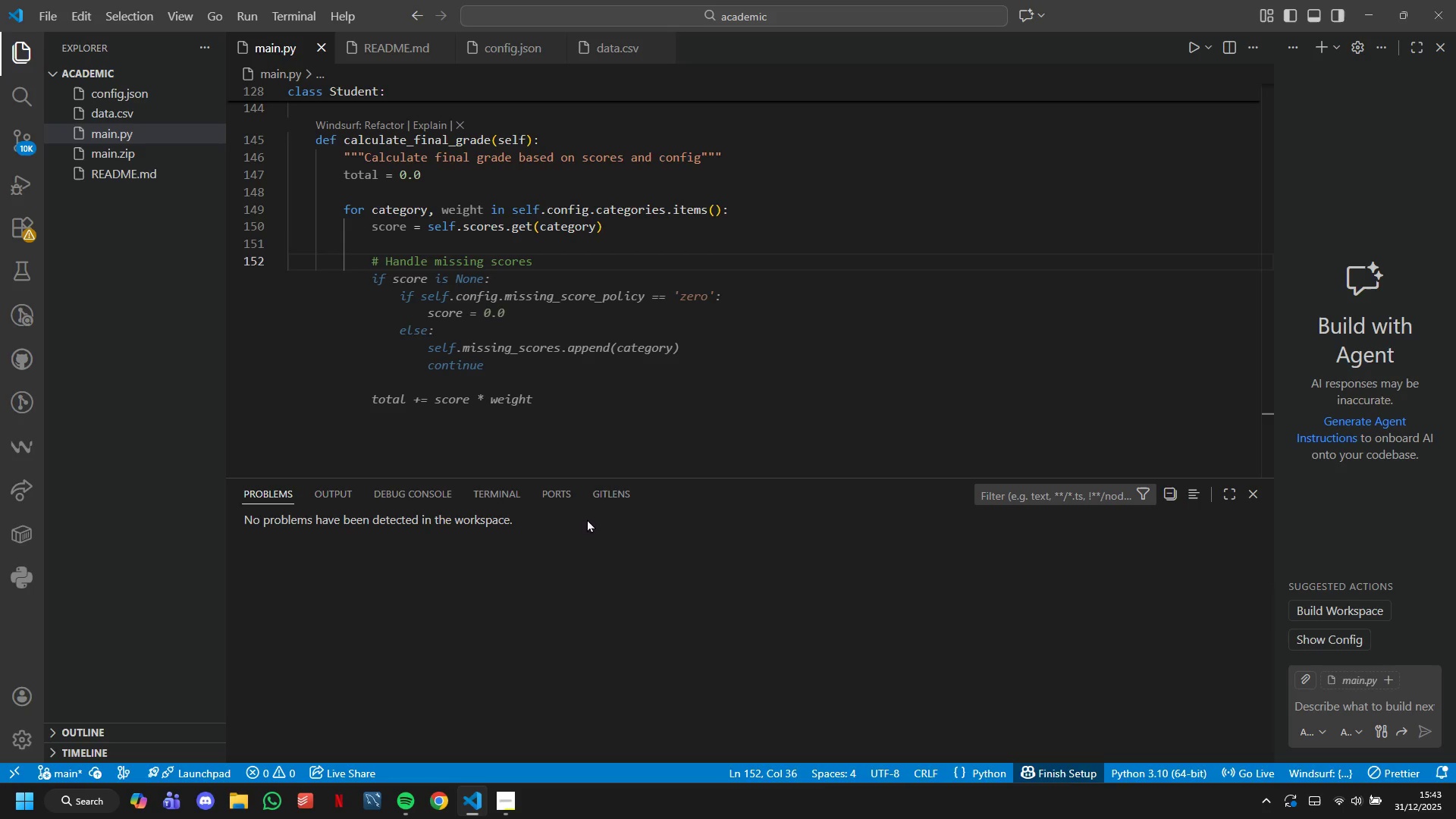 
wait(13.62)
 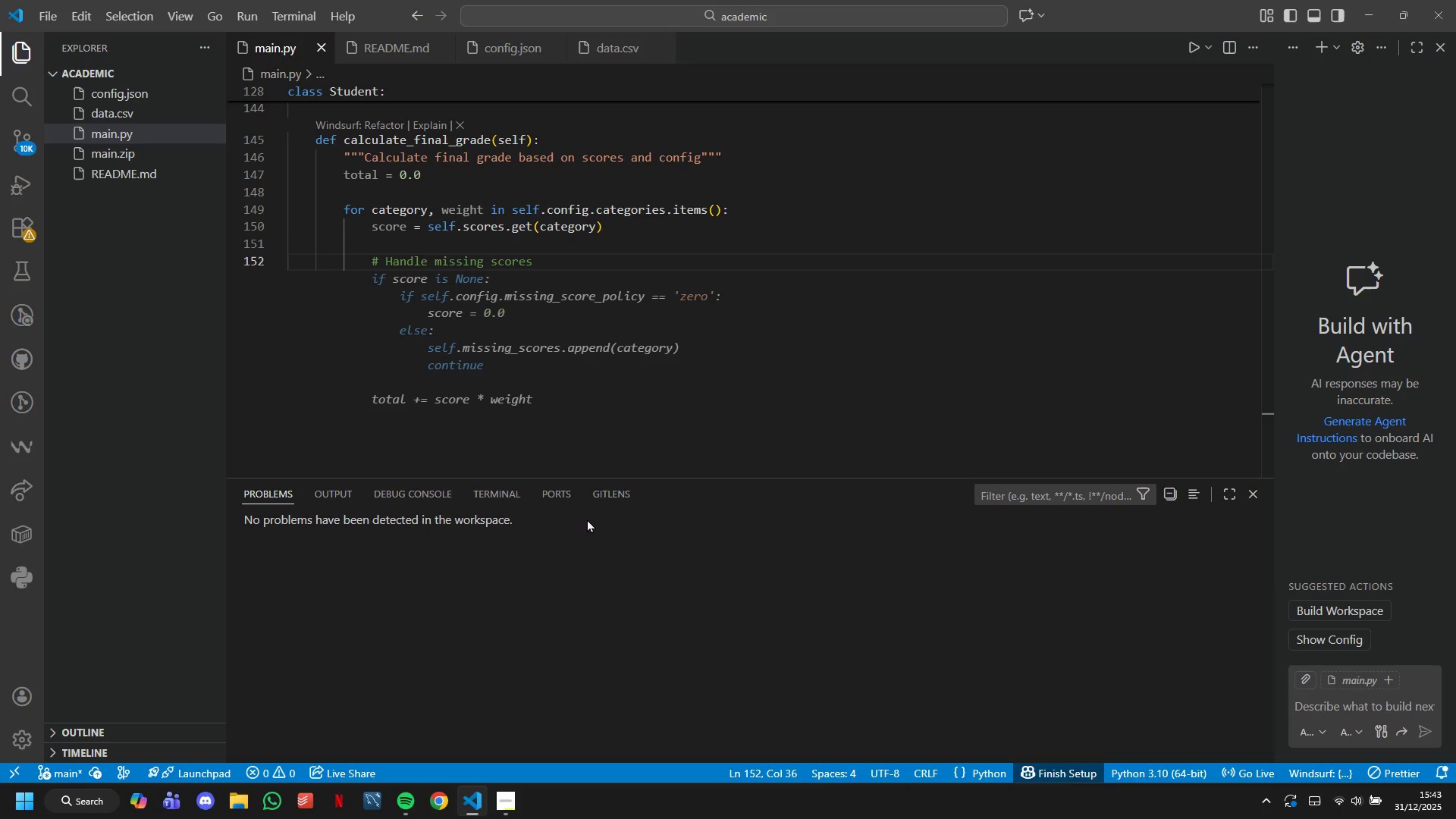 
key(Enter)
 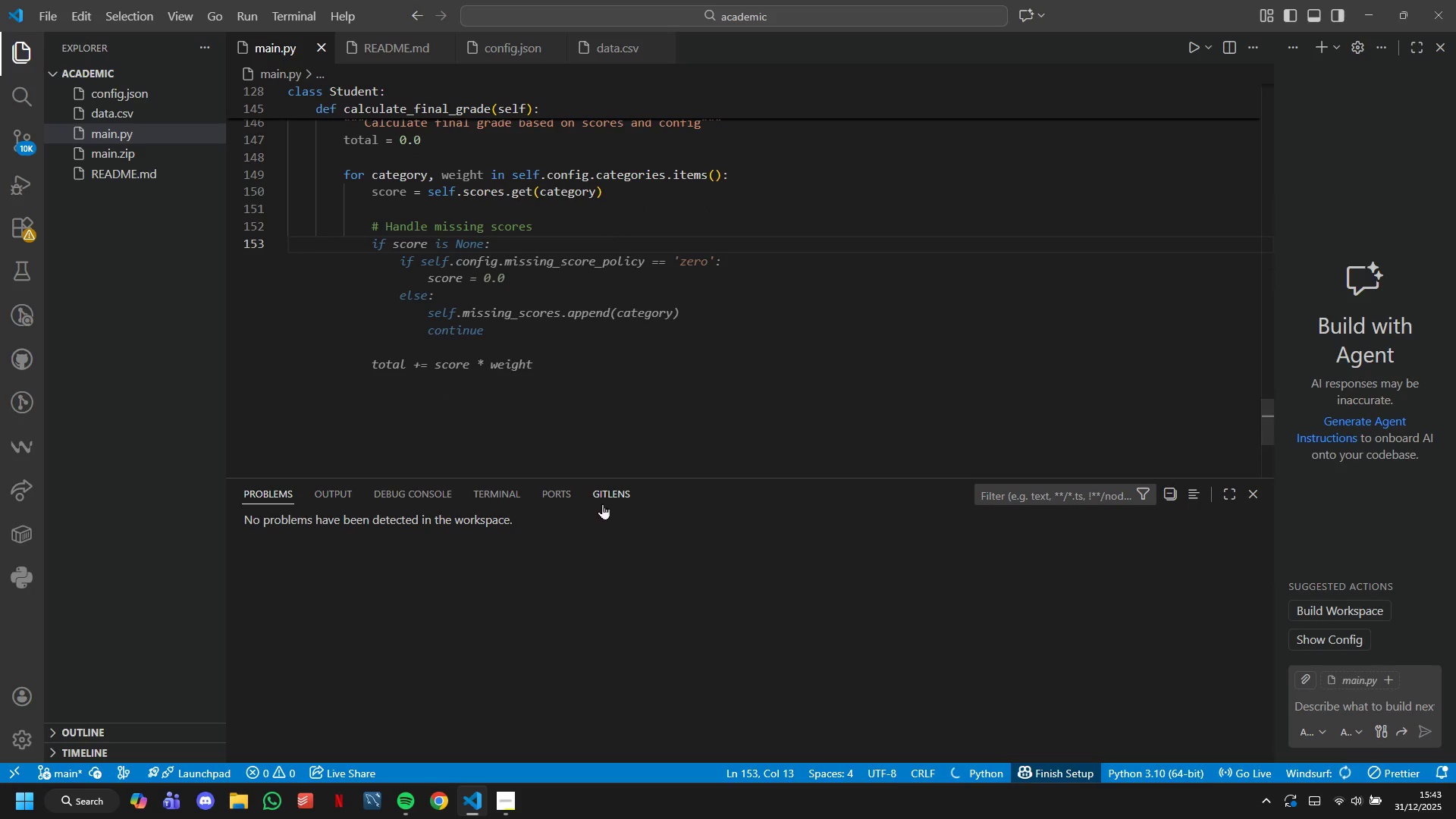 
type(if score is None or score -)
key(Backspace)
type(== ')
 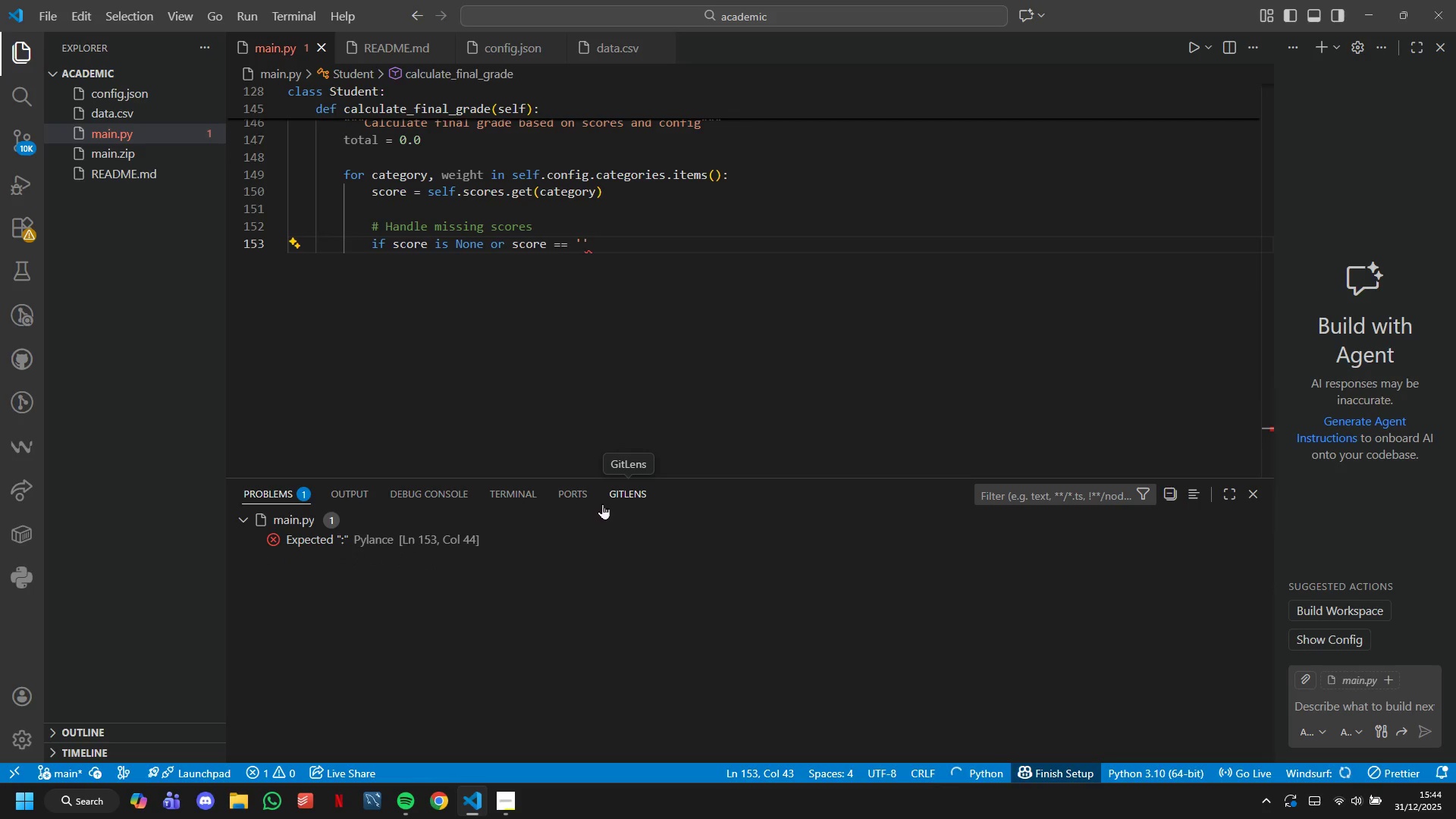 
key(ArrowRight)
 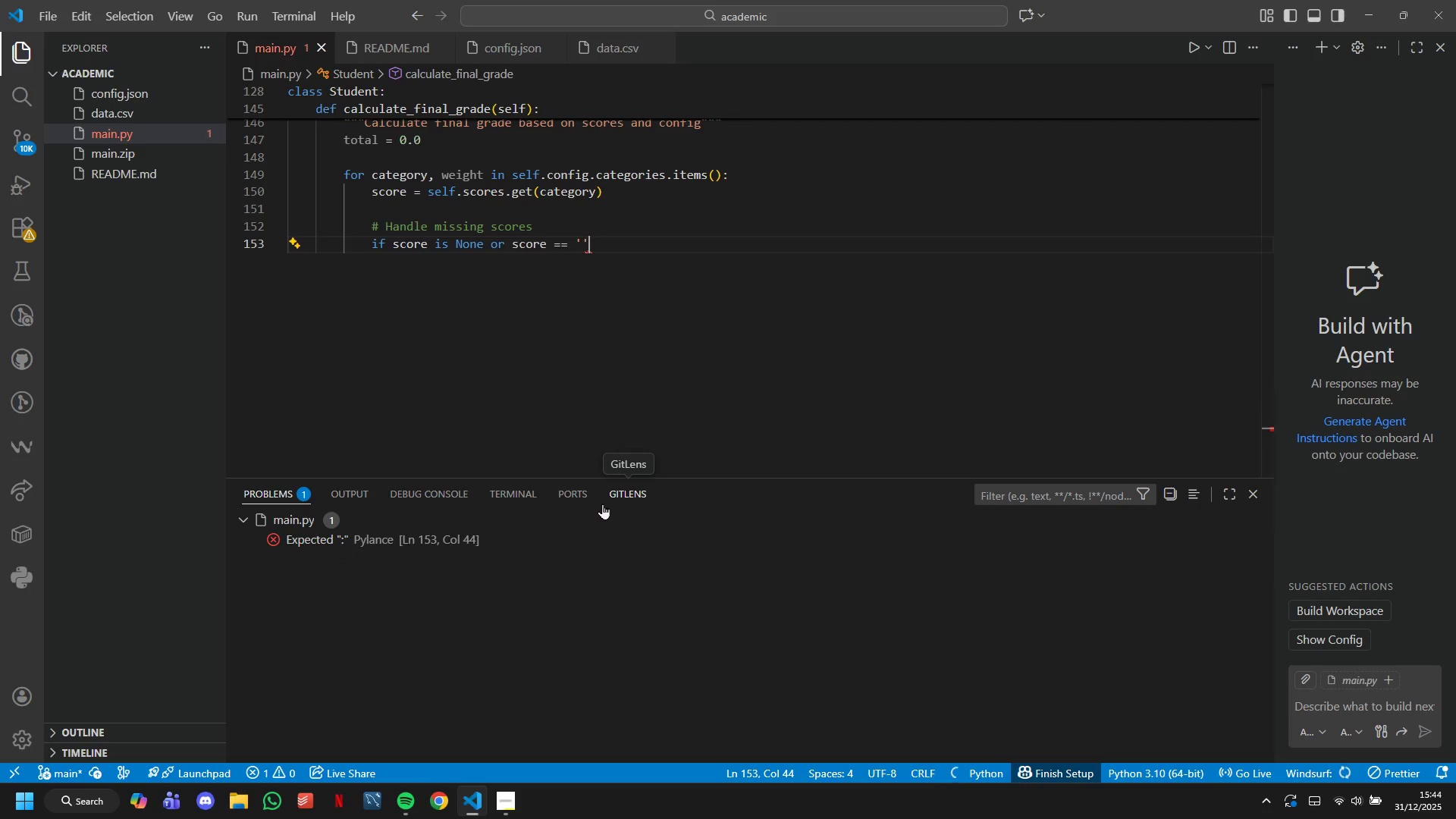 
key(Shift+Semicolon)
 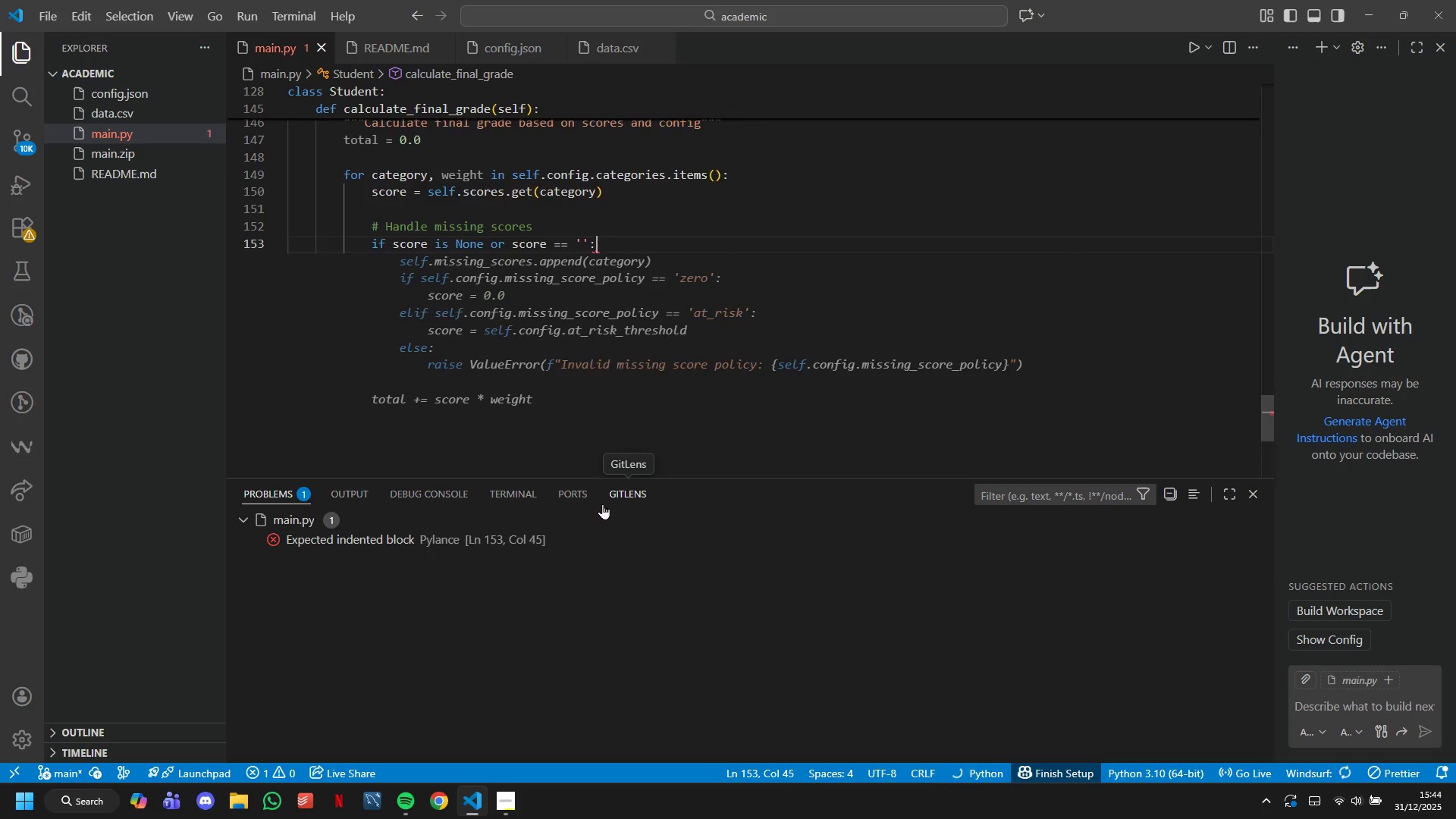 
key(Enter)
 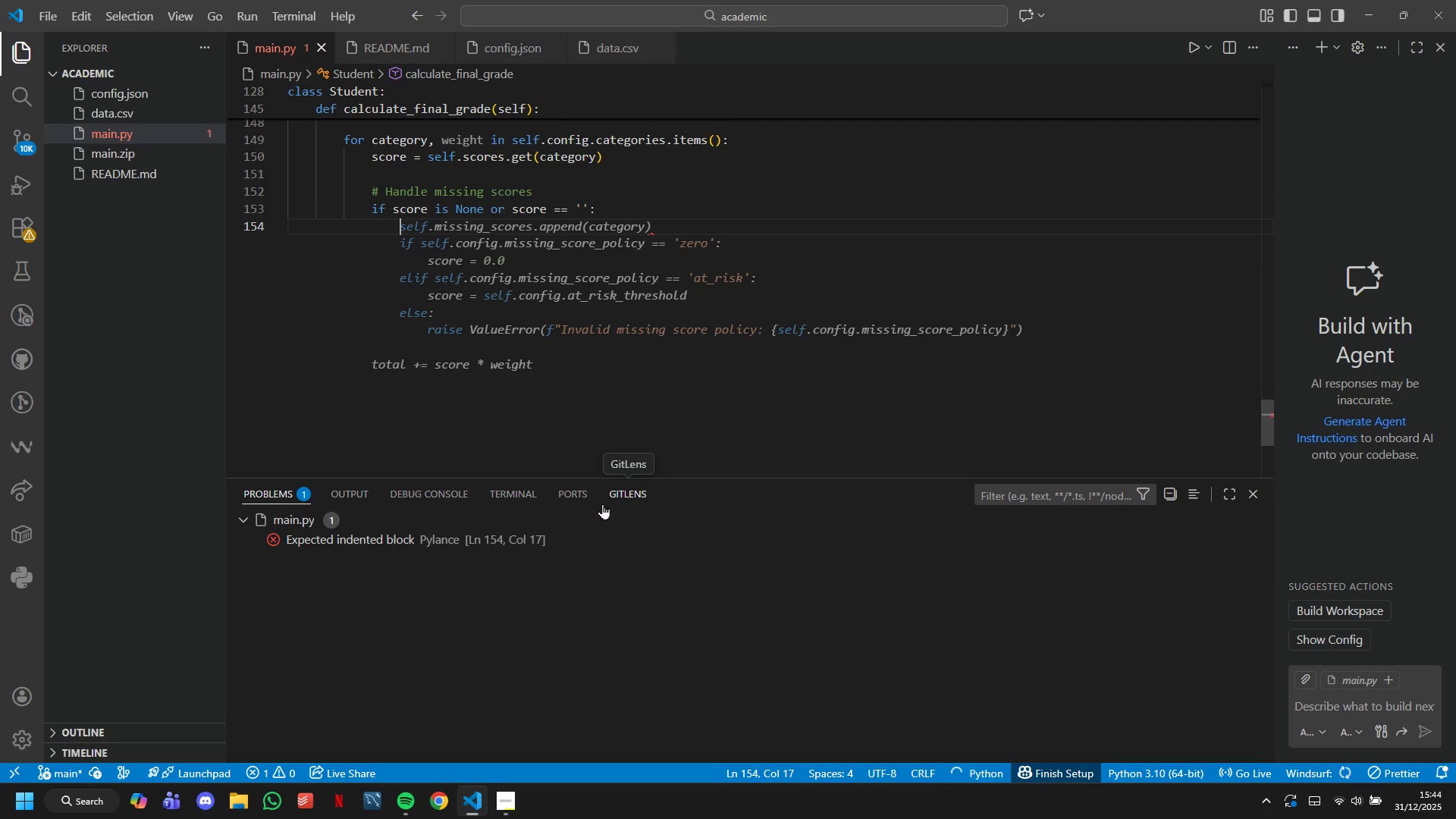 
type(self.missing_scores.append(category)
 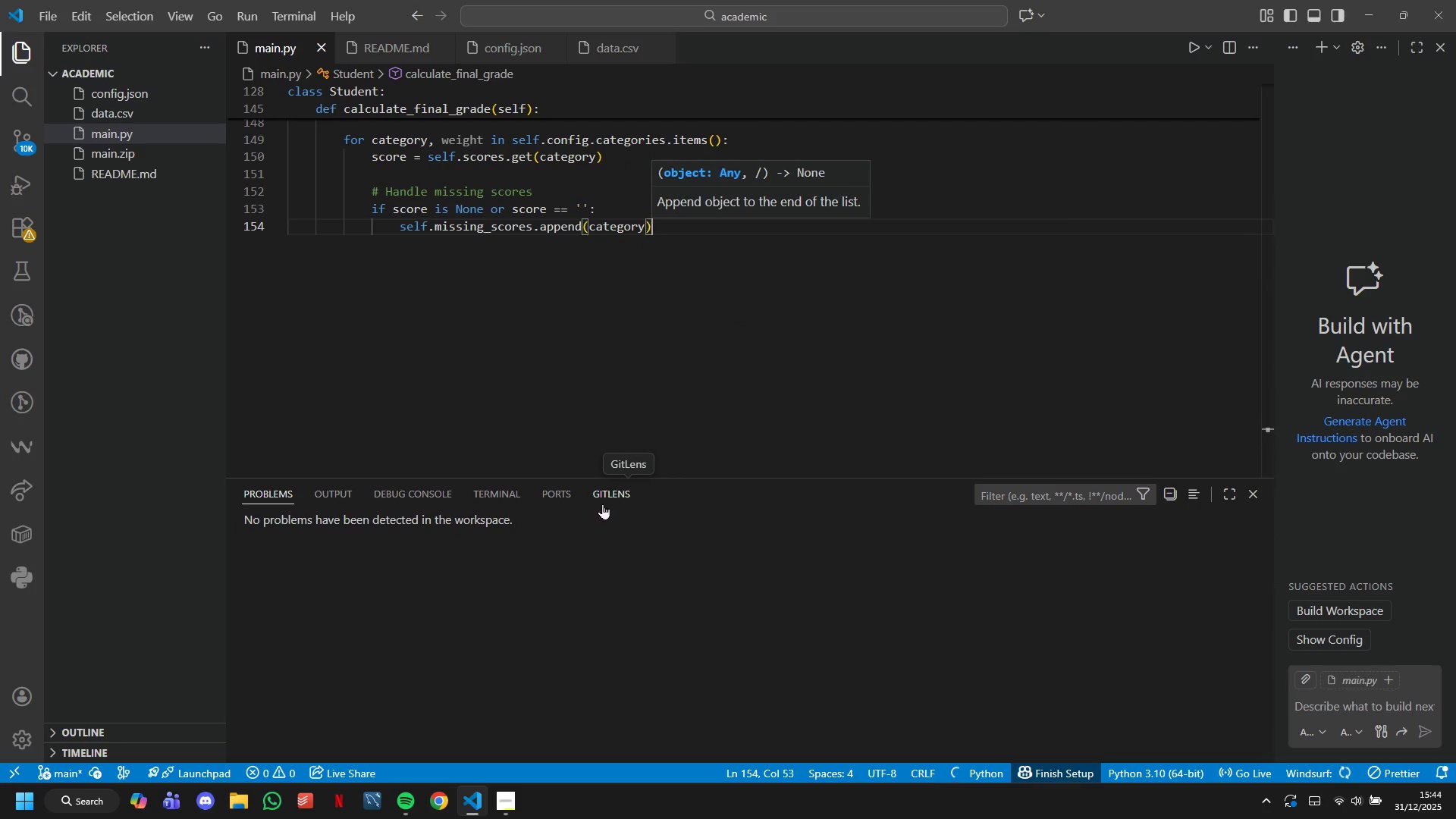 
 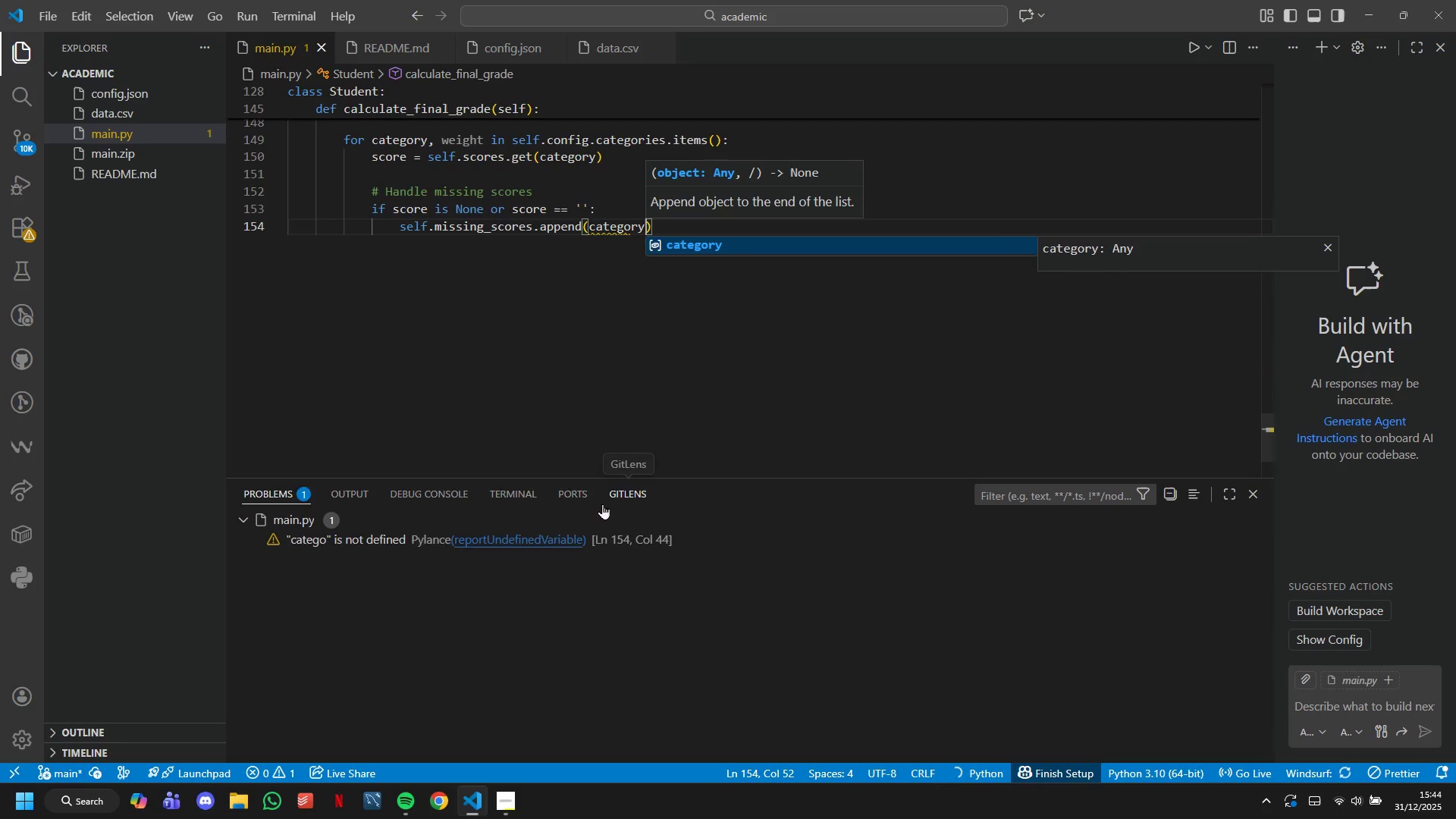 
key(ArrowRight)
 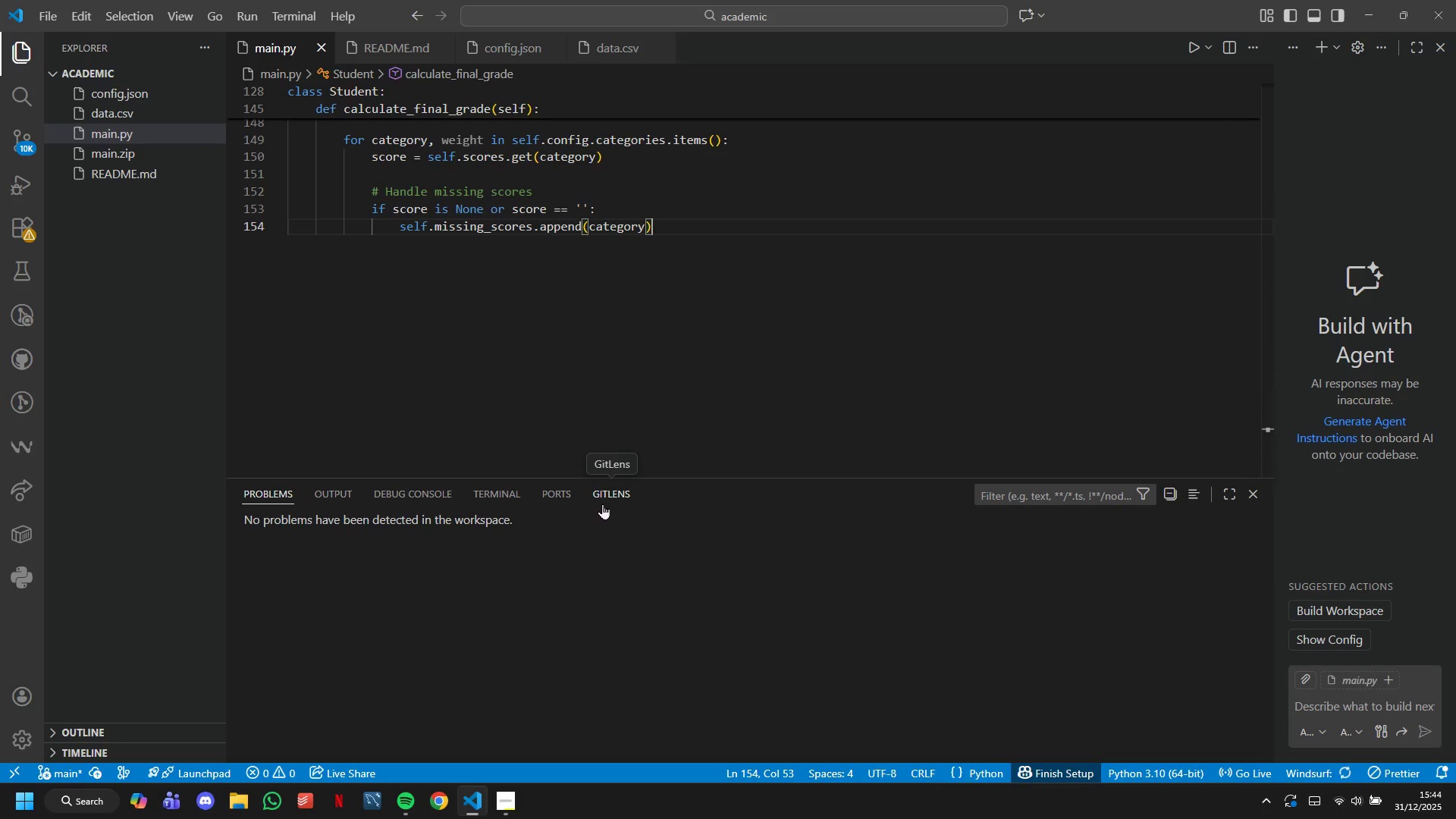 
key(Enter)
 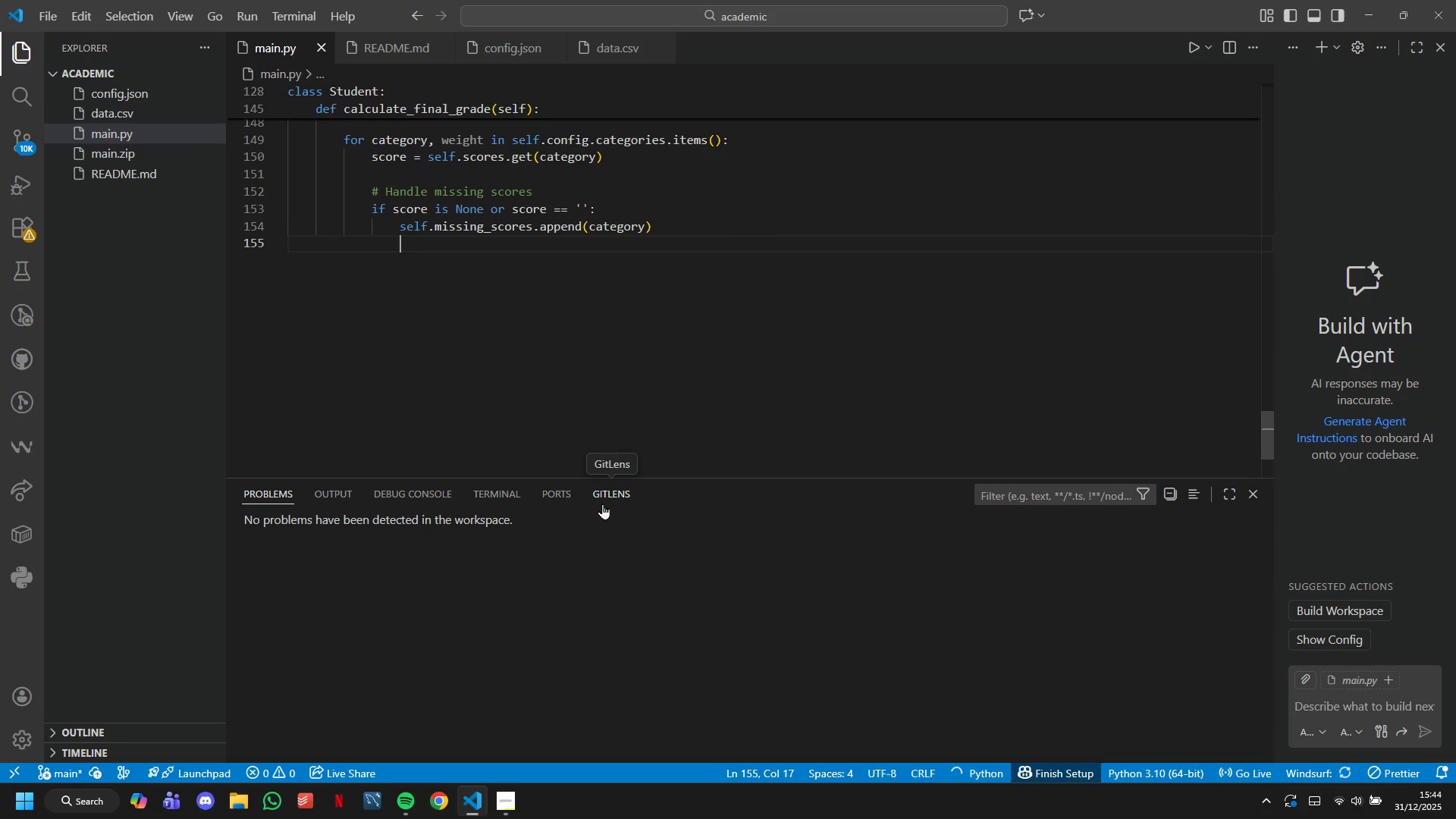 
type(if self.cong)
key(Backspace)
type(fig.missing_score_policy == 'zero)
 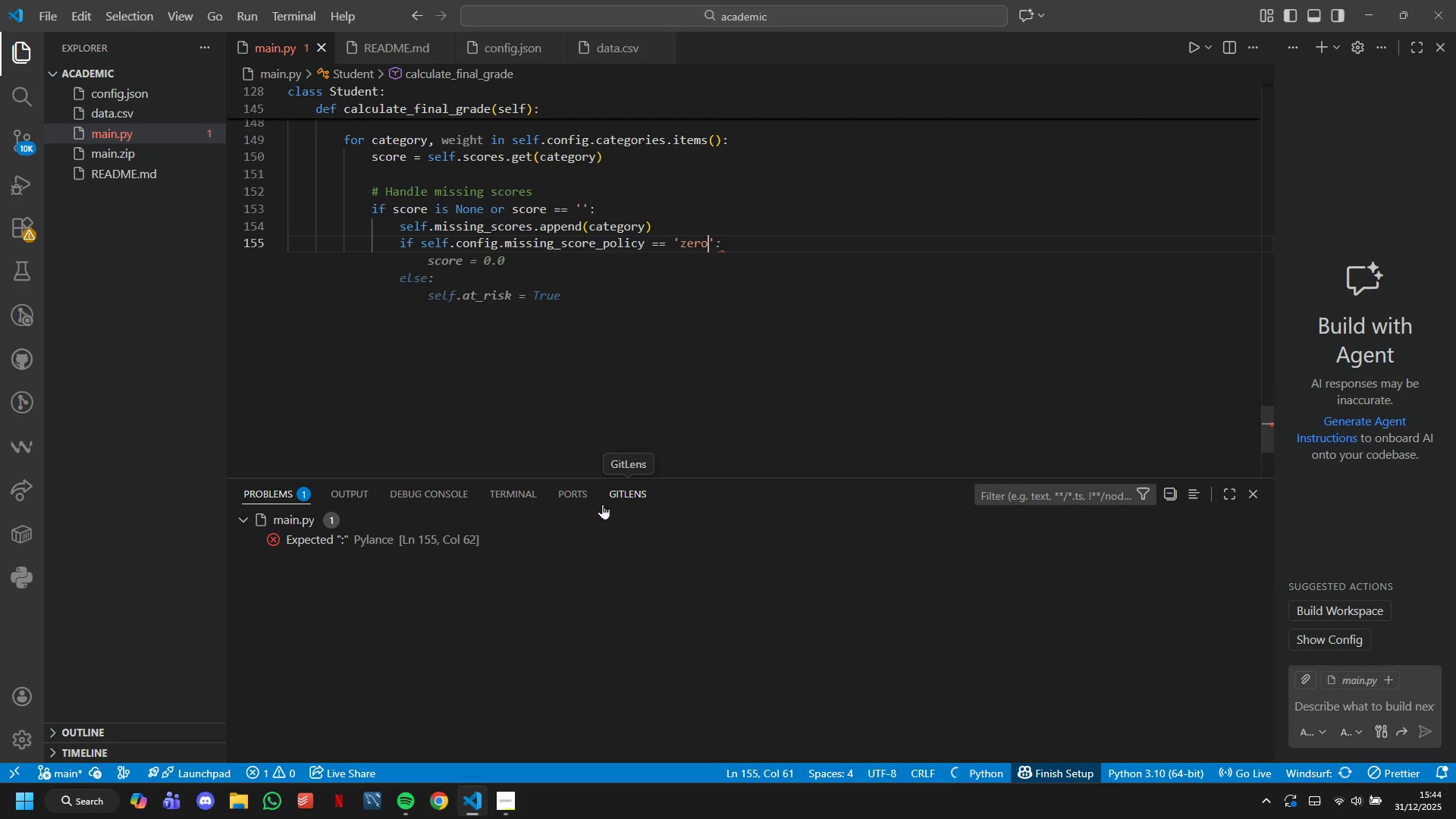 
 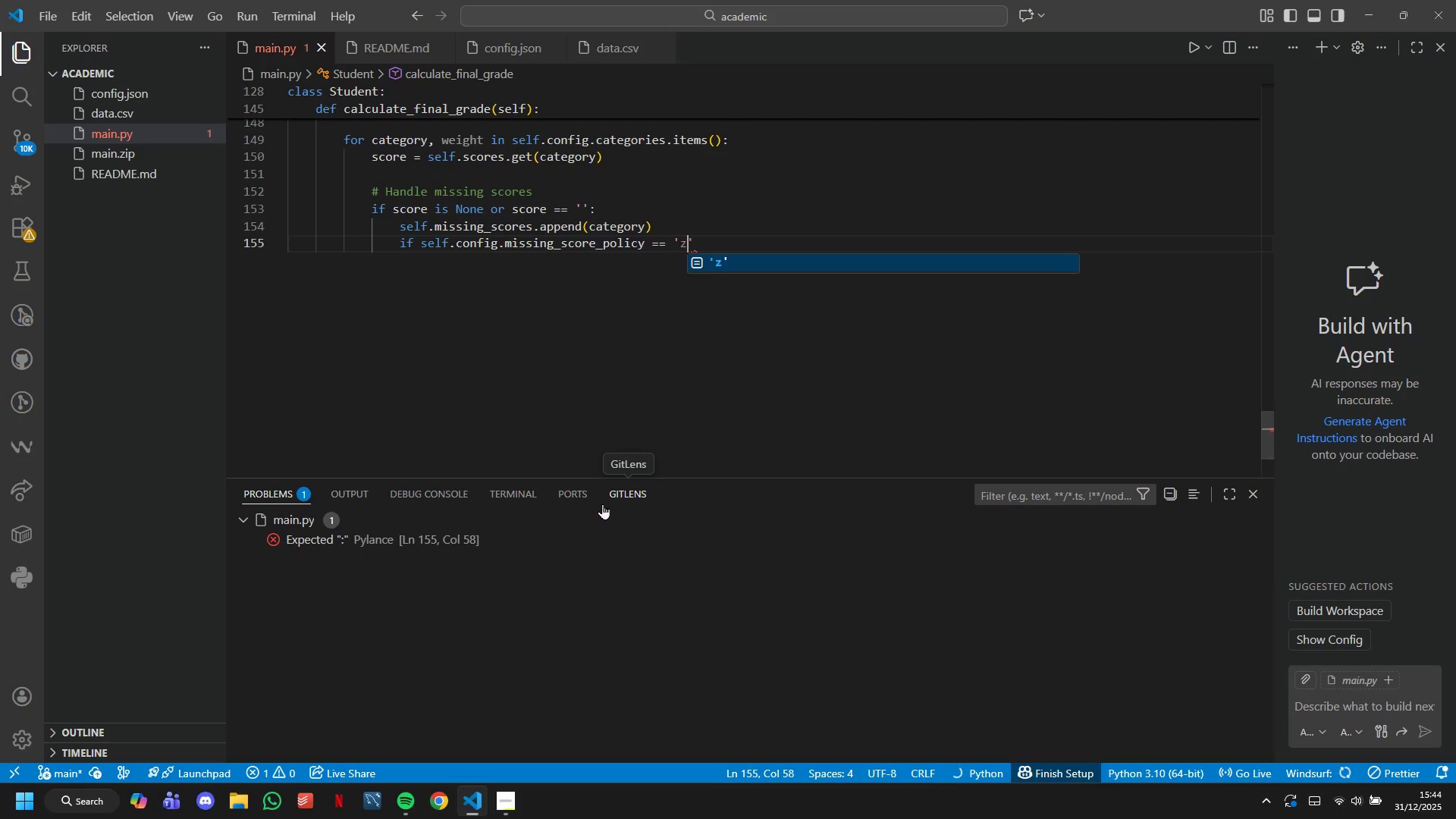 
key(ArrowRight)
 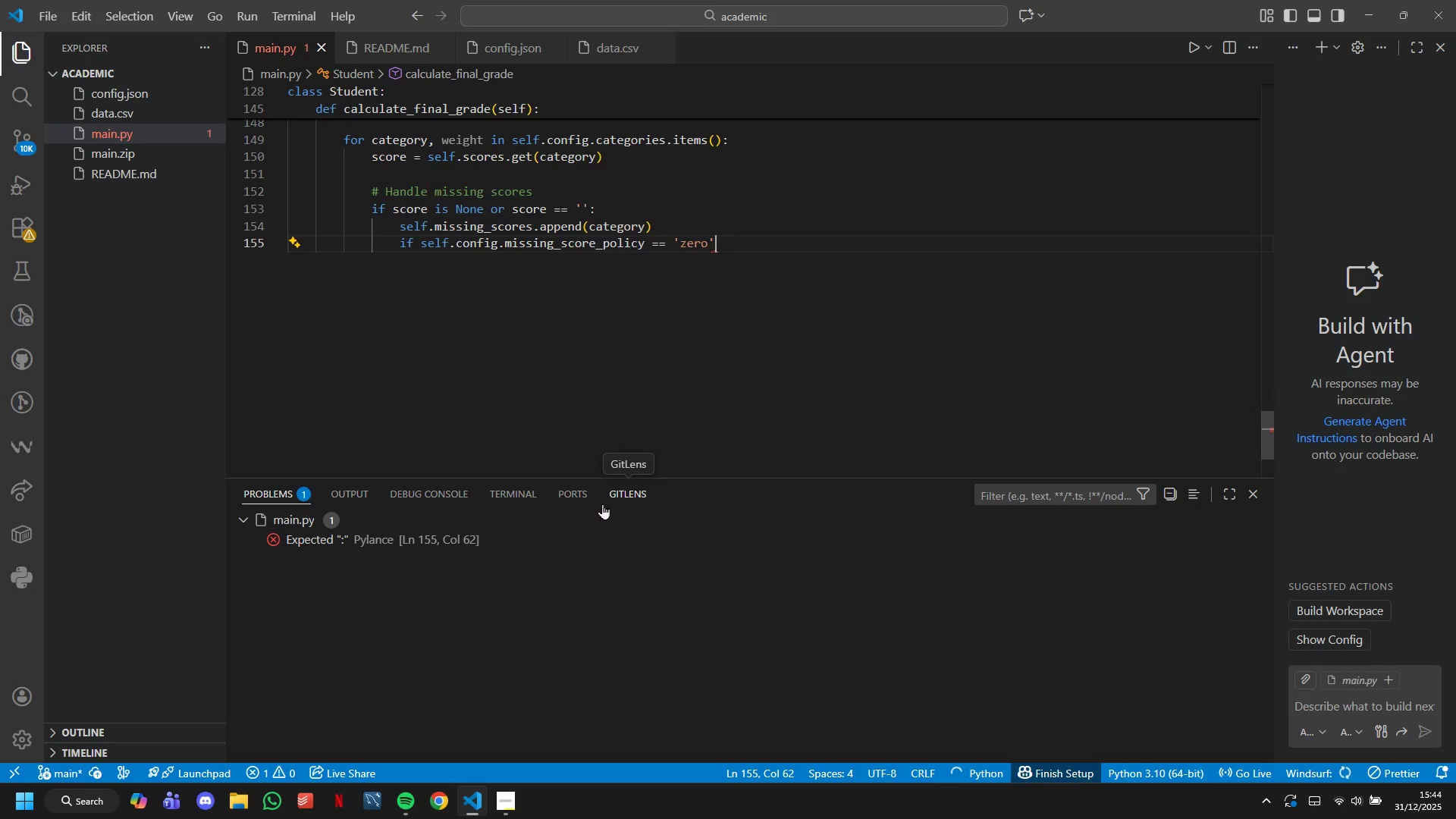 
key(Shift+Semicolon)
 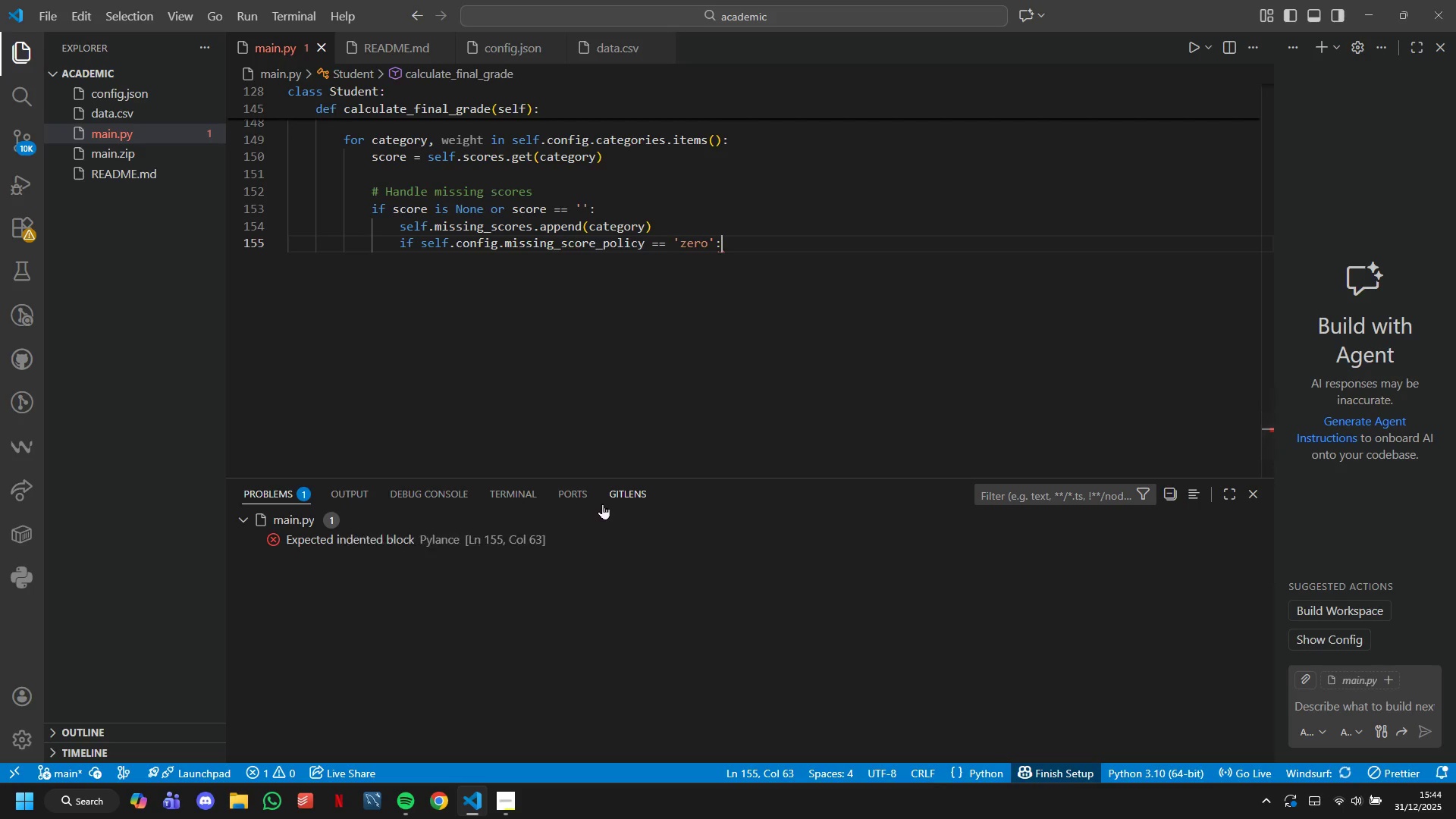 
key(Enter)
 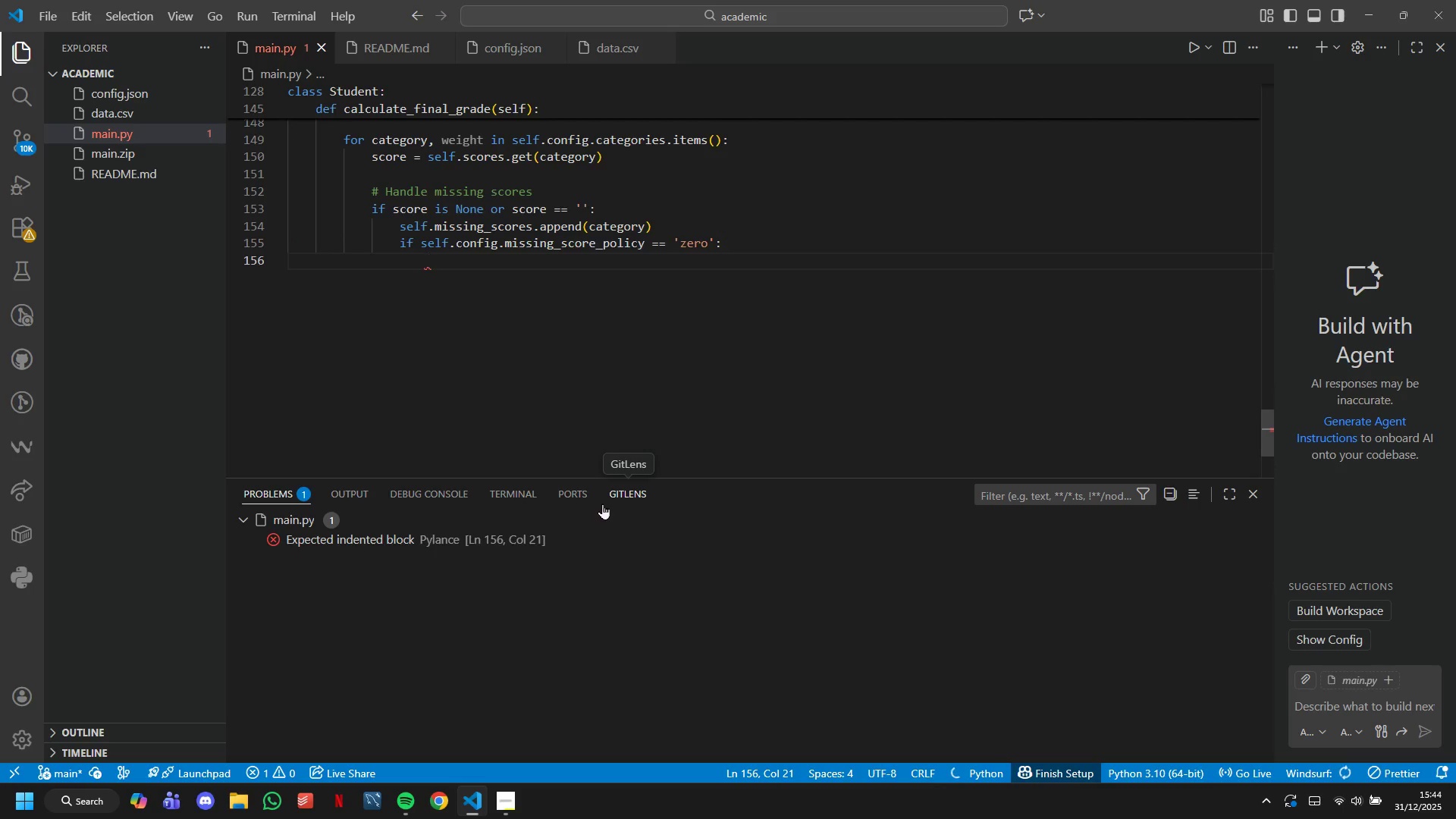 
type(score = 0.0)
 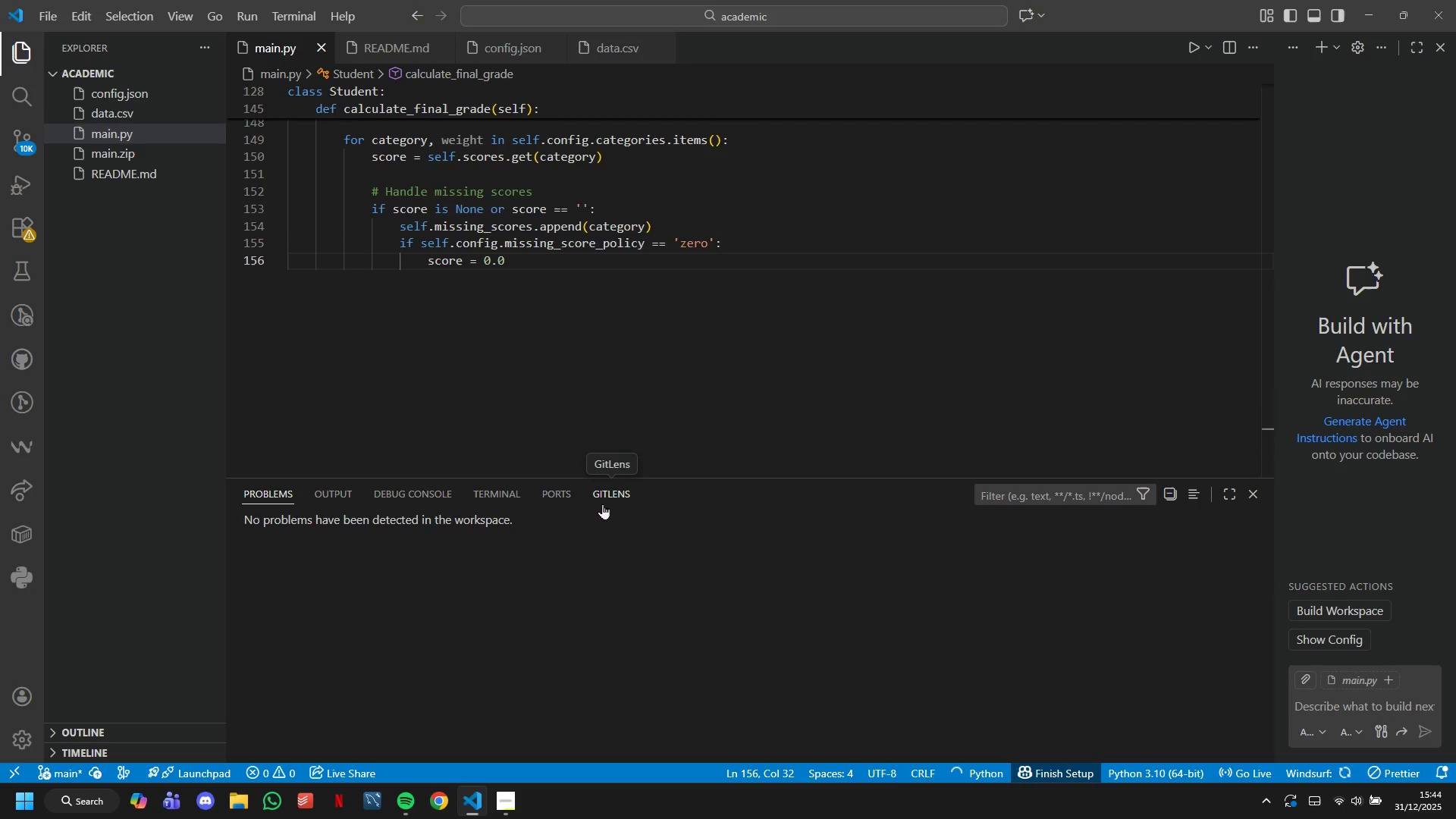 
key(Enter)
 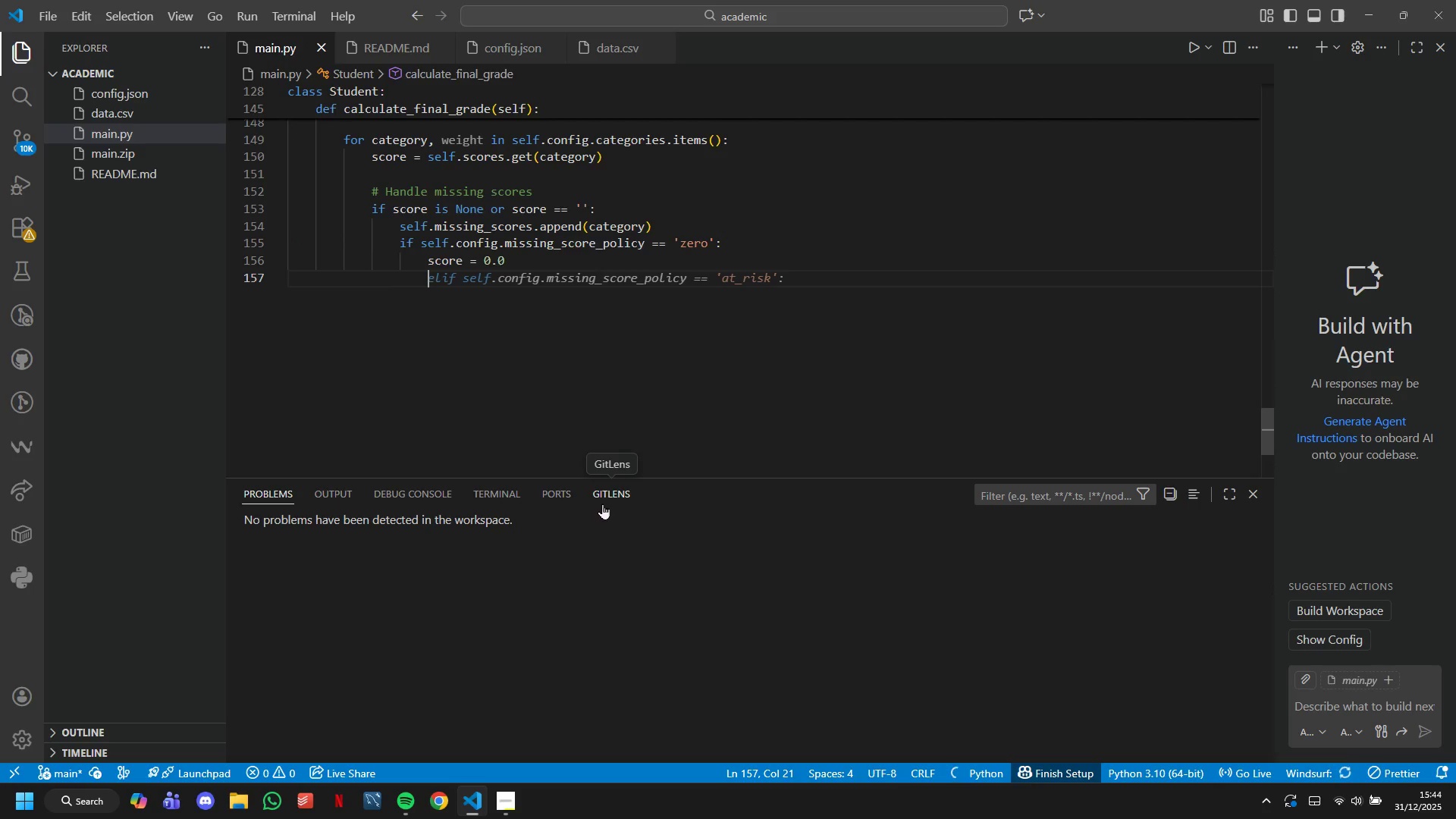 
key(Backspace)
type(else:)
 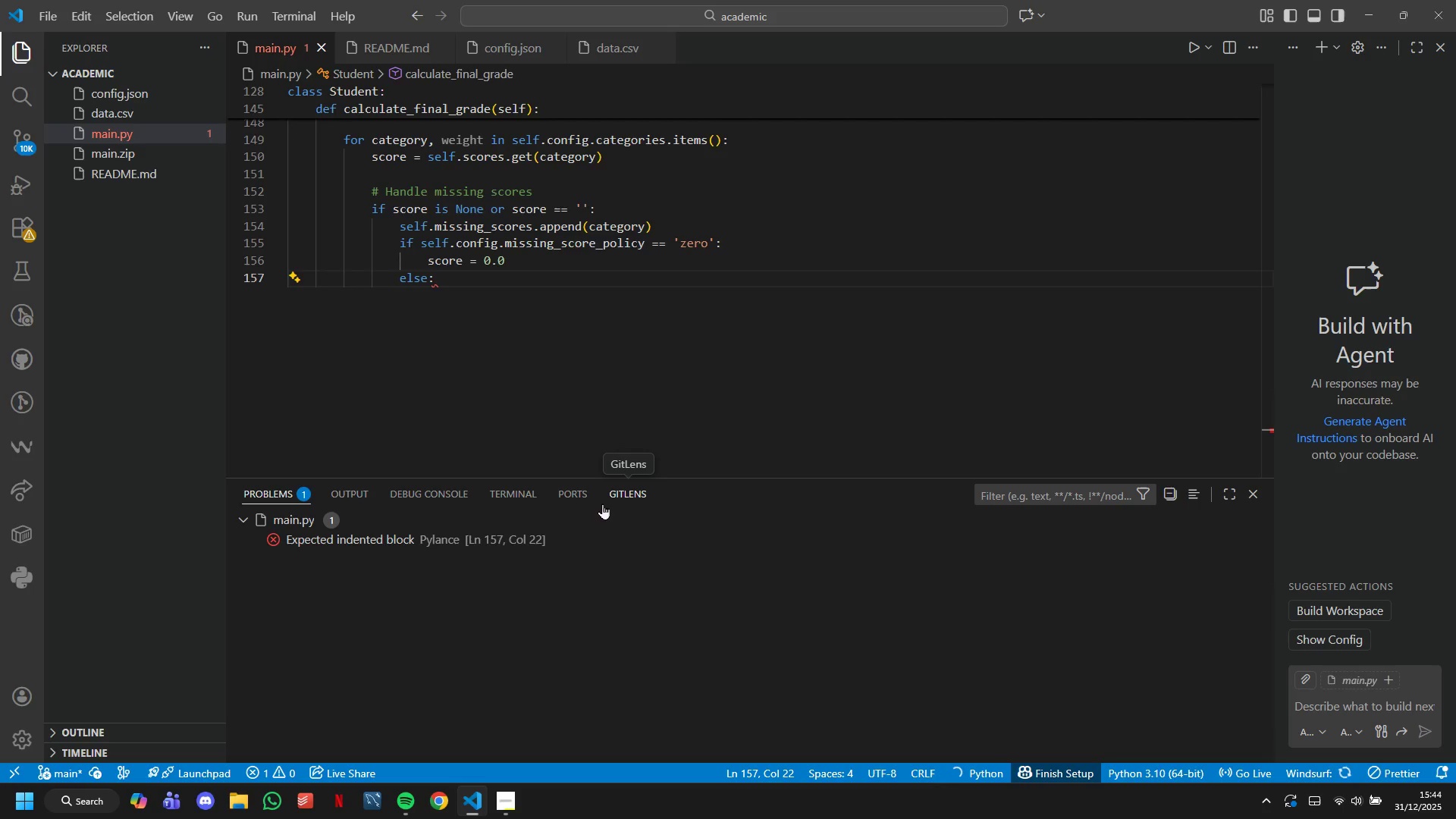 
key(Enter)
 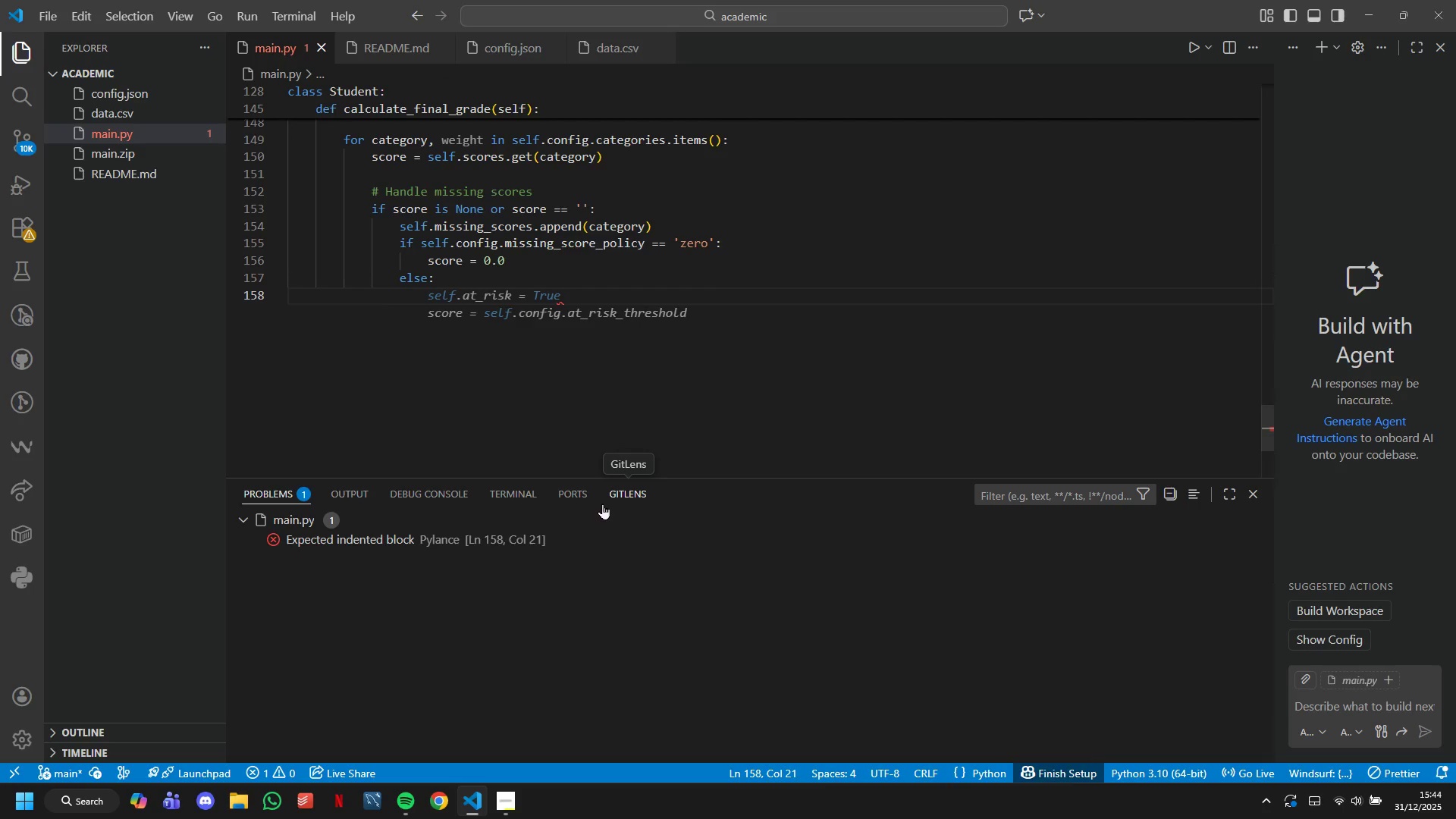 
type(contine )
key(Backspace)
key(Backspace)
key(Backspace)
type(ue )
key(Backspace)
key(Backspace)
key(Backspace)
type(nue # Skip this category)
 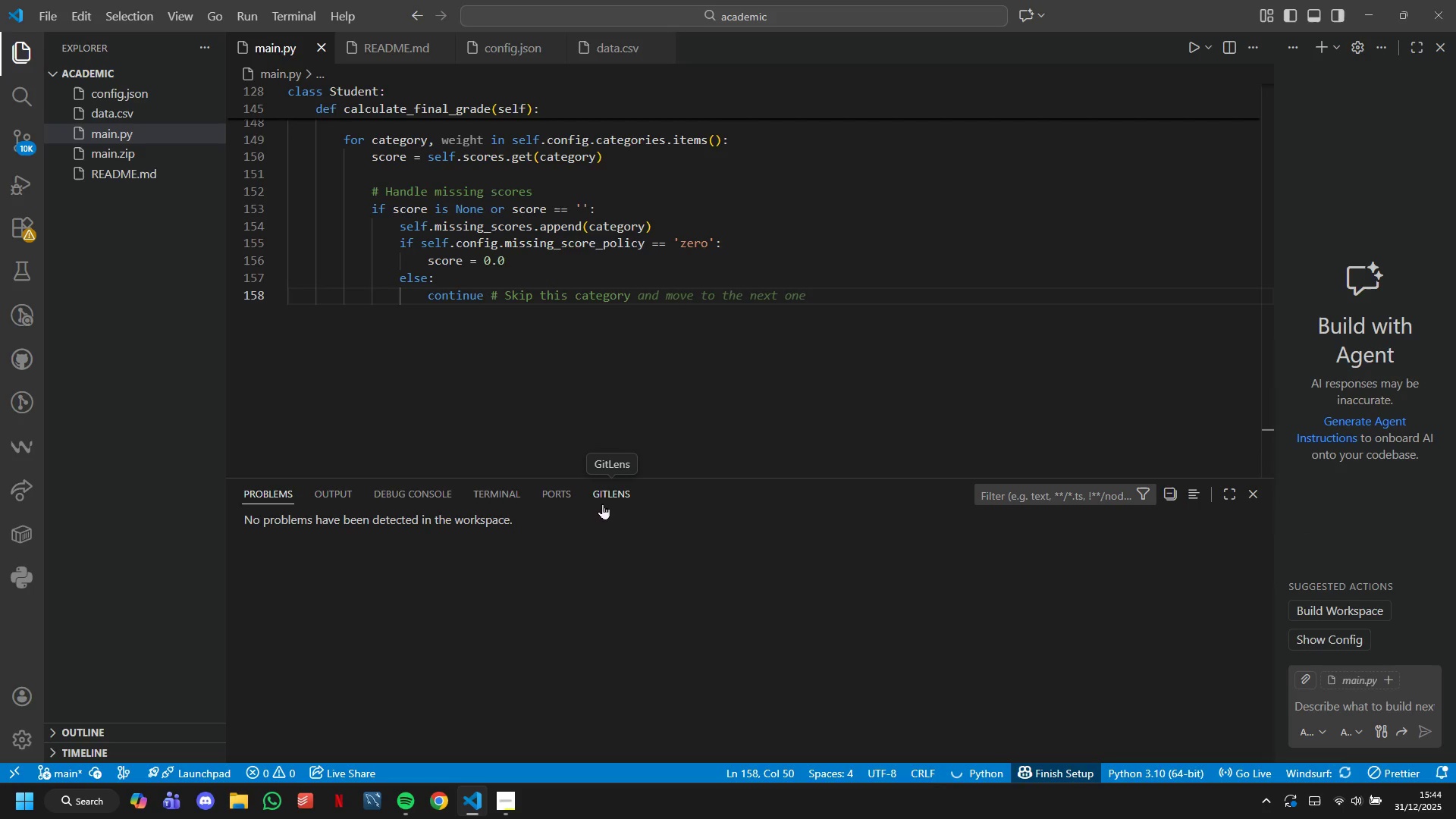 
key(Enter)
 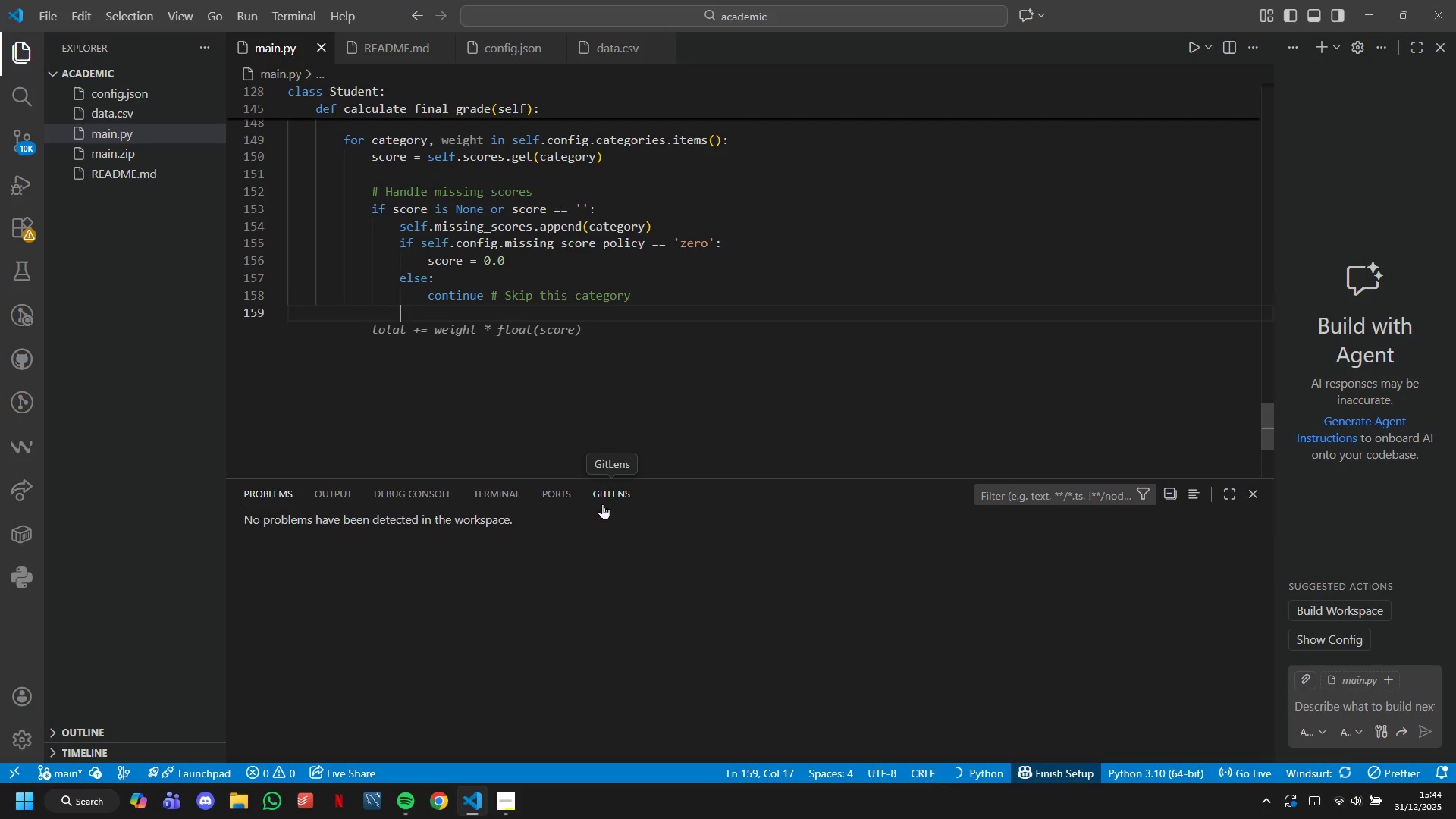 
key(Backspace)
type(else:)
 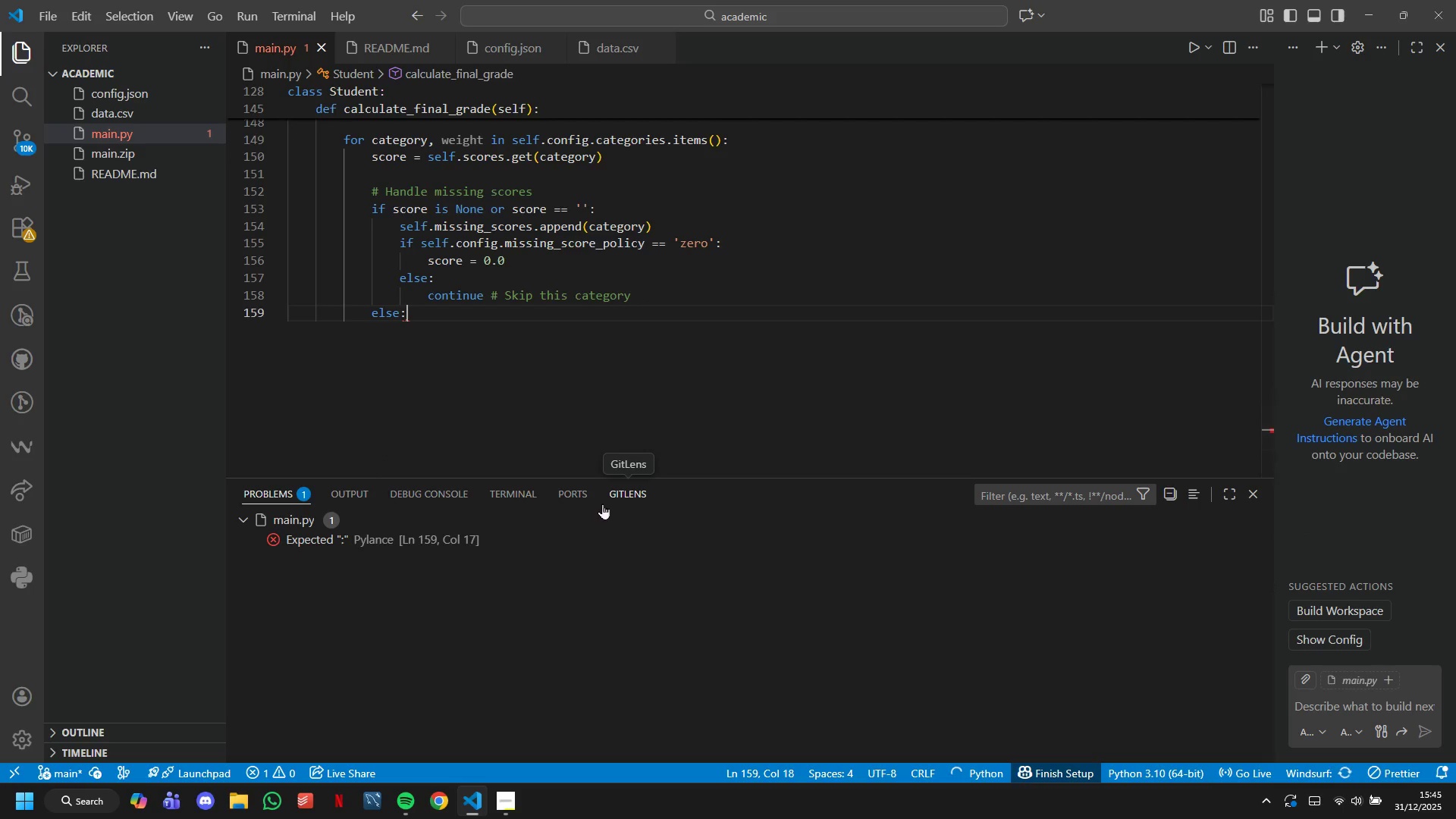 
key(Enter)
 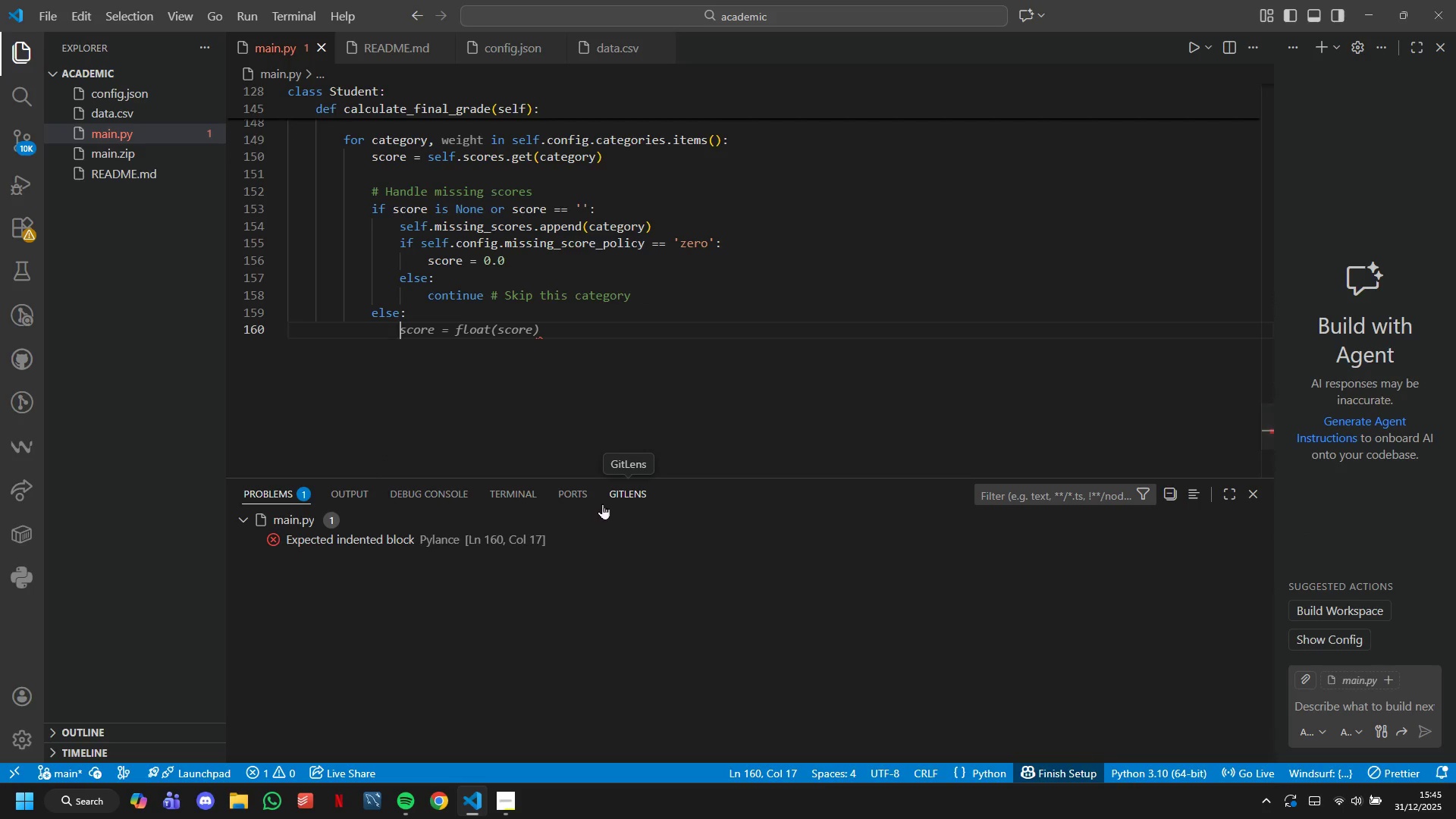 
type(try:)
 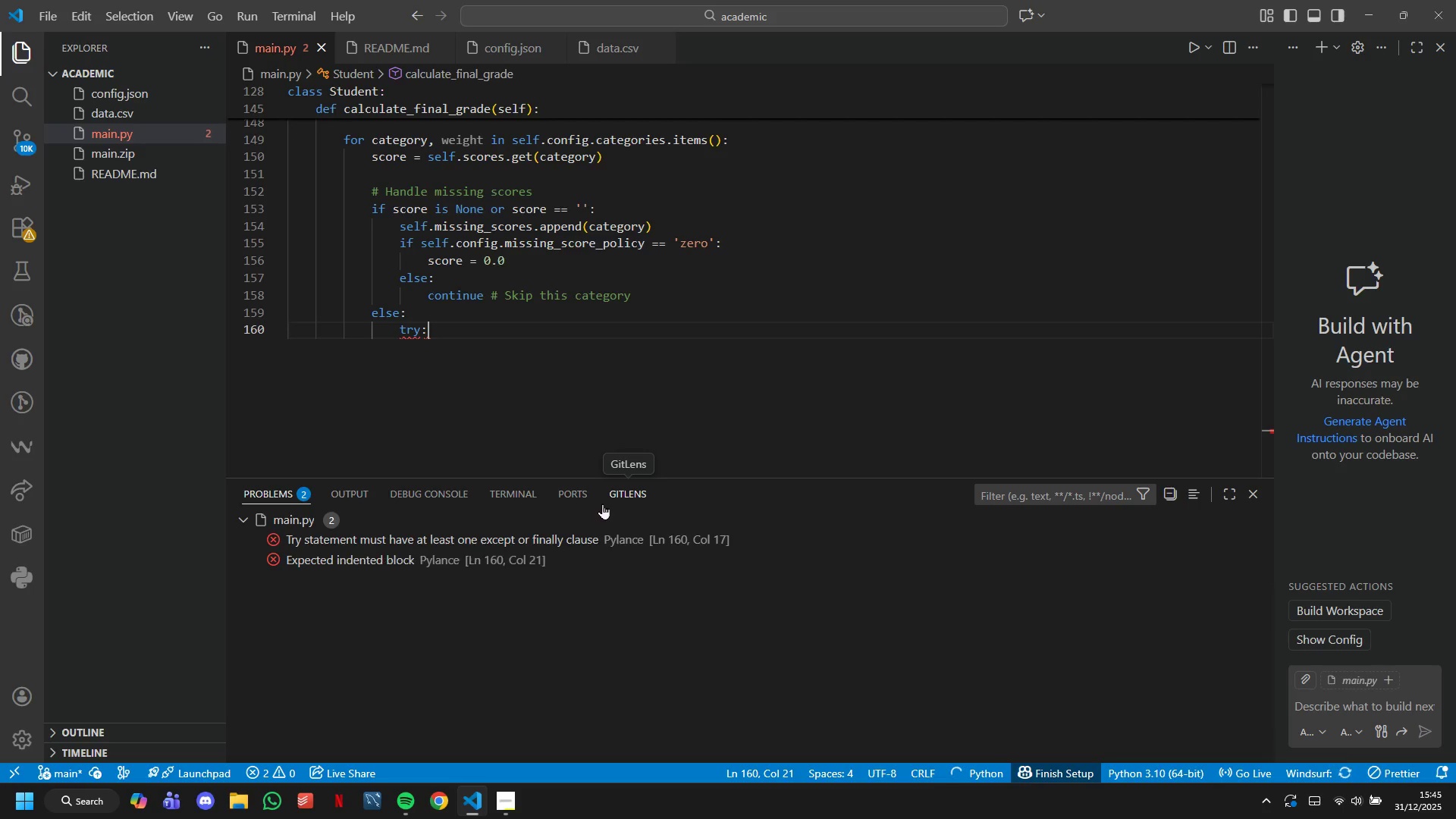 
key(Enter)
 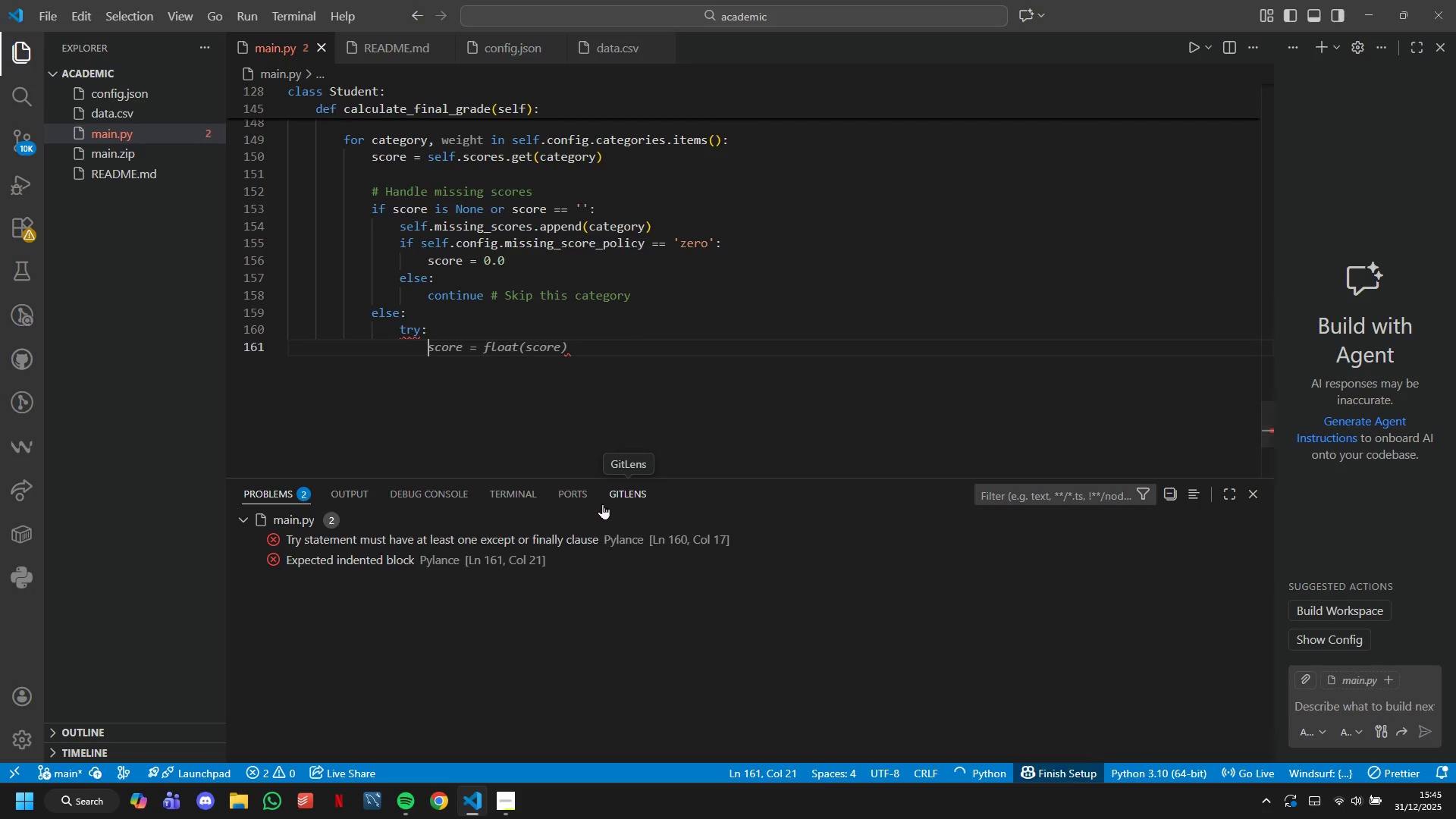 
type(score = )
key(Tab)
 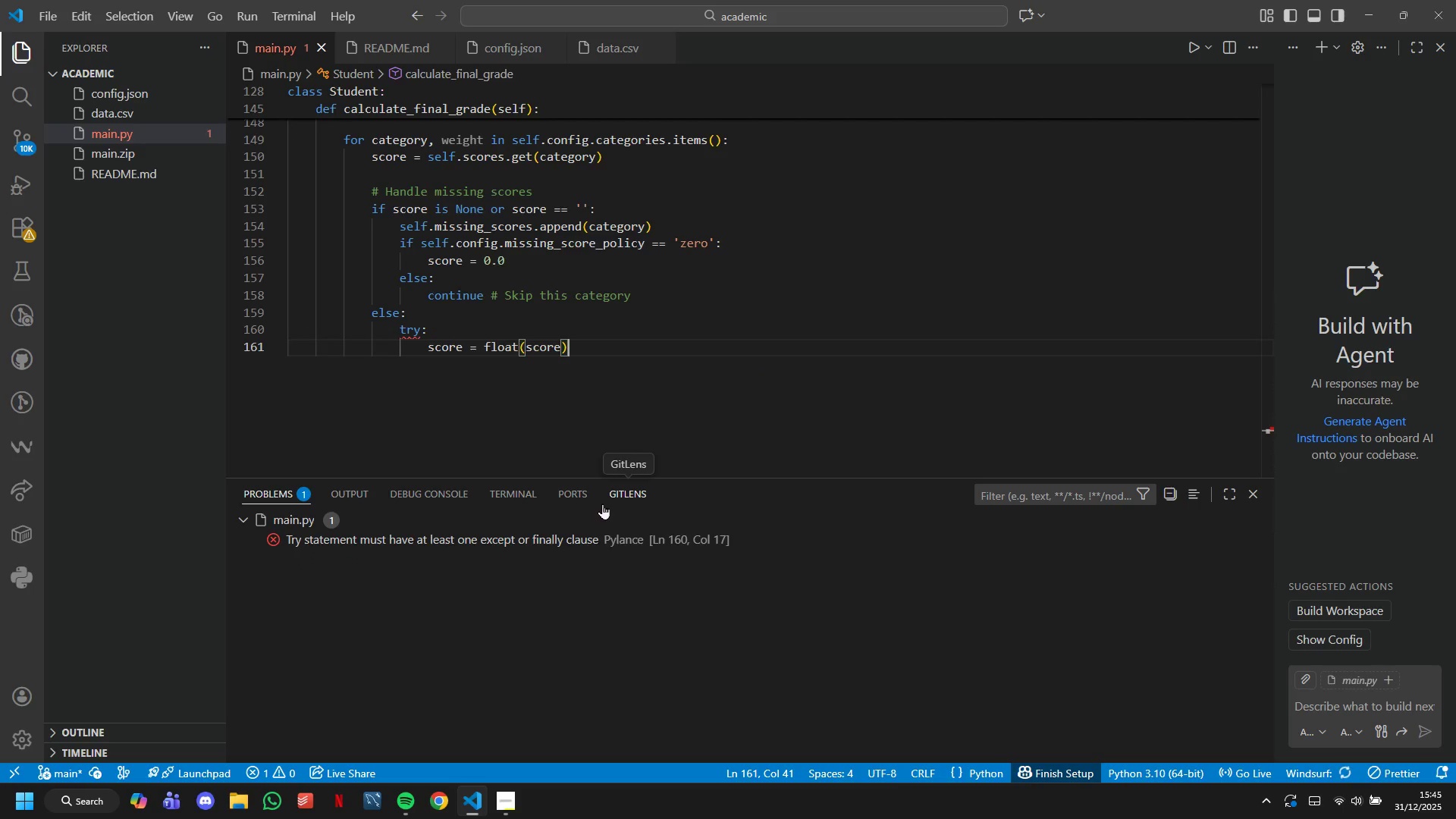 
key(Enter)
 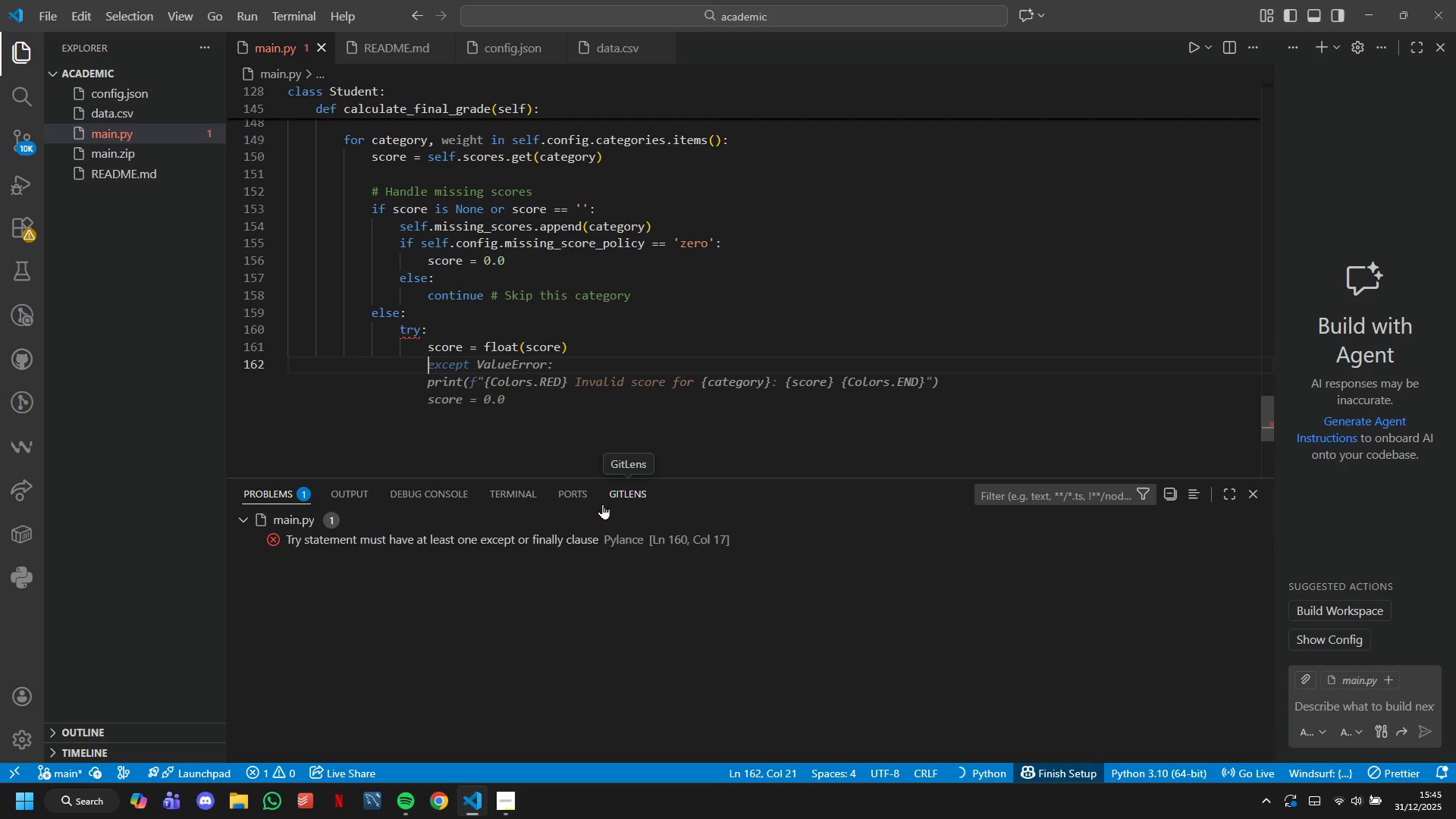 
key(Backspace)
 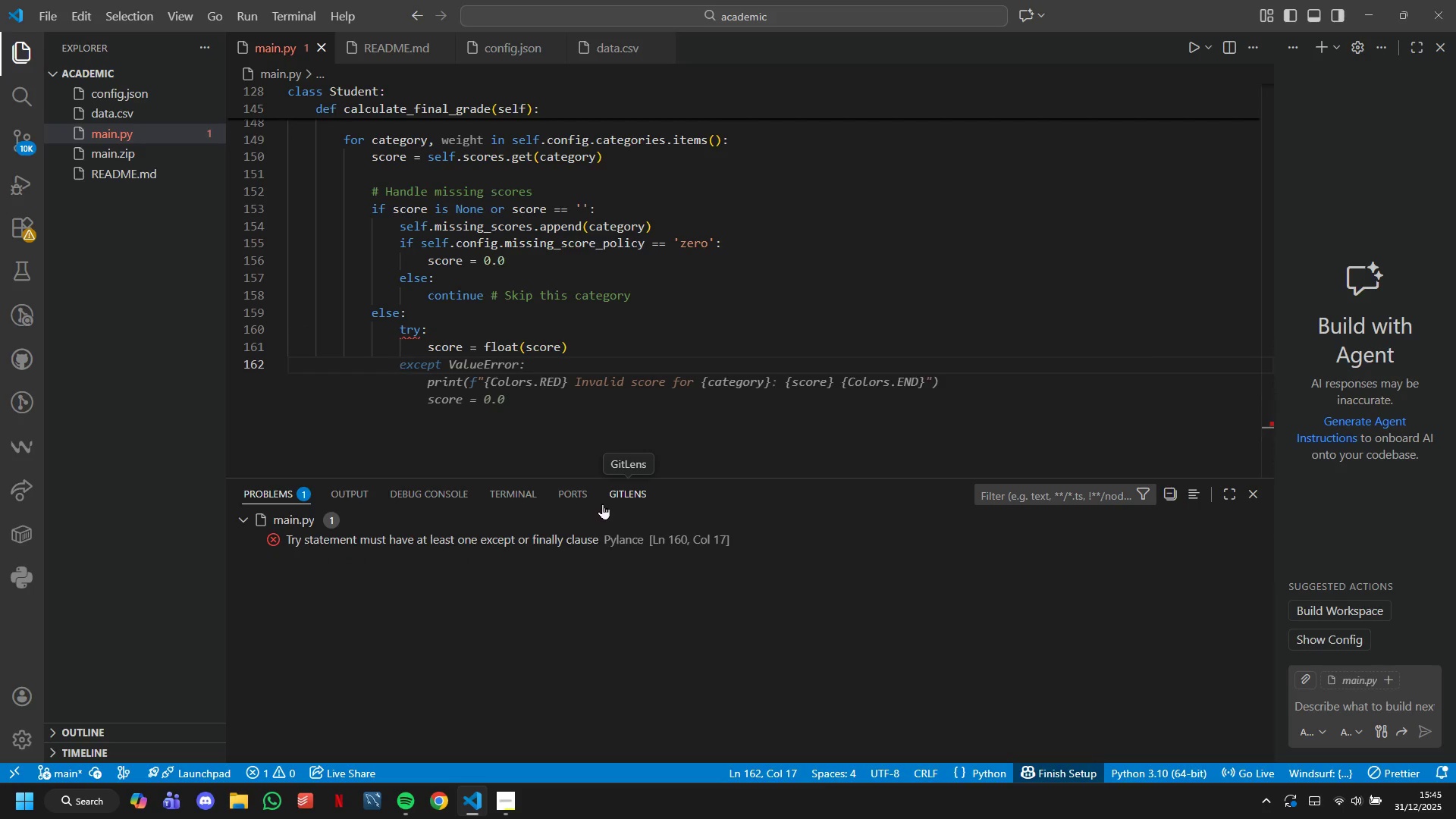 
key(Tab)
 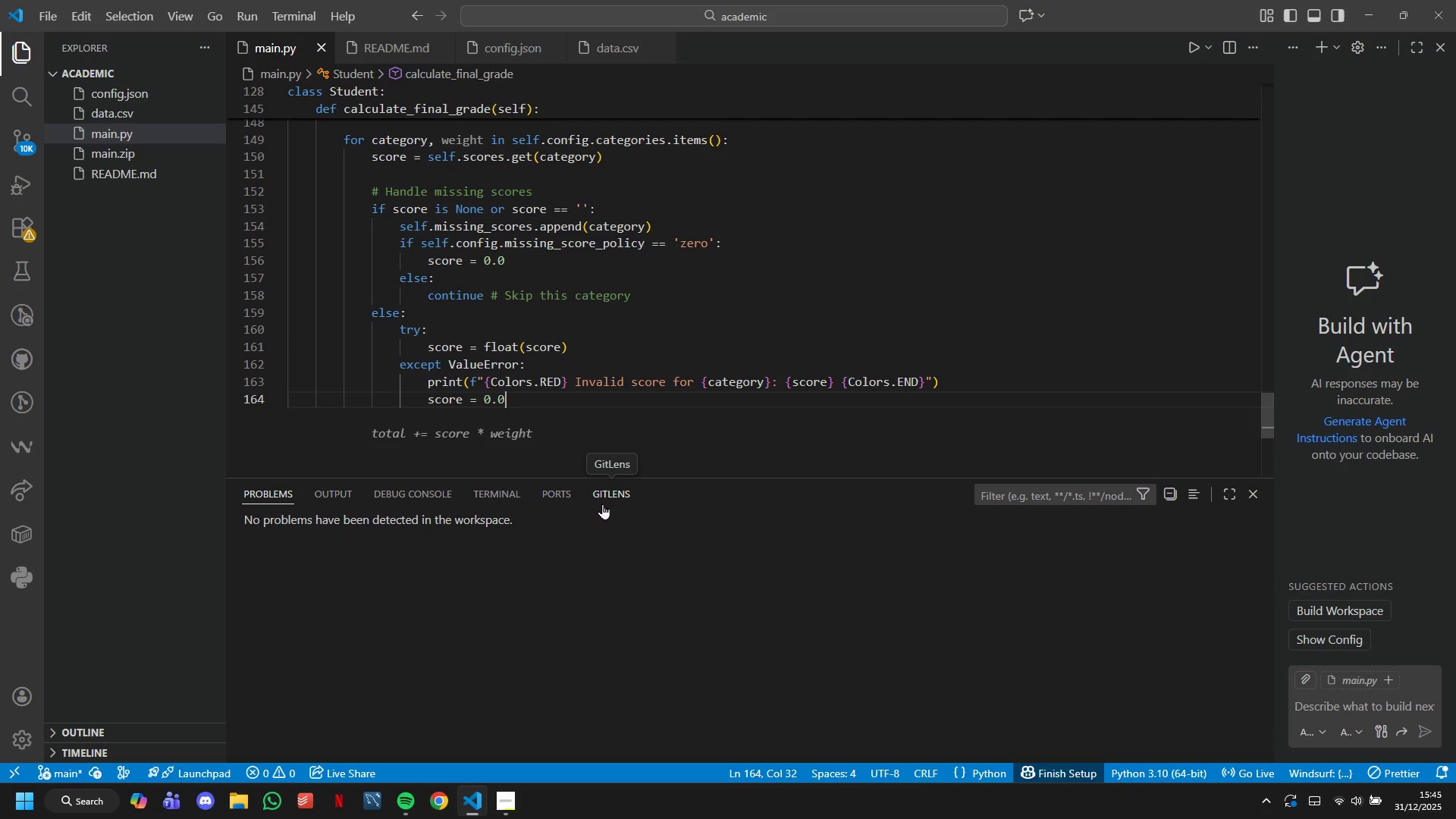 
key(ArrowUp)
 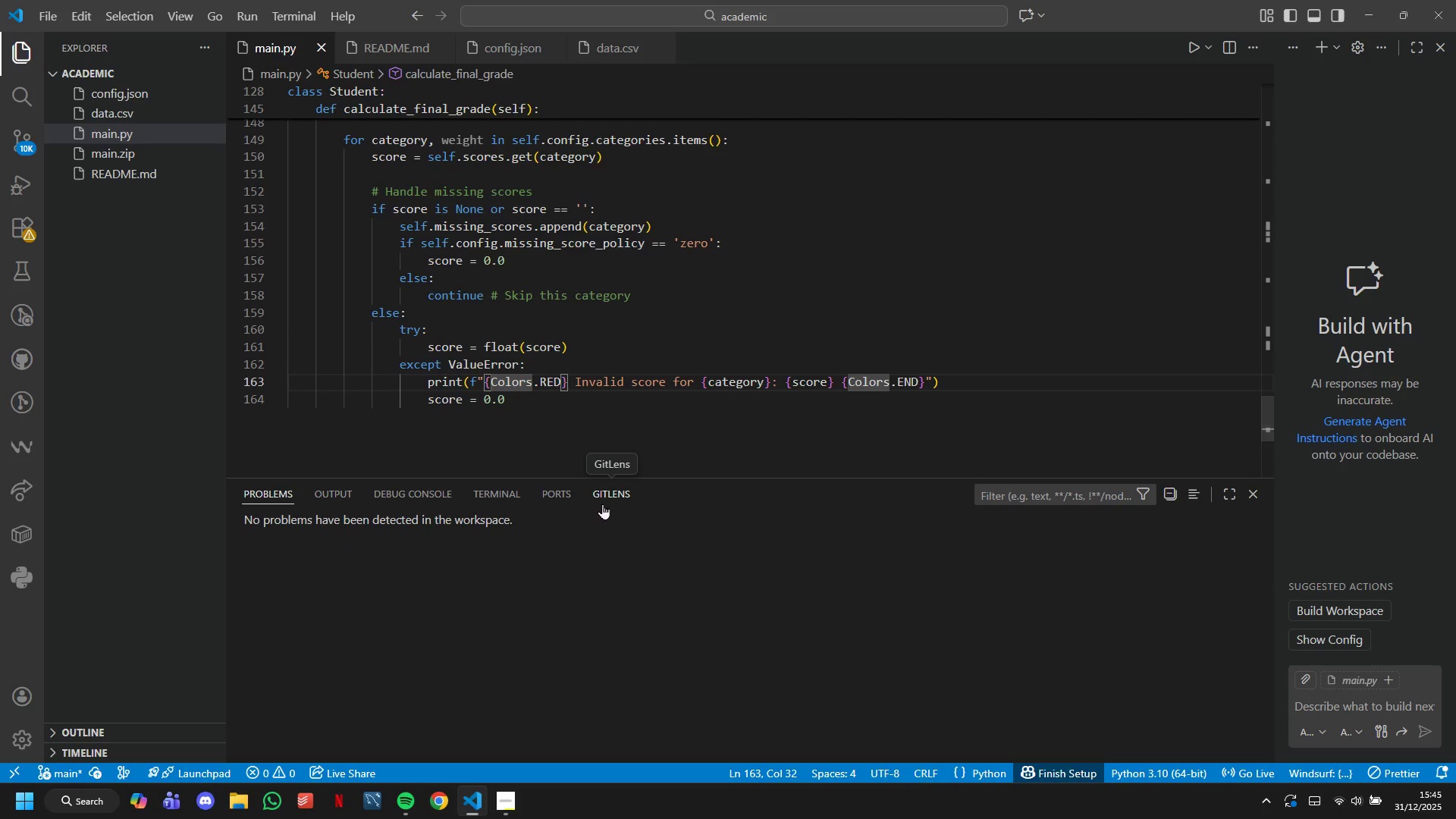 
key(ArrowDown)
 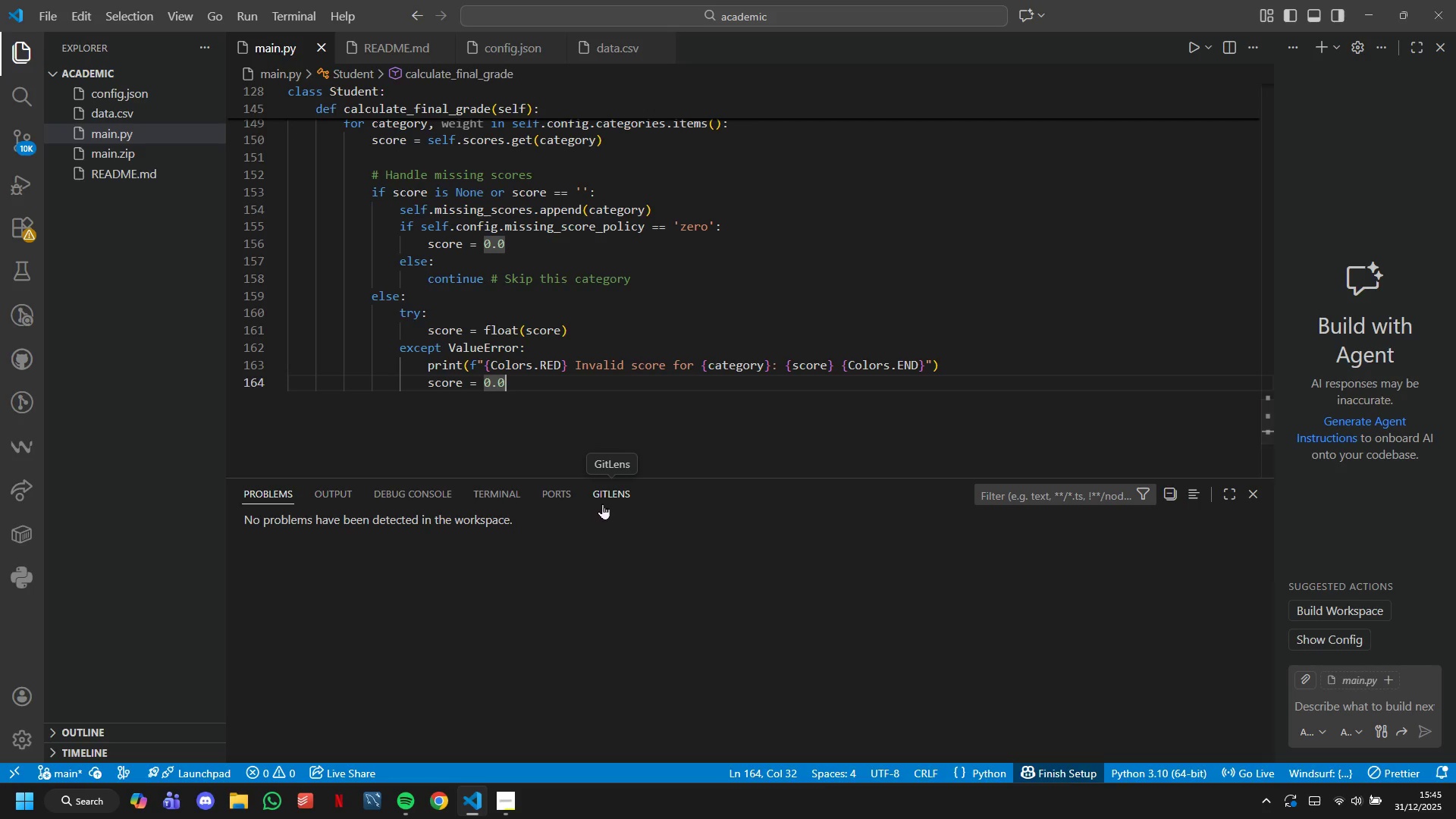 
hold_key(key=Backspace, duration=1.52)
 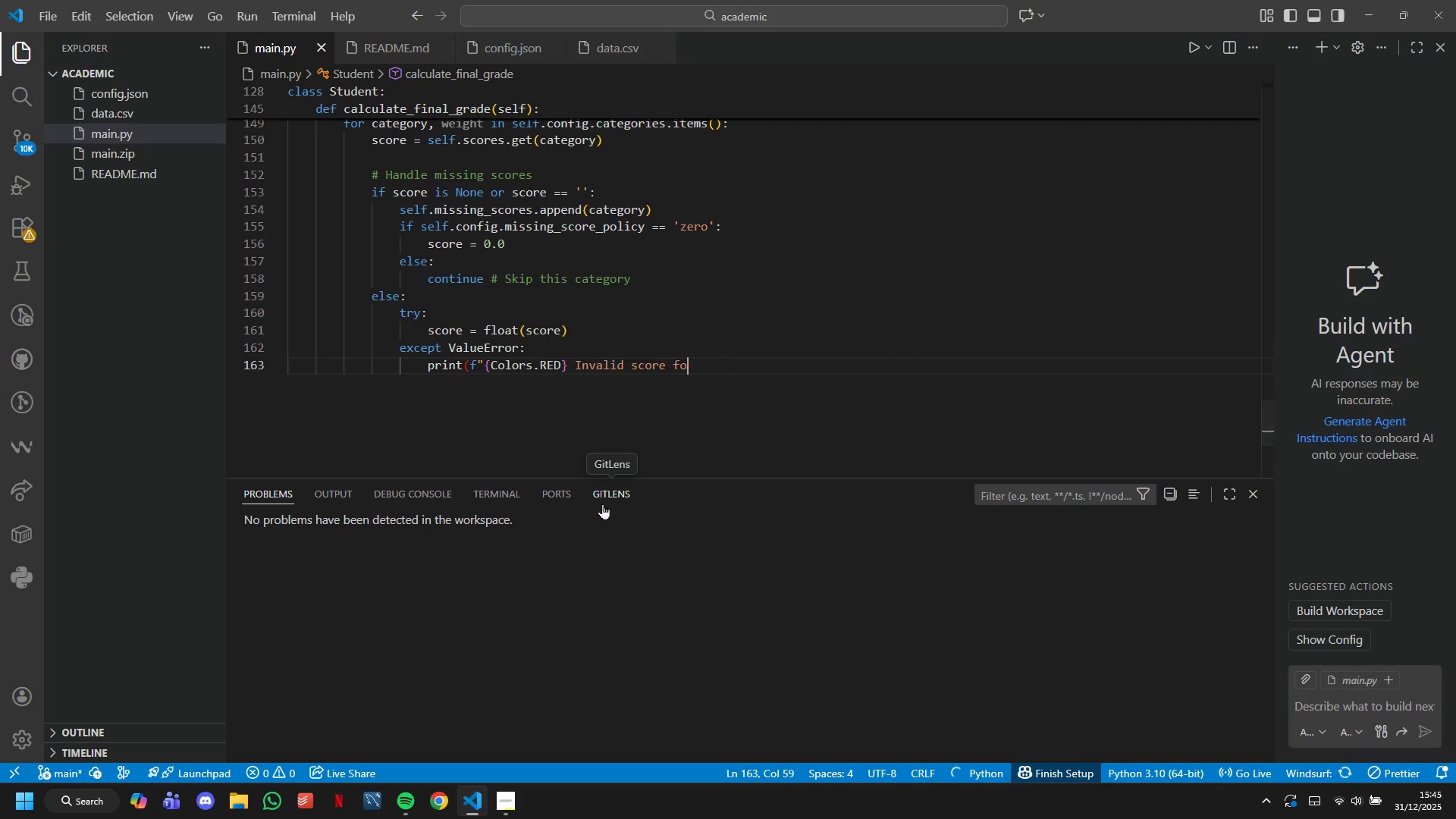 
hold_key(key=Backspace, duration=1.51)
 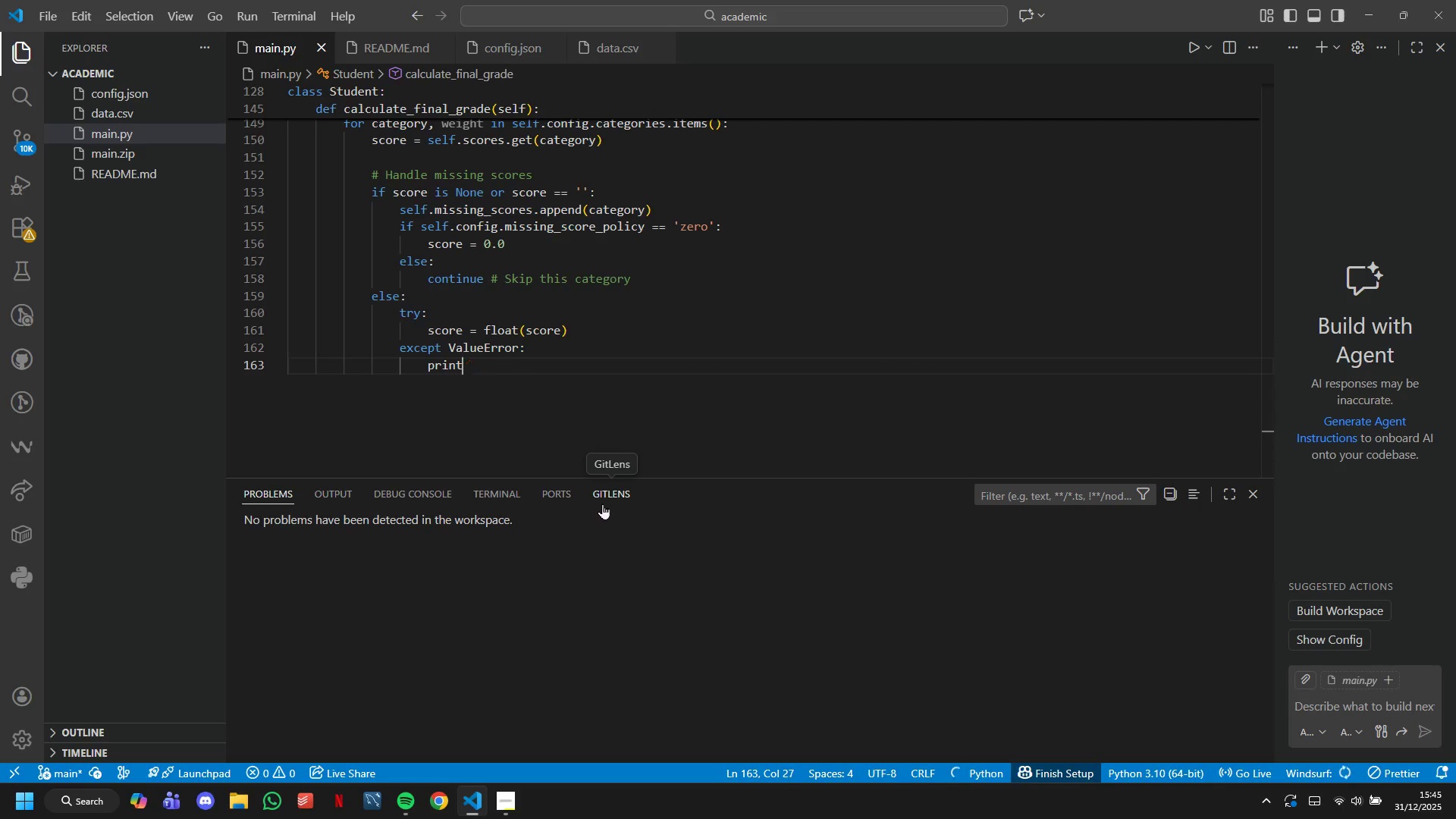 
key(Backspace)
key(Backspace)
key(Backspace)
key(Backspace)
key(Backspace)
type(self.missing_scores.append(category)
 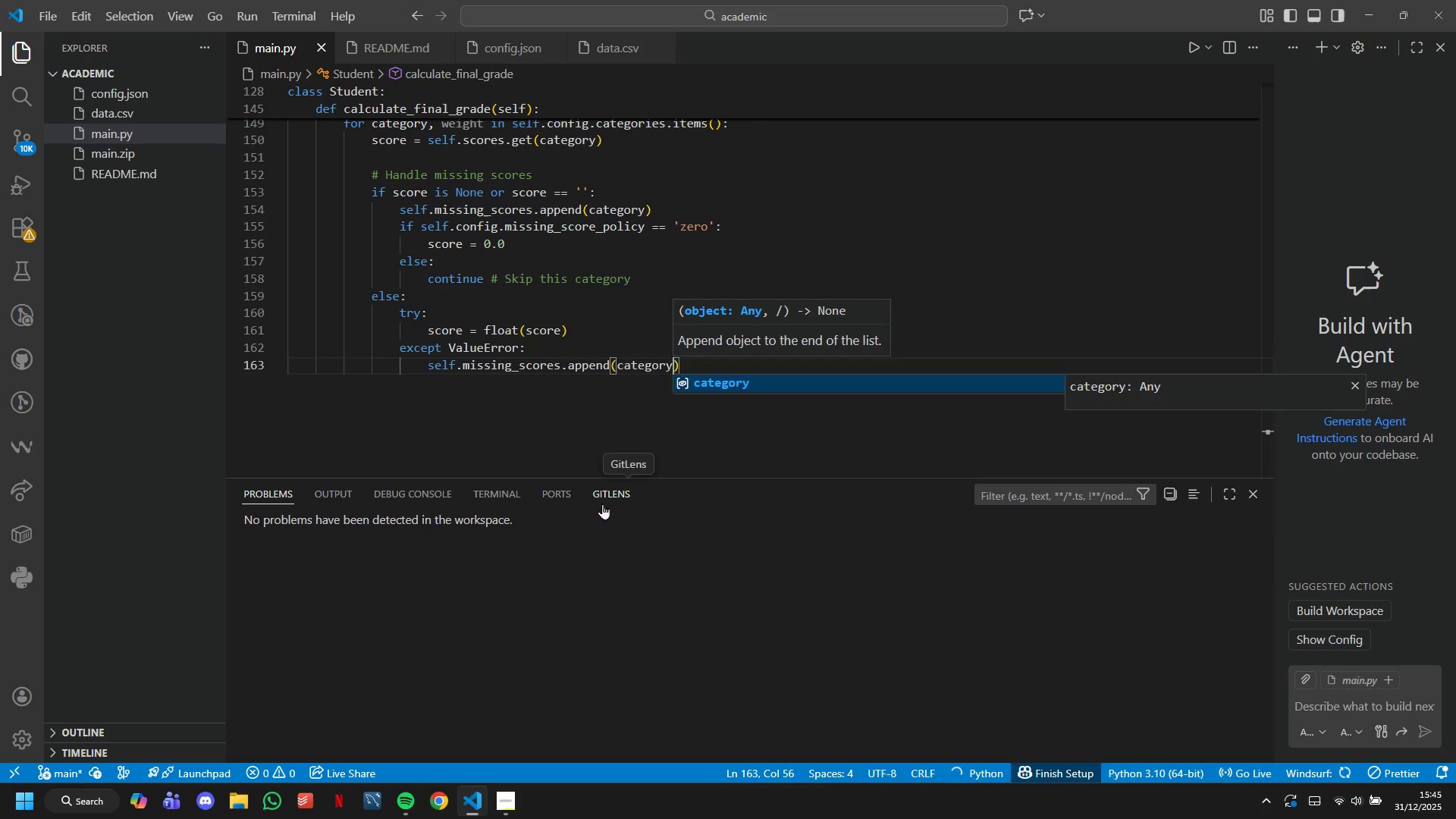 
 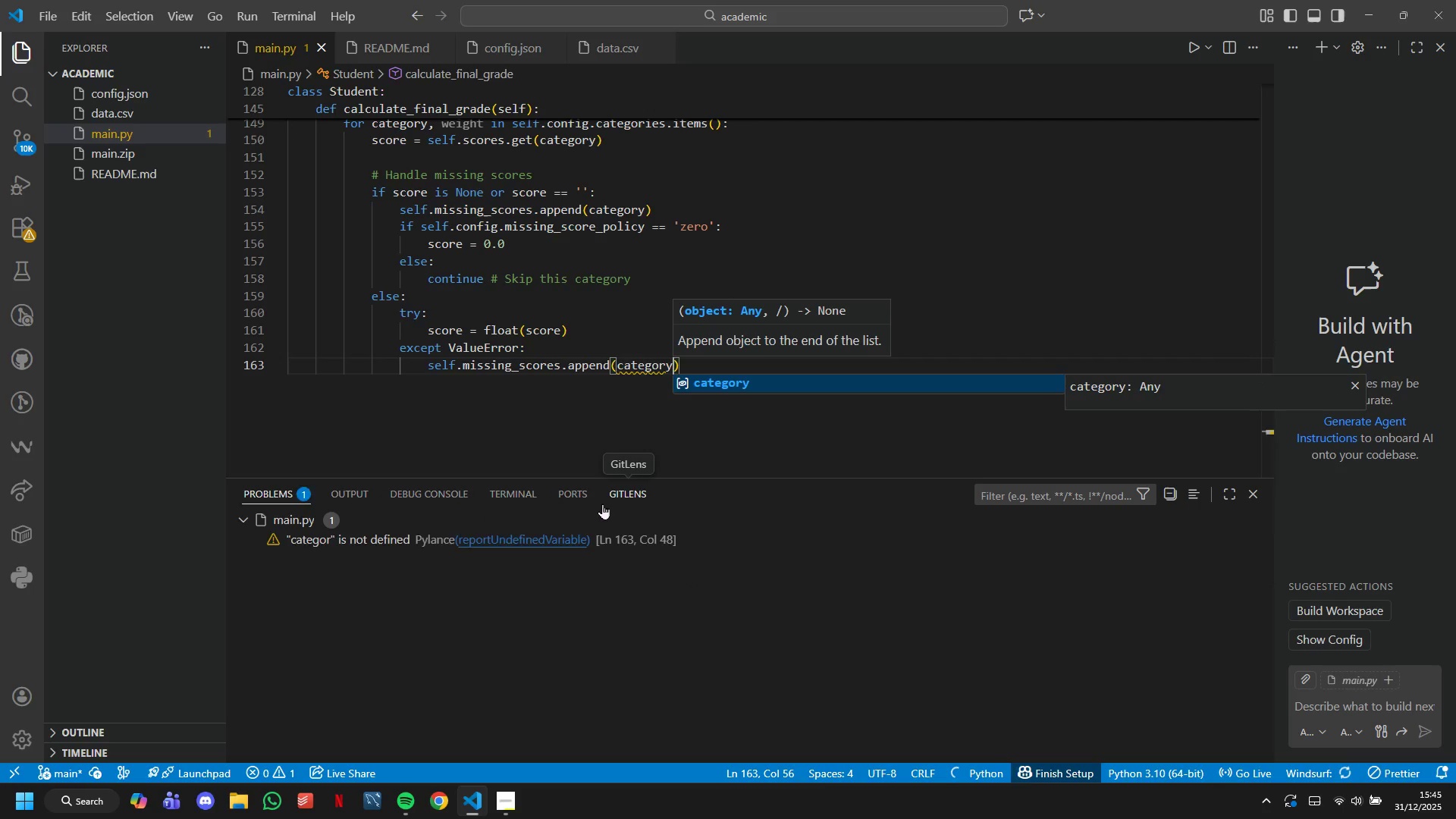 
key(ArrowRight)
 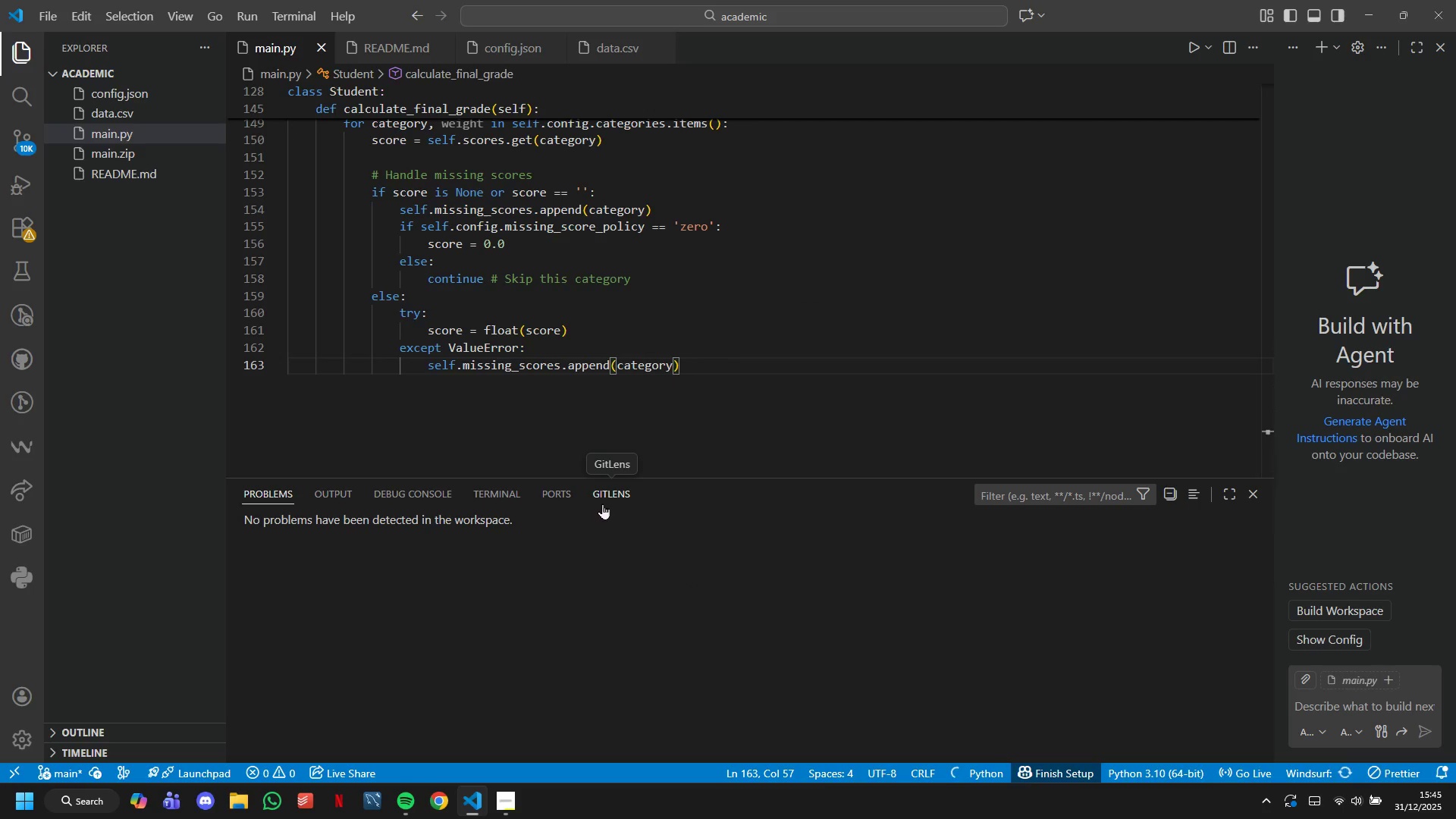 
key(Enter)
 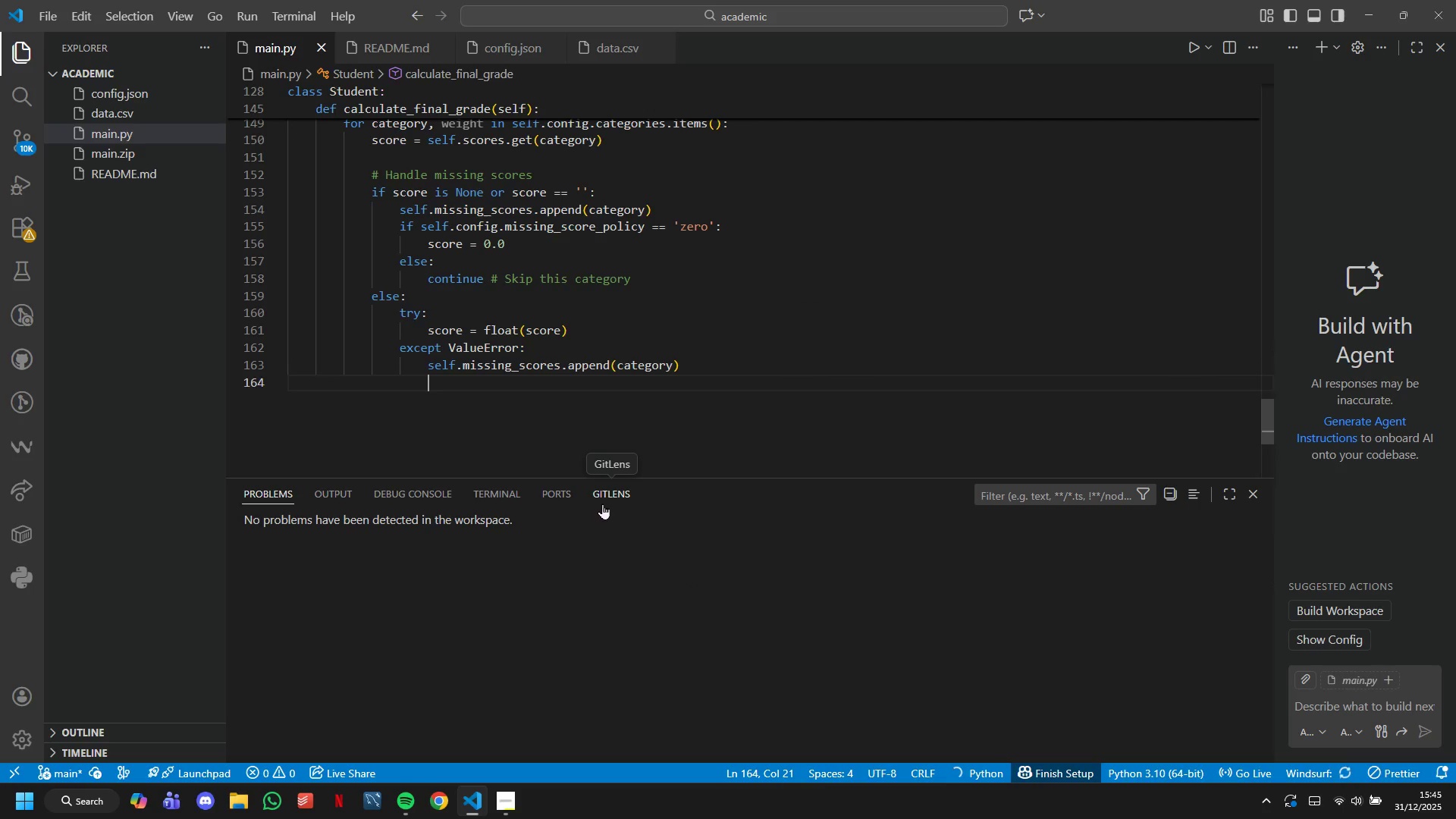 
type(scp)
key(Backspace)
type(ore = 0.0)
 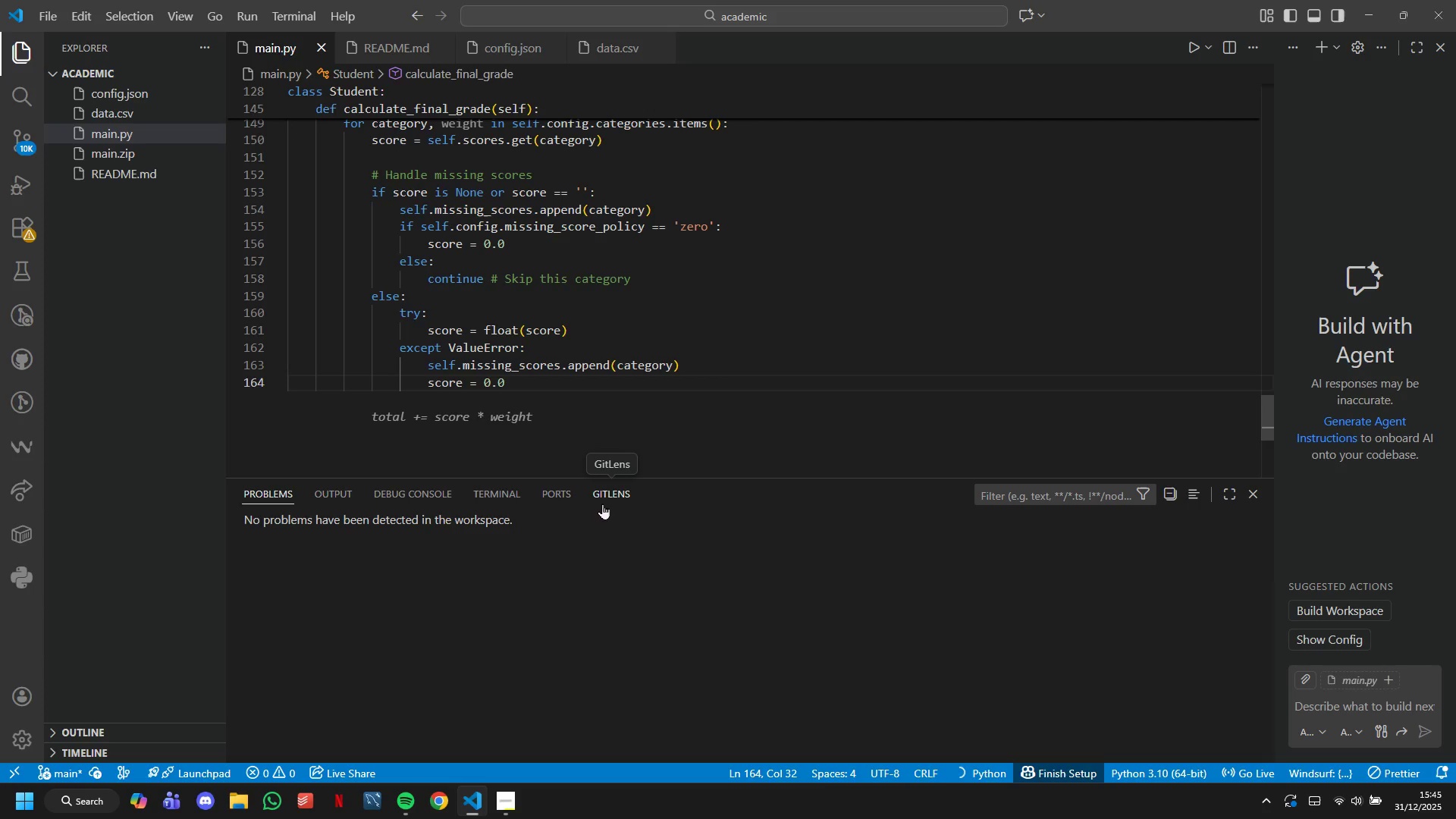 
key(Enter)
 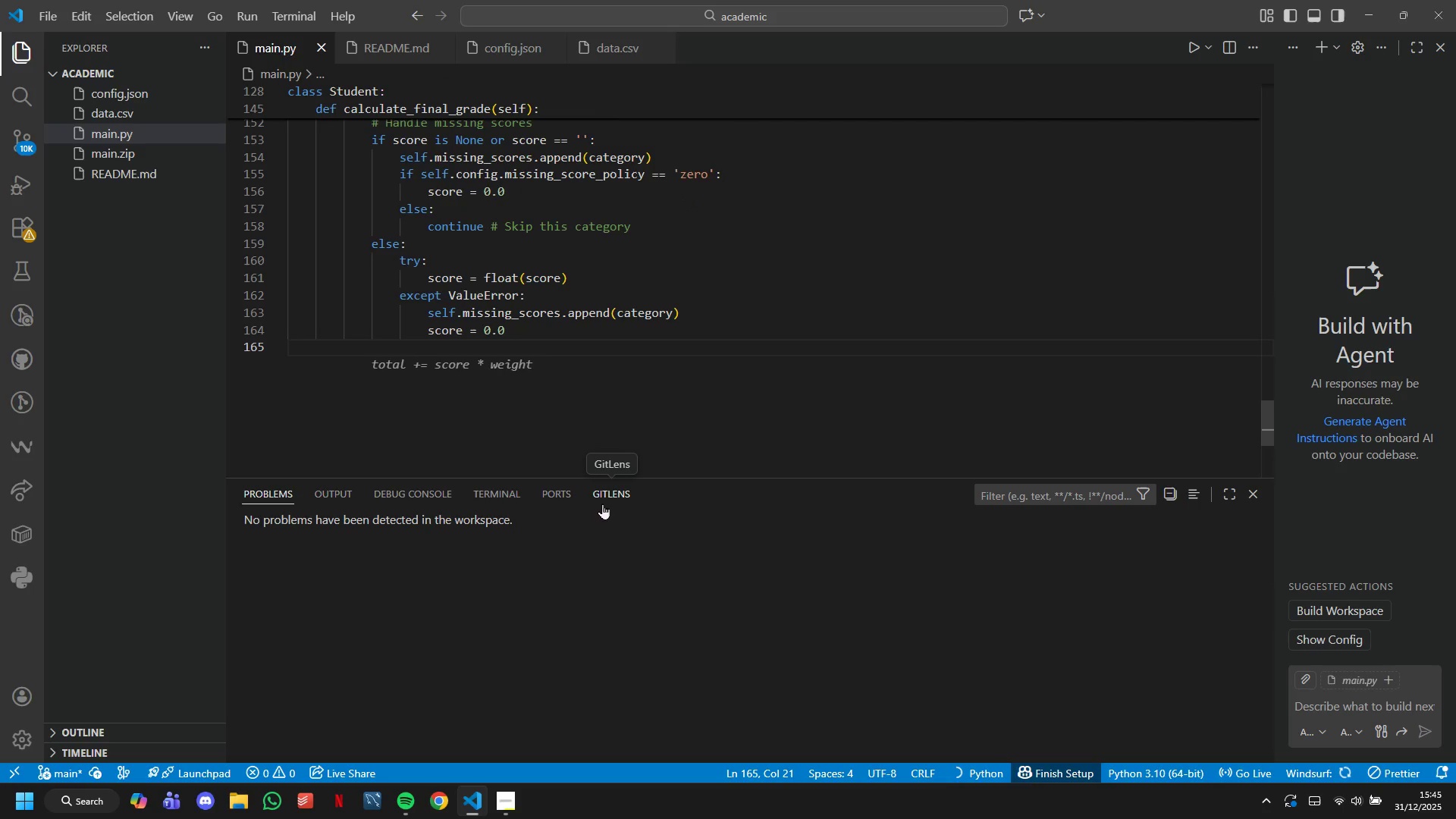 
key(Tab)
 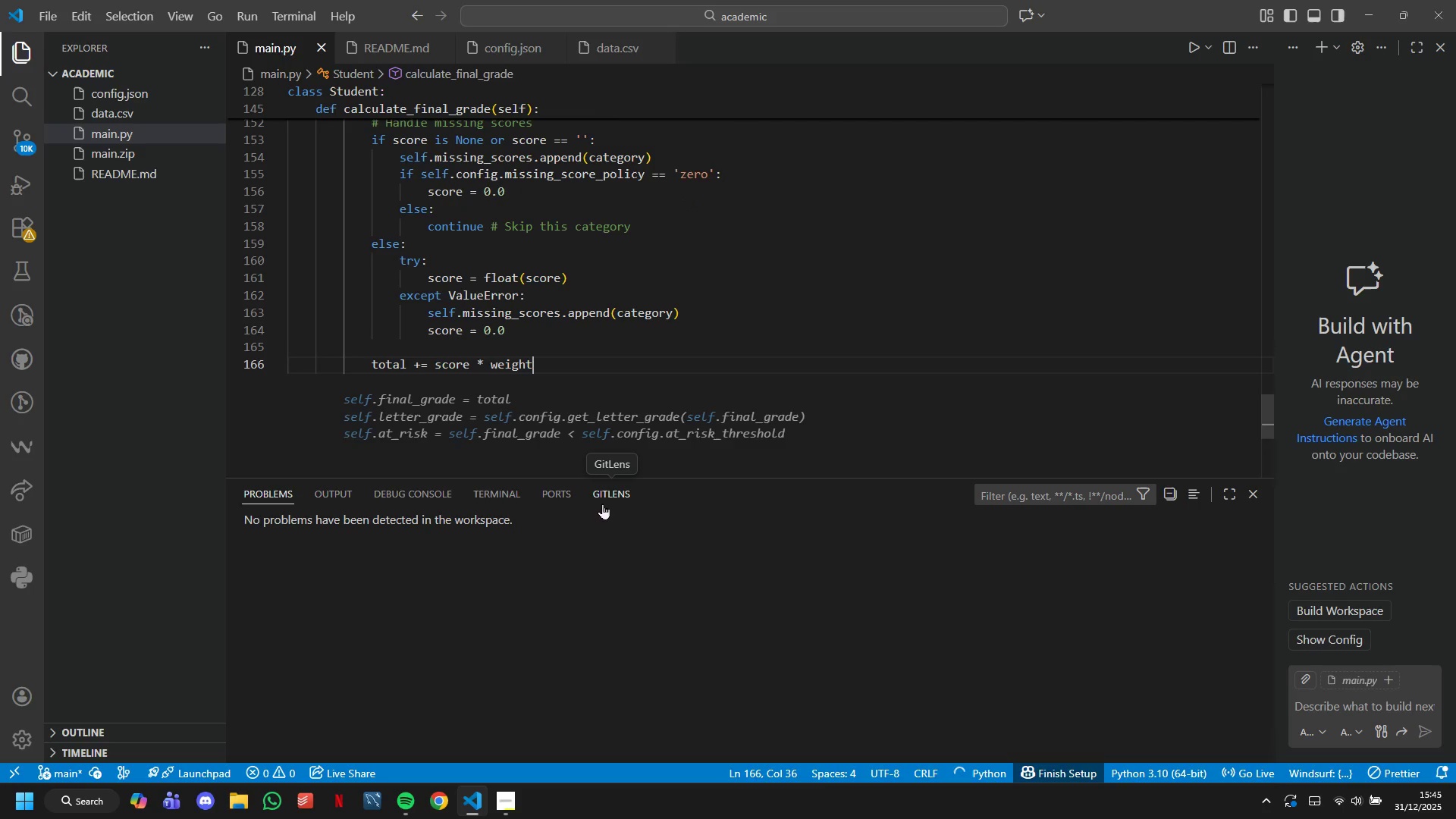 
key(Enter)
 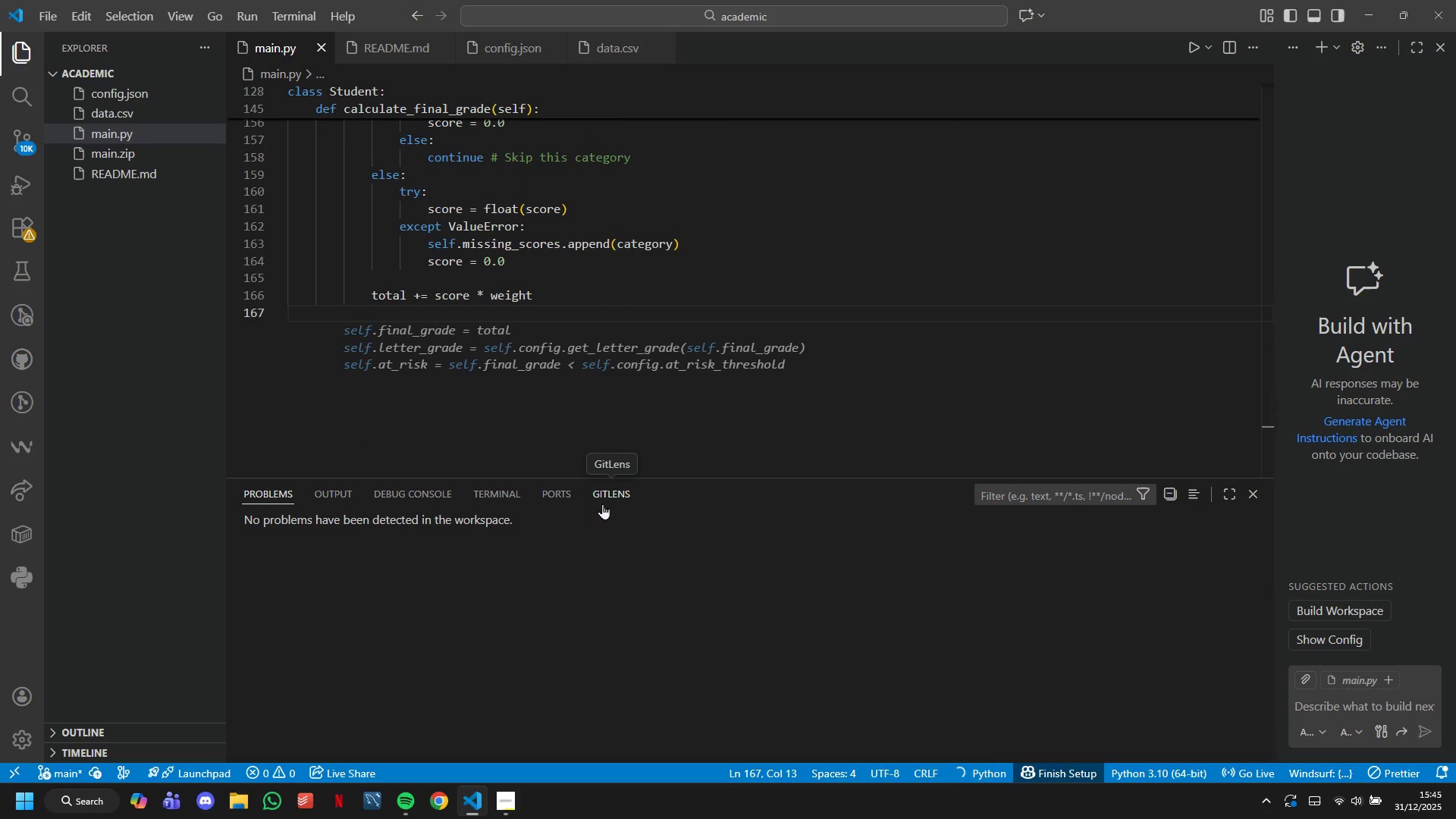 
key(Tab)
 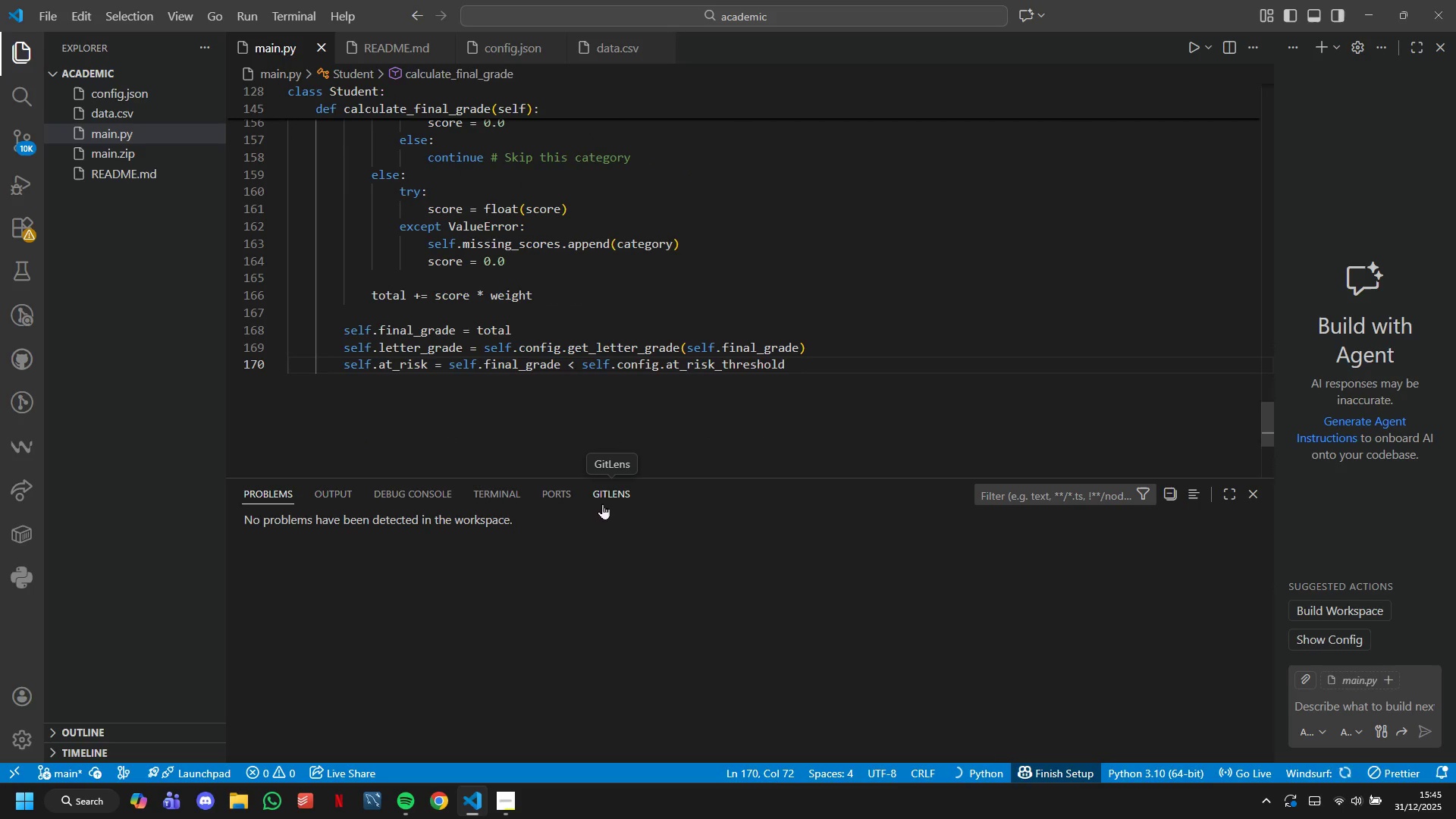 
key(ArrowUp)
 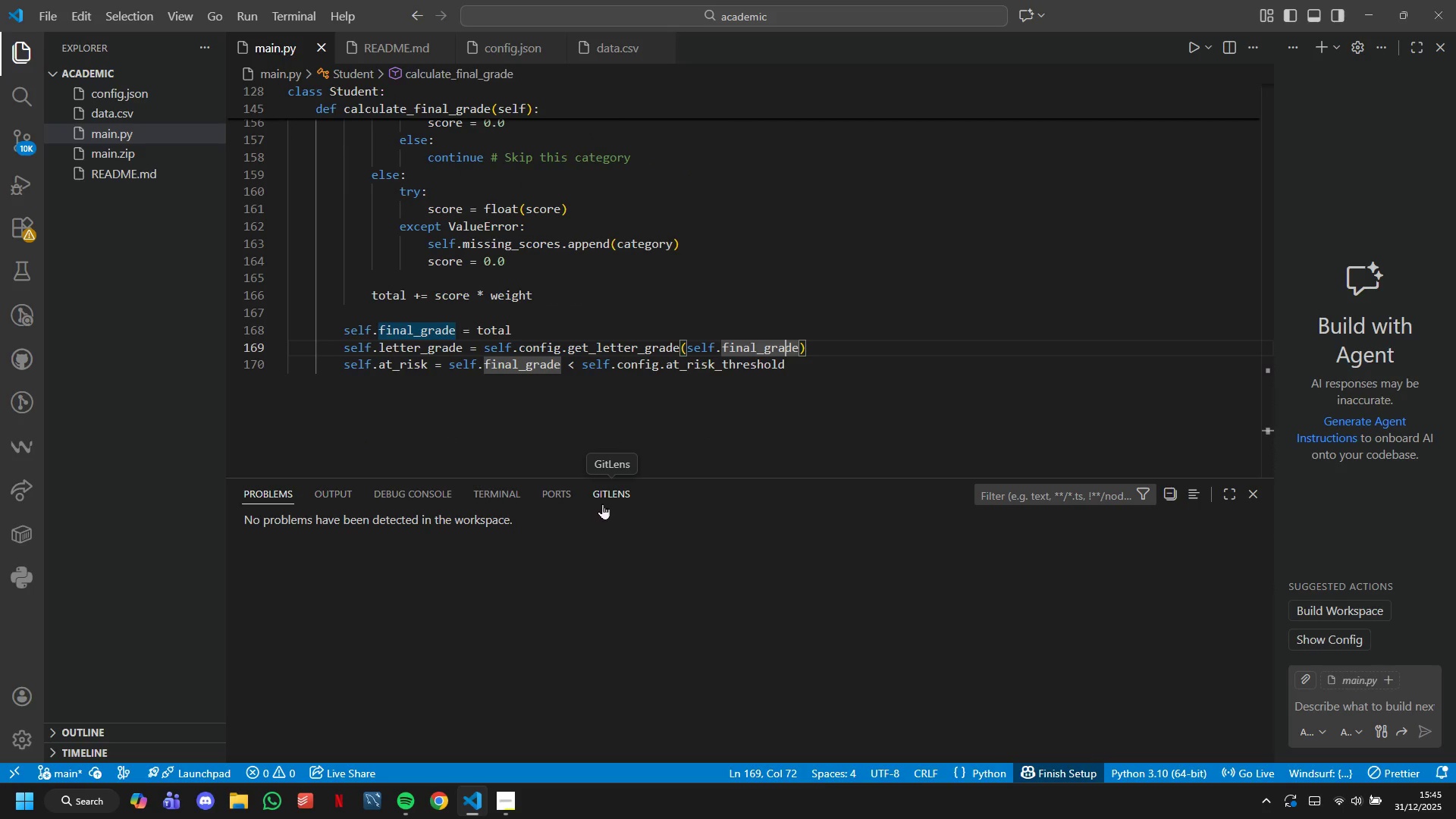 
key(ArrowUp)
 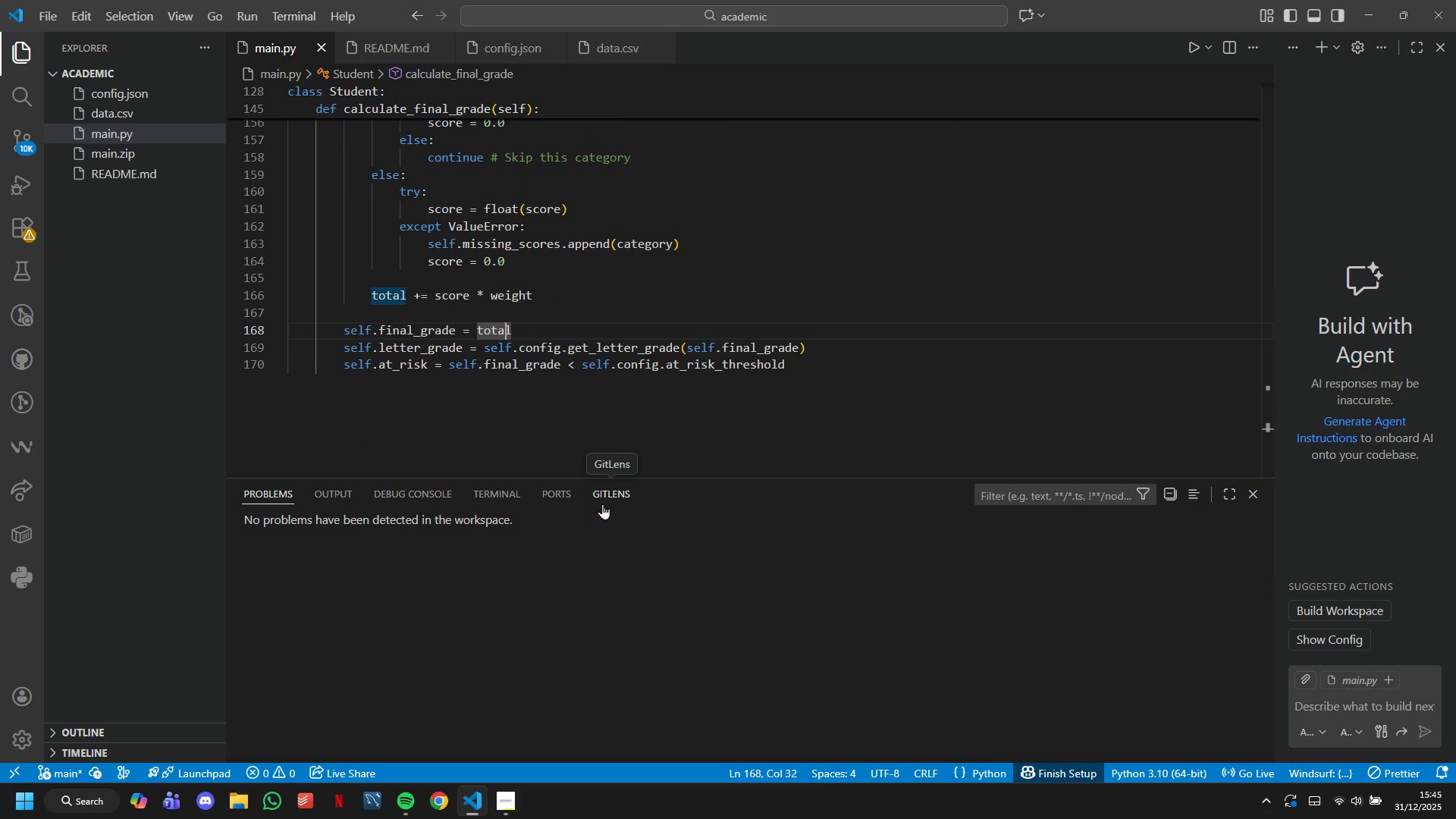 
hold_key(key=ArrowLeft, duration=0.58)
 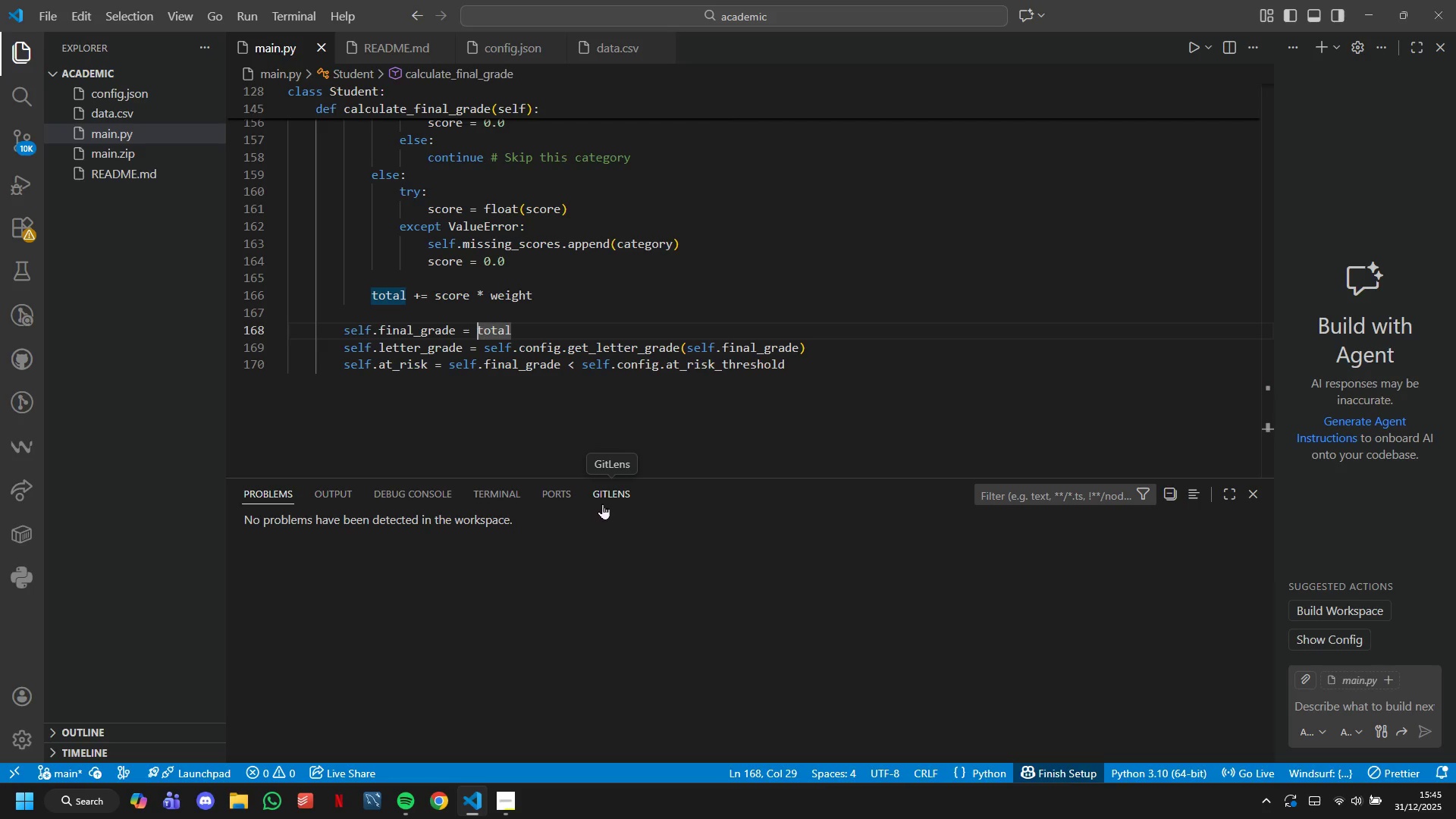 
key(ArrowLeft)
 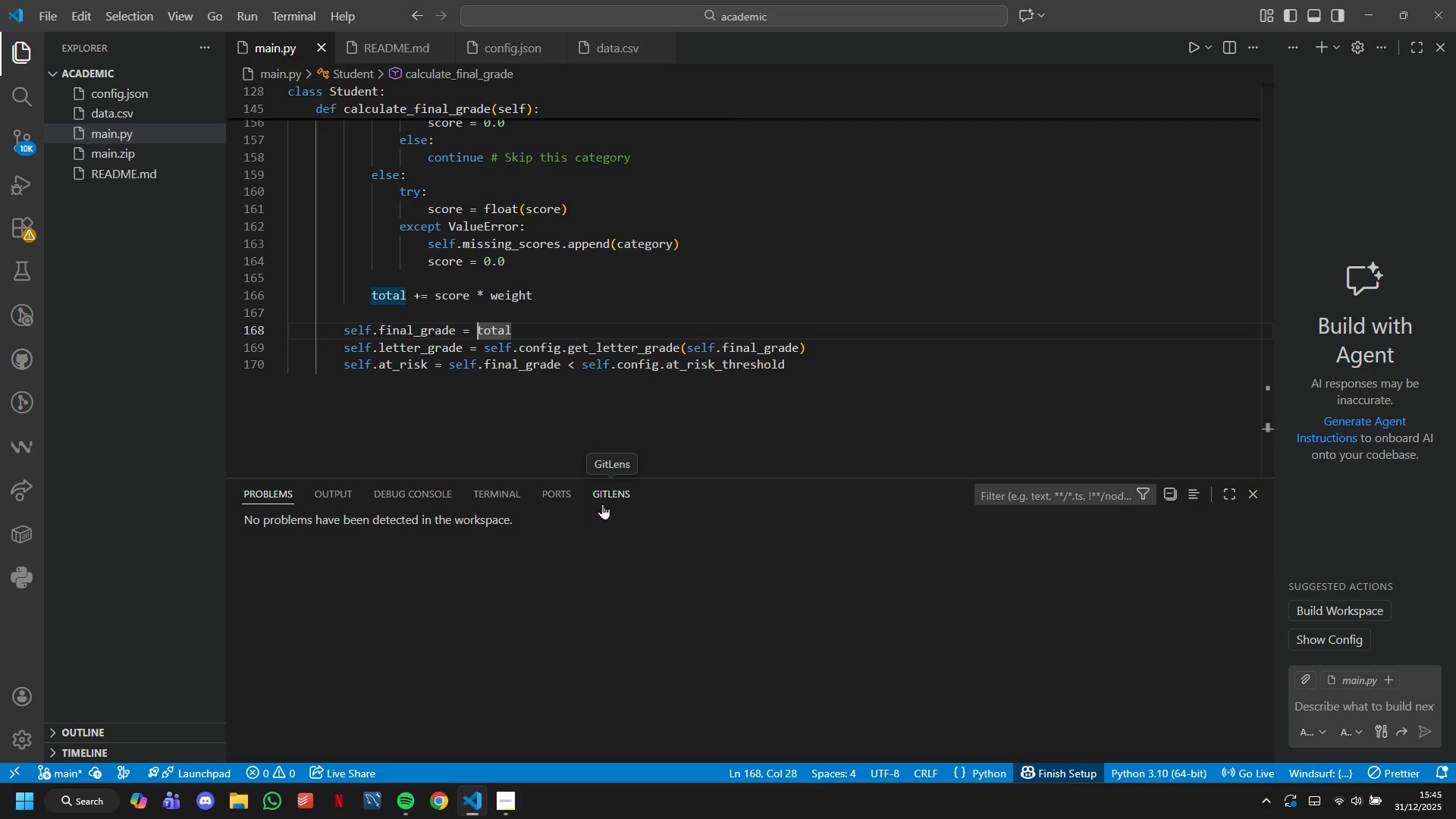 
key(ArrowLeft)
 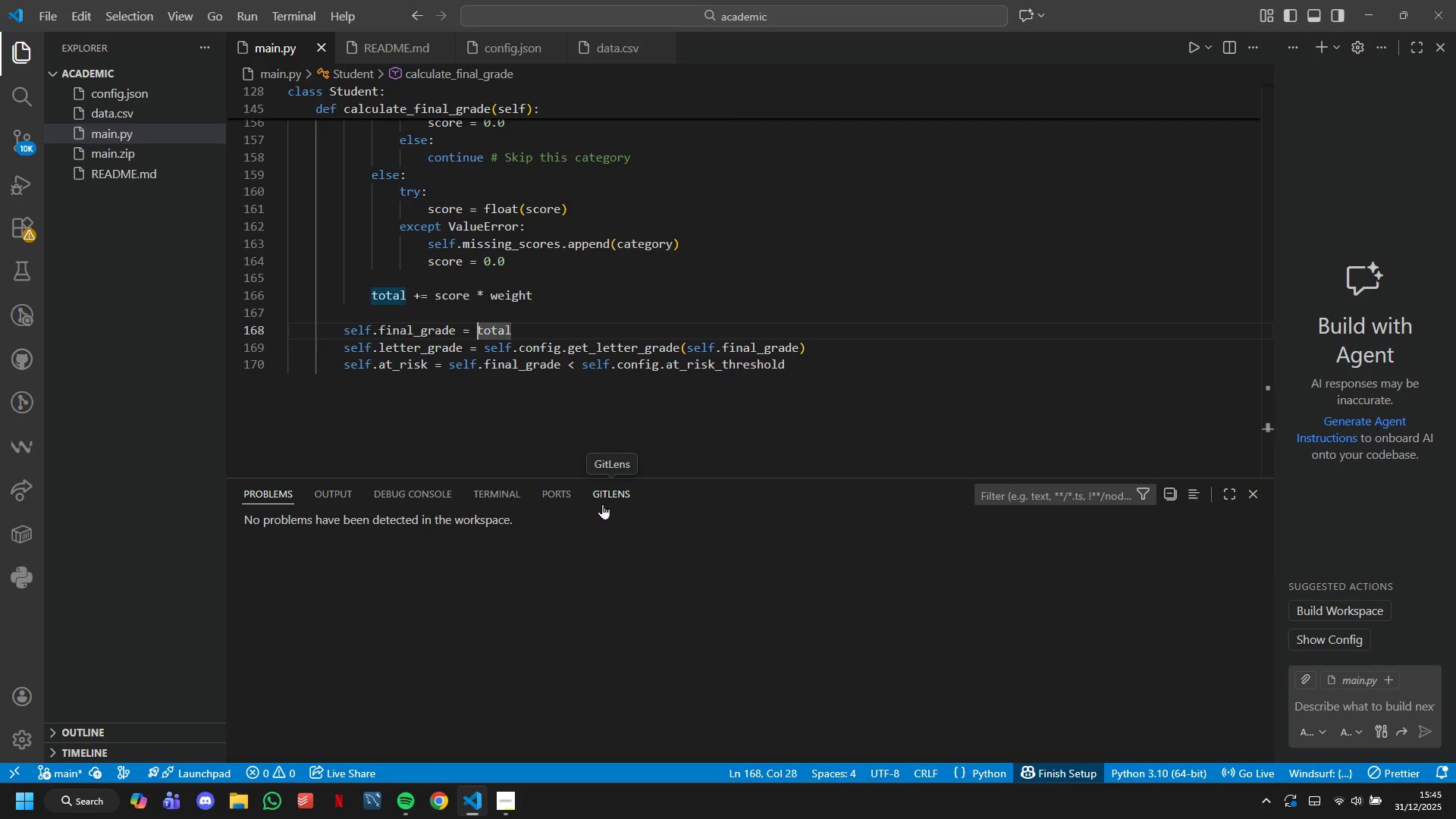 
key(ArrowRight)
 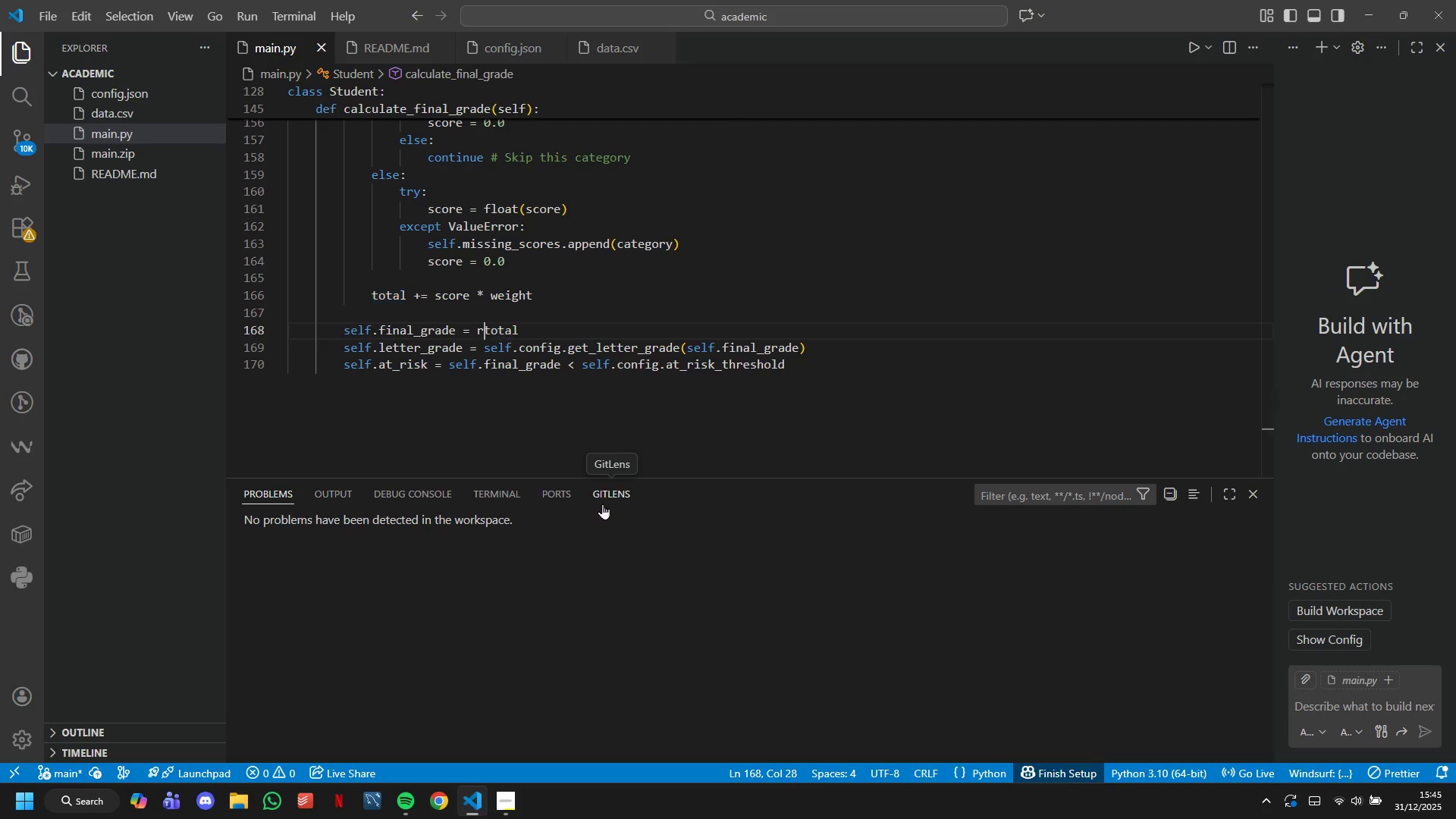 
type(ron)
key(Backspace)
type(und()
 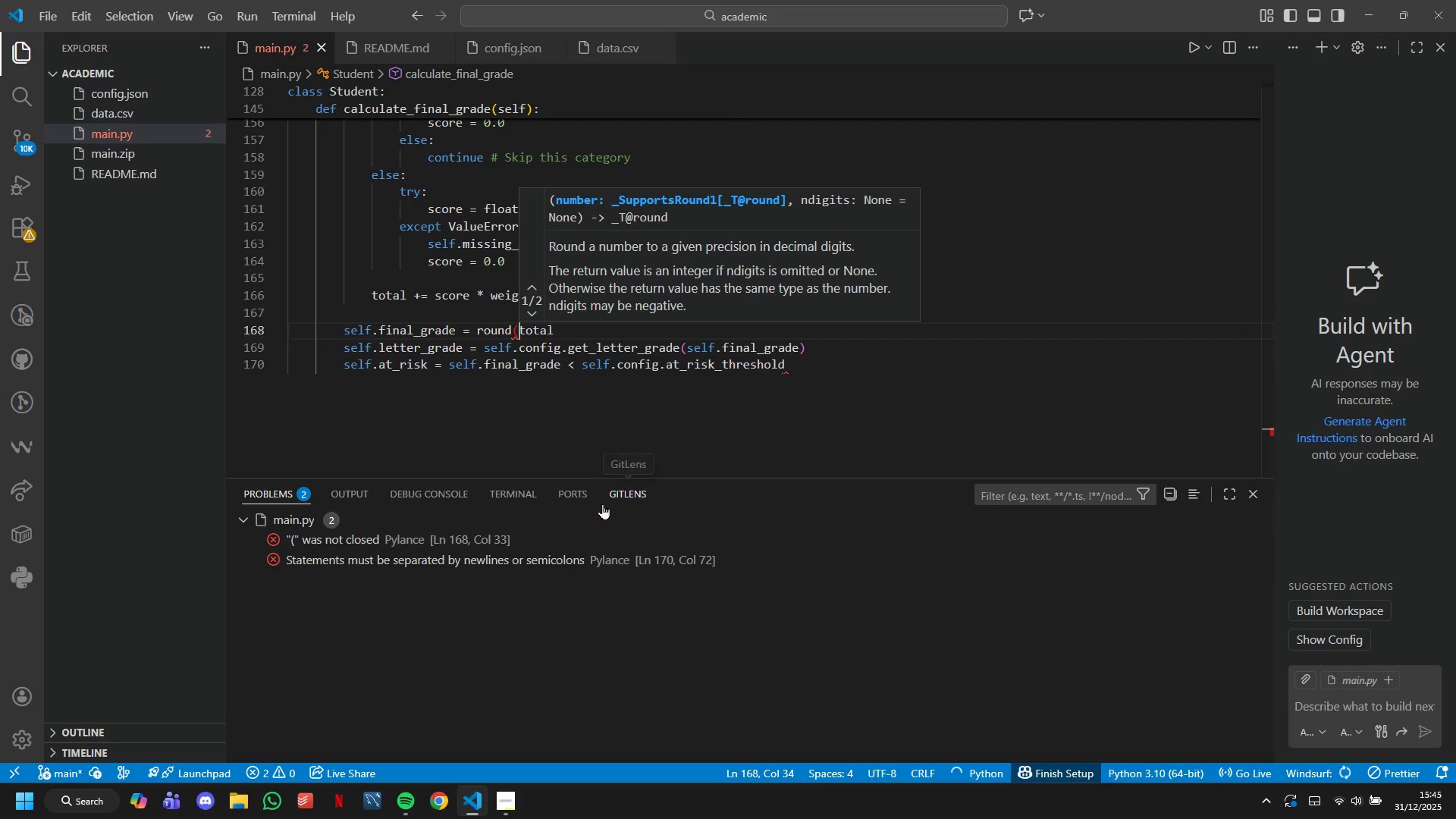 
key(ArrowRight)
 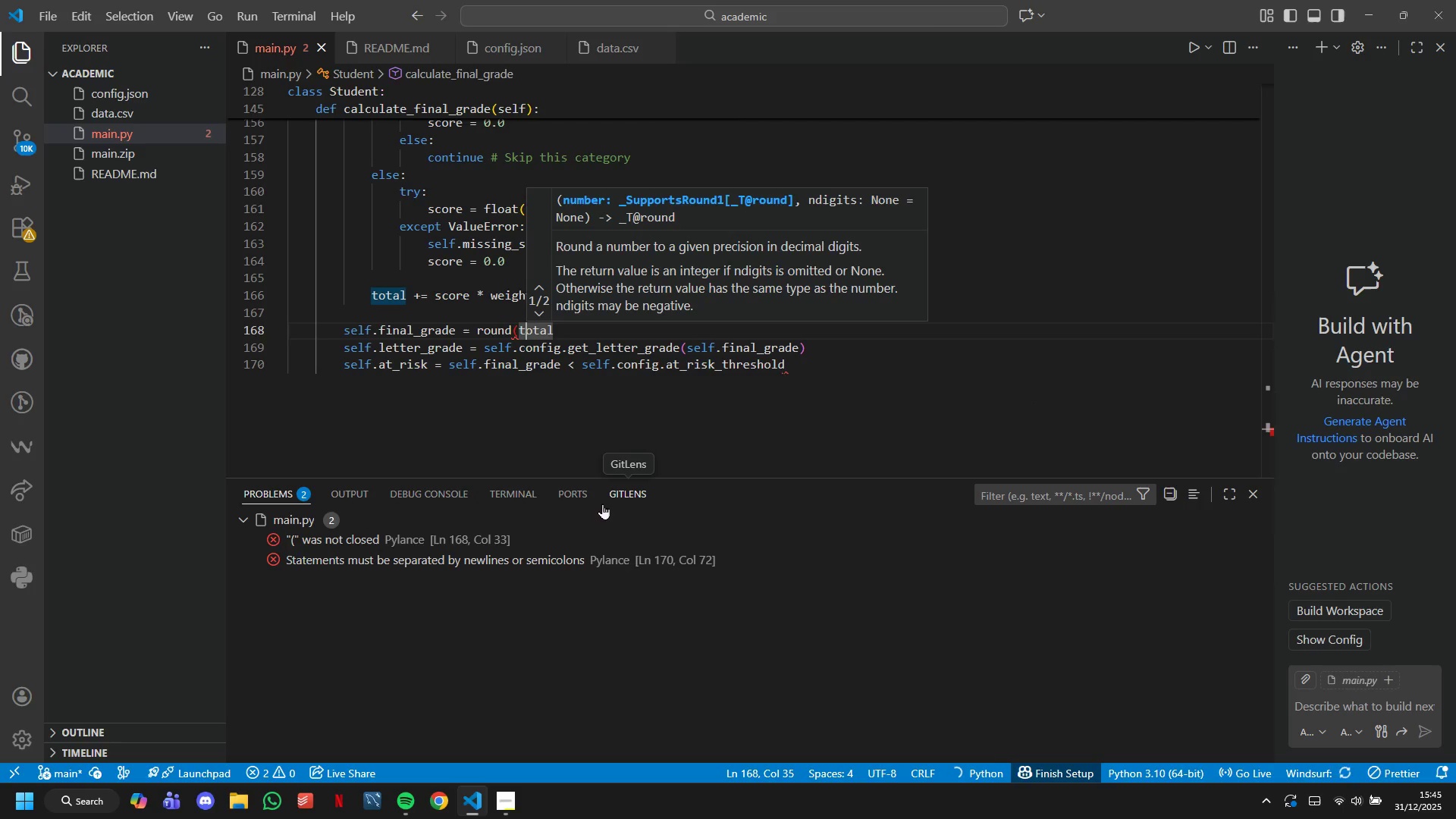 
key(ArrowRight)
 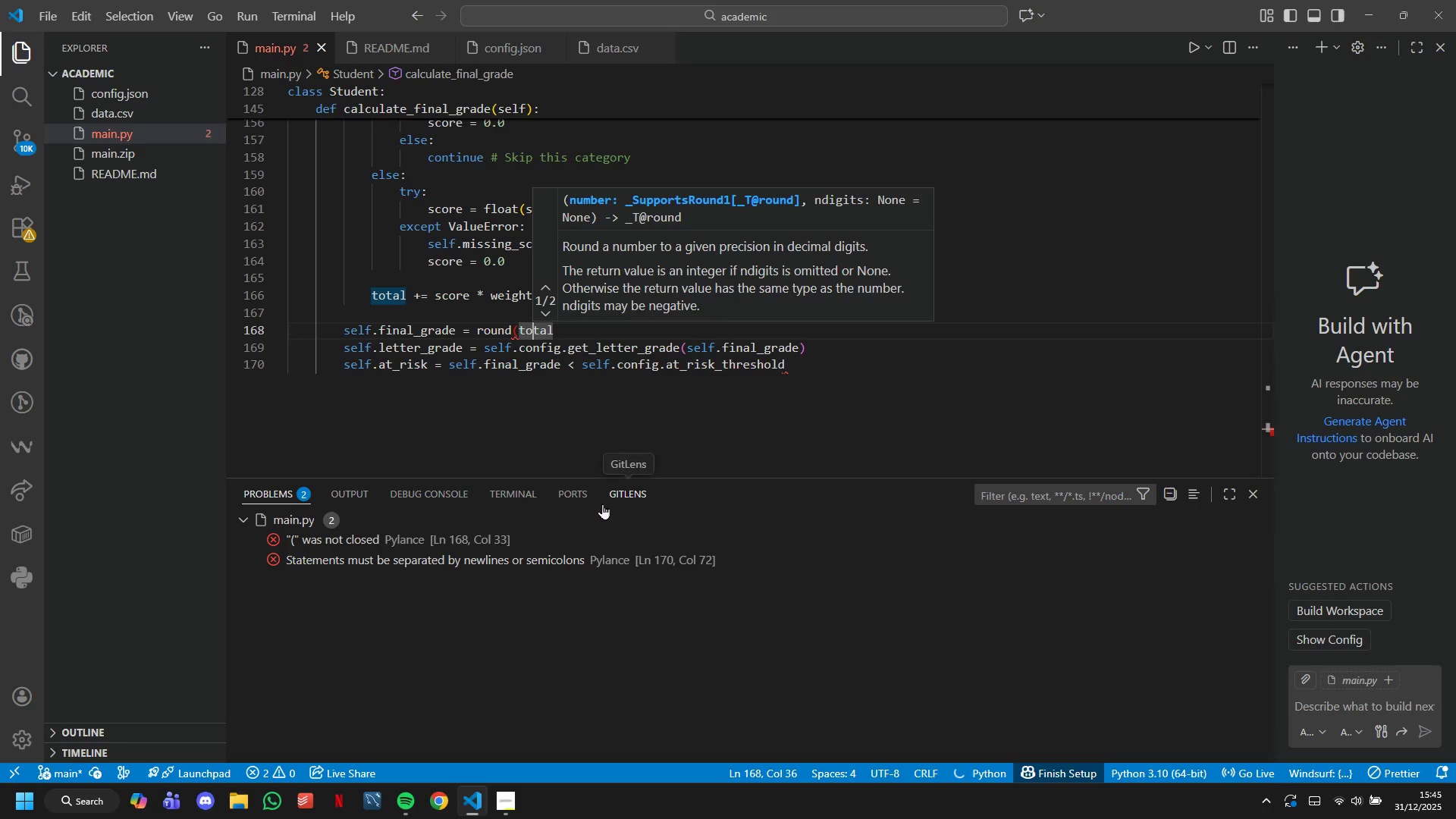 
key(ArrowRight)
 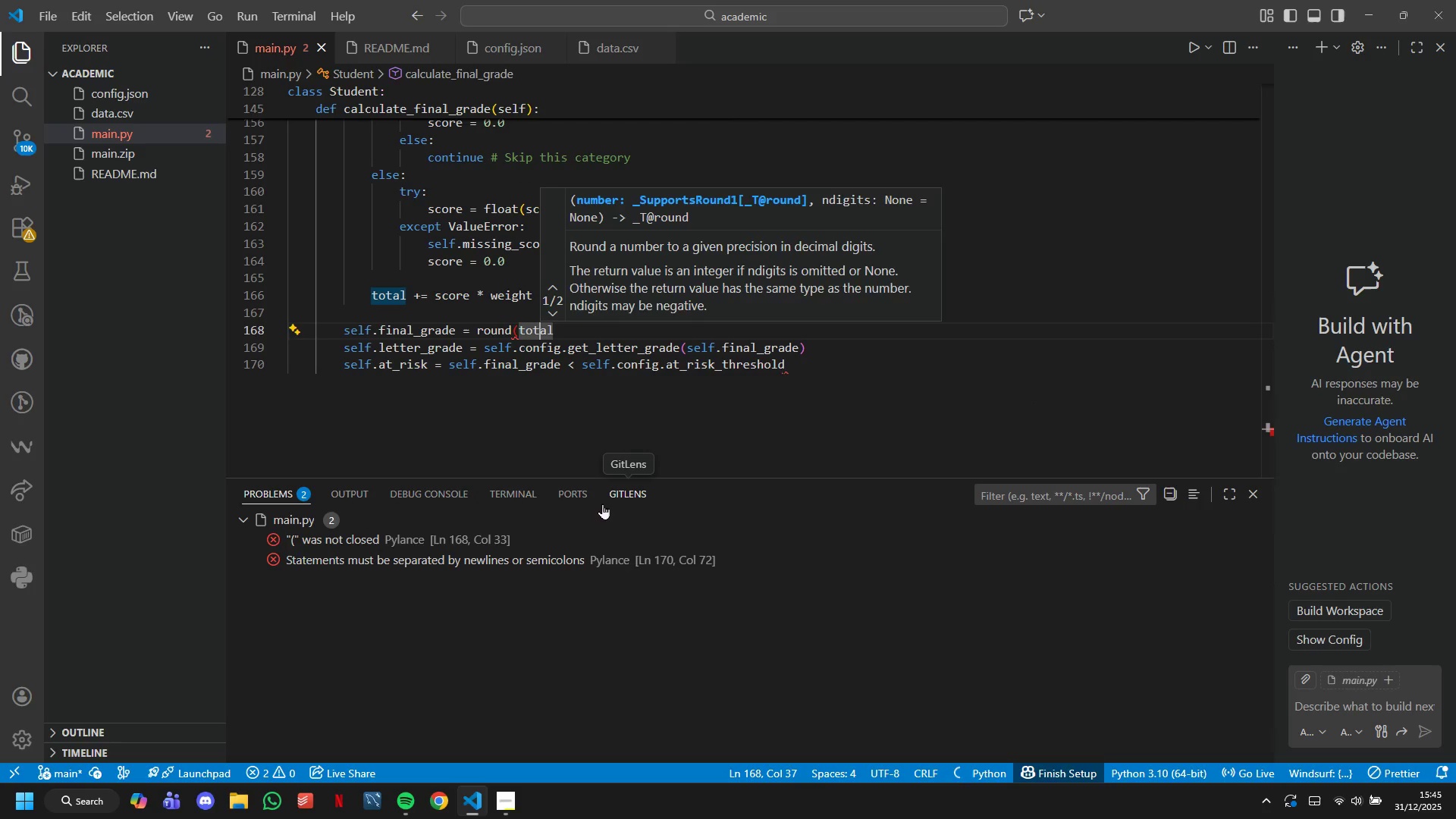 
key(ArrowRight)
 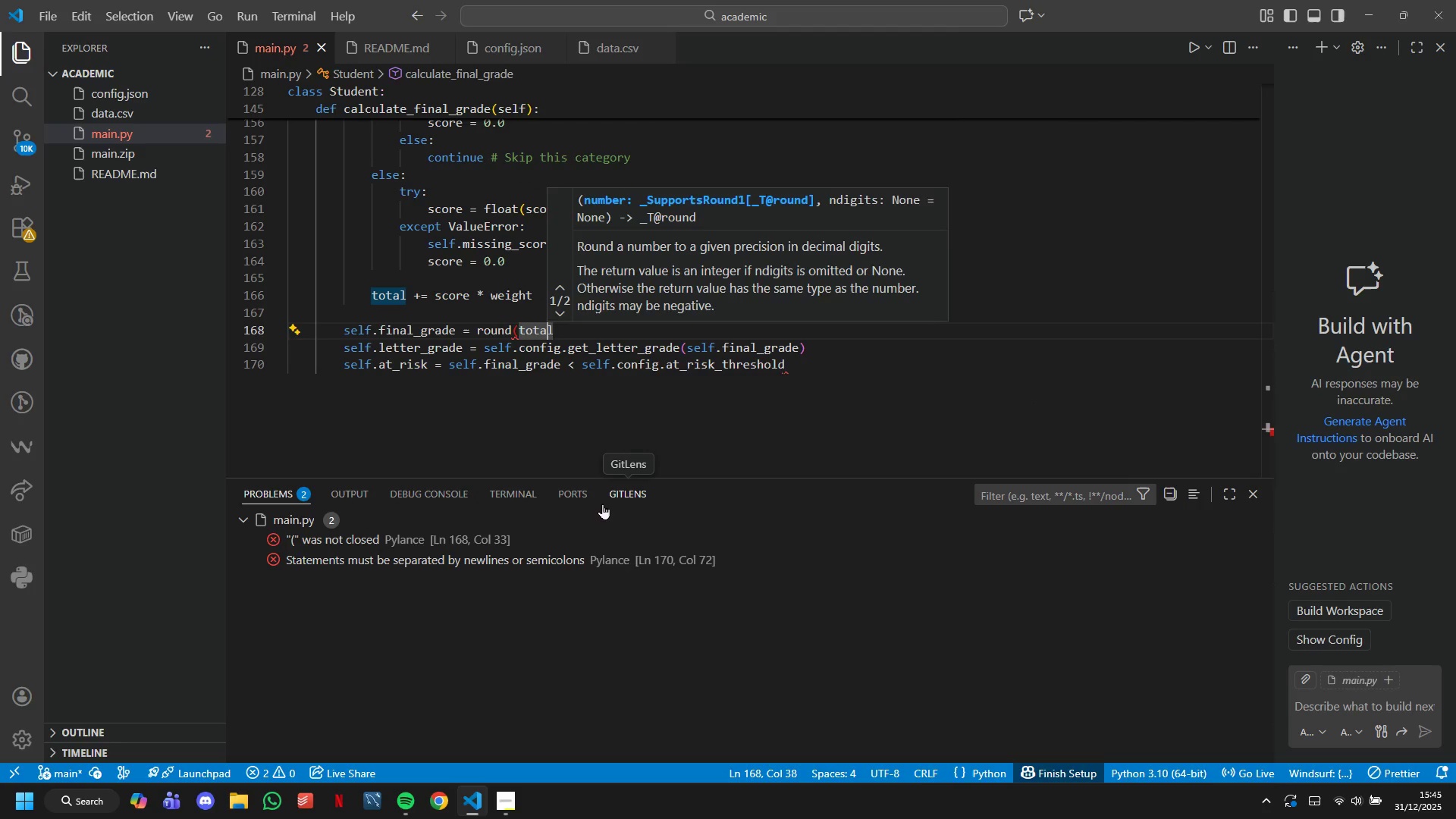 
key(ArrowRight)
 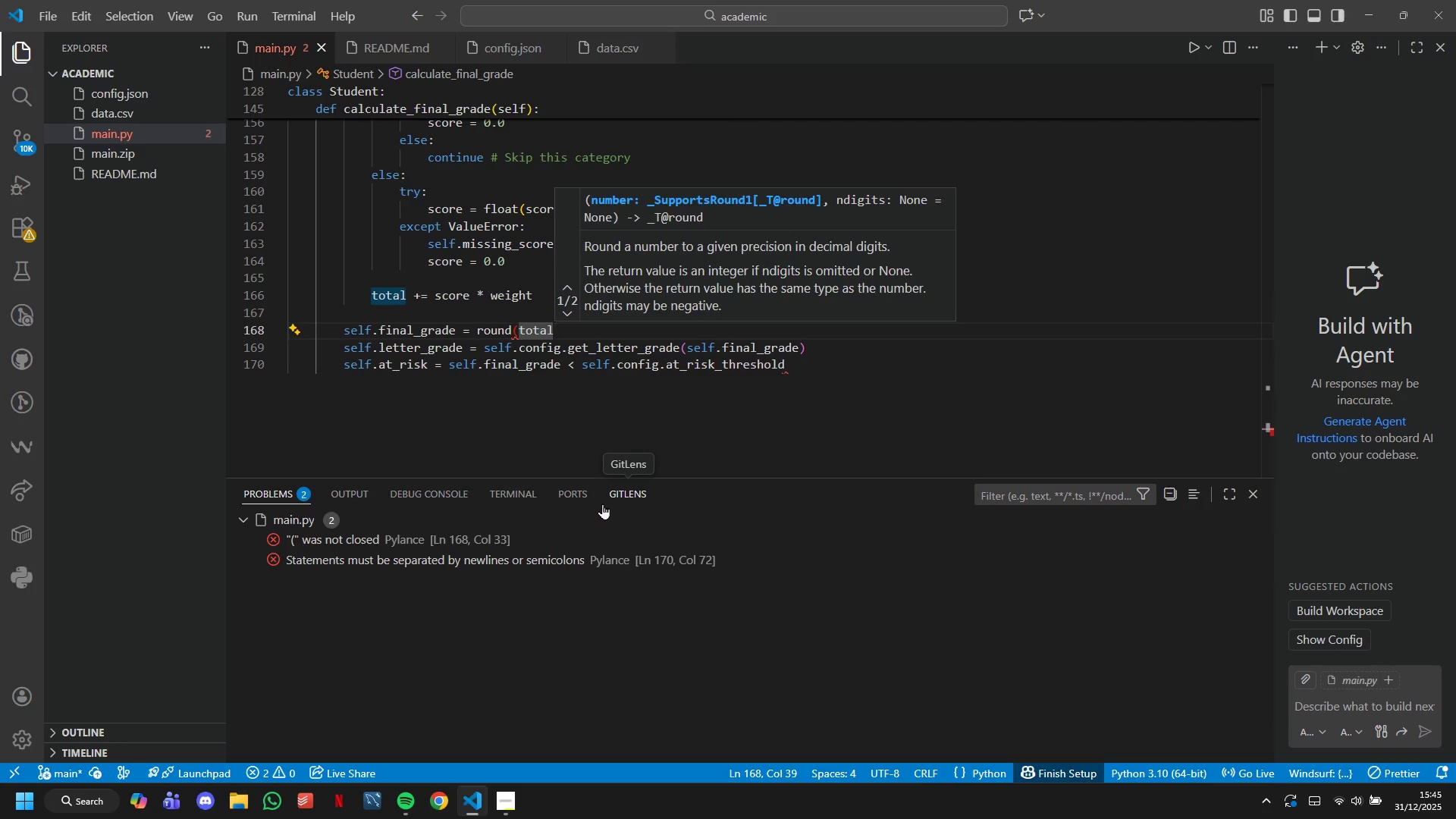 
key(Comma)
 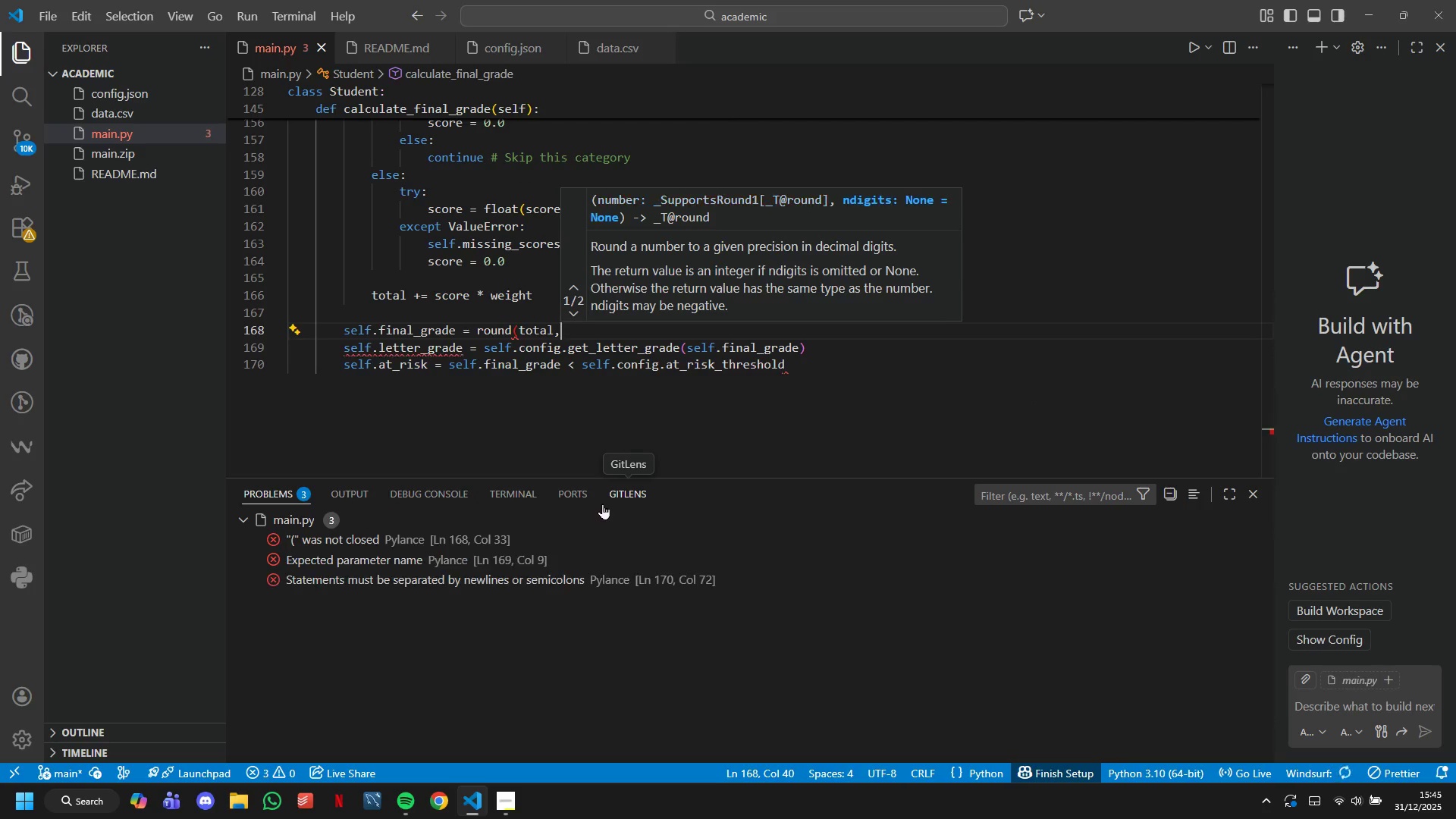 
key(2)
 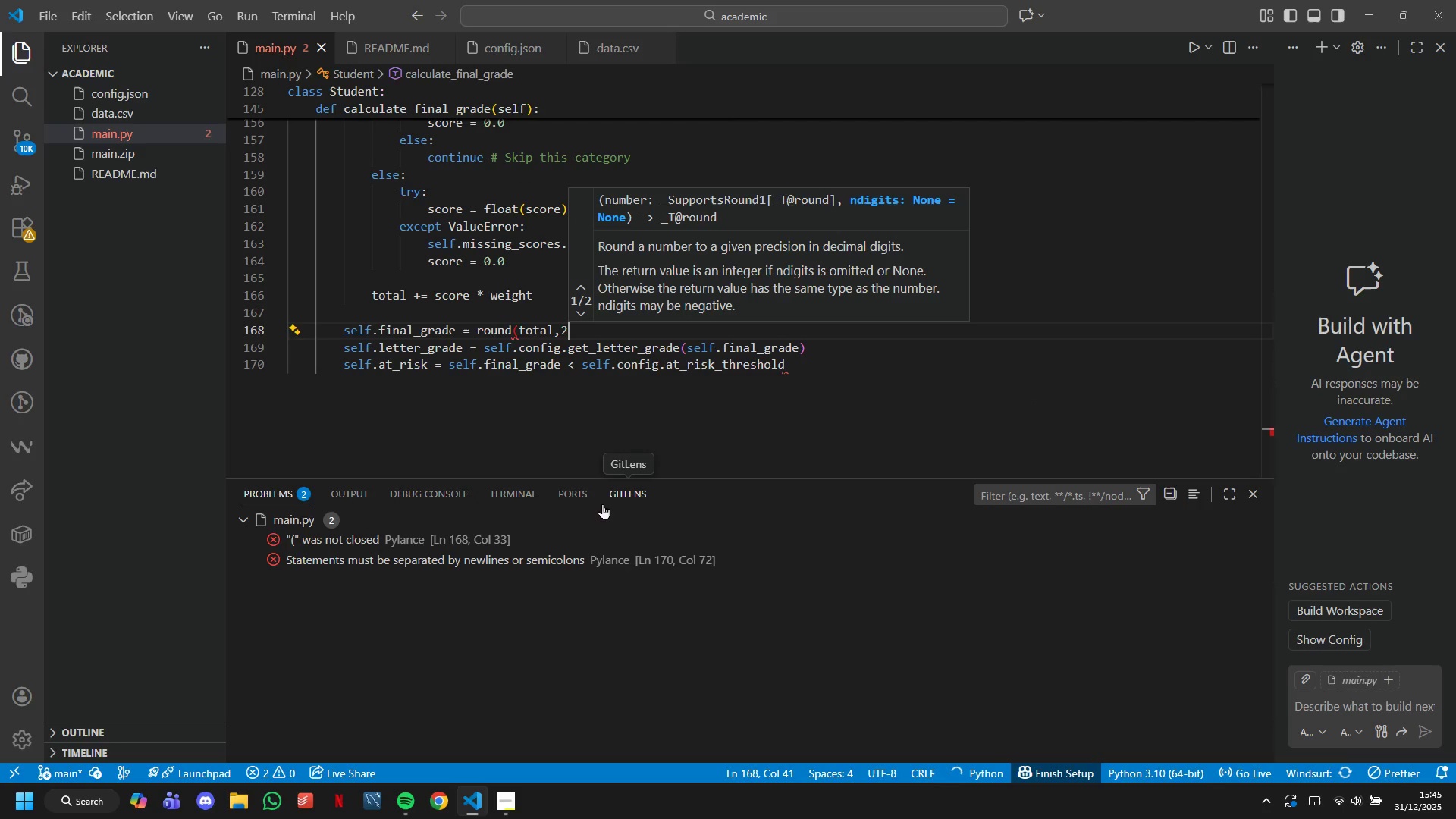 
key(Shift+ShiftLeft)
 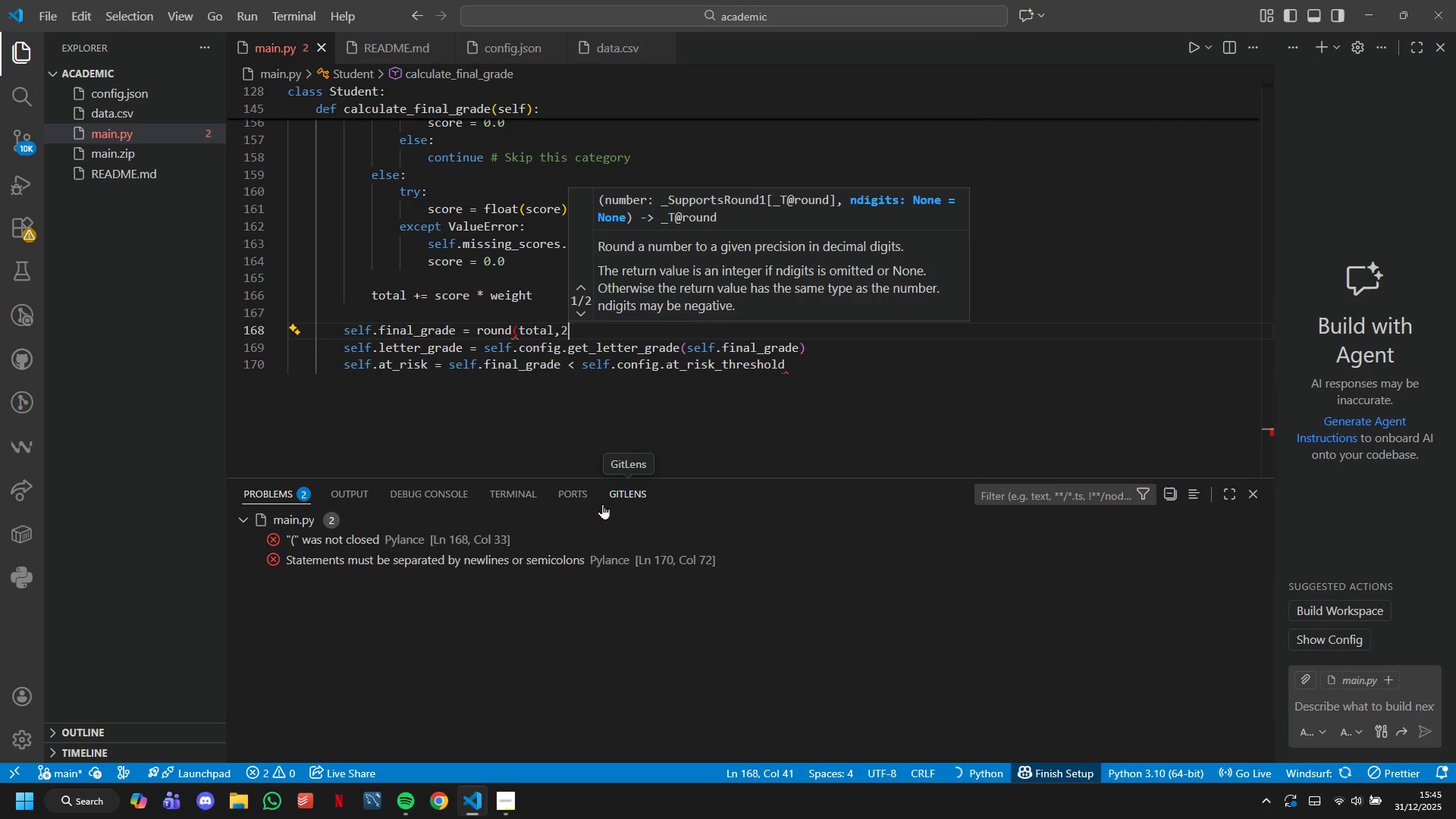 
key(Shift+0)
 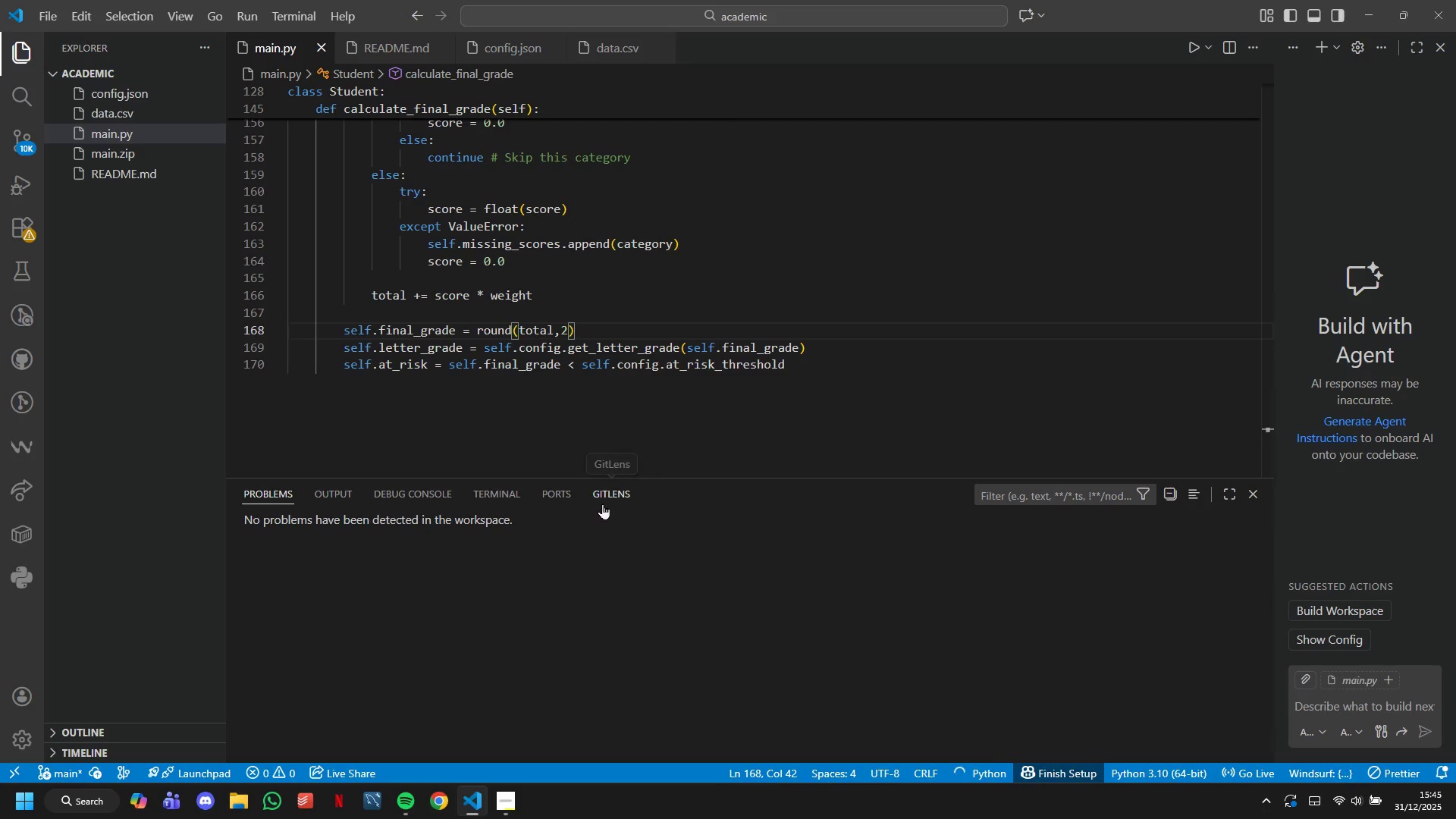 
key(ArrowDown)
 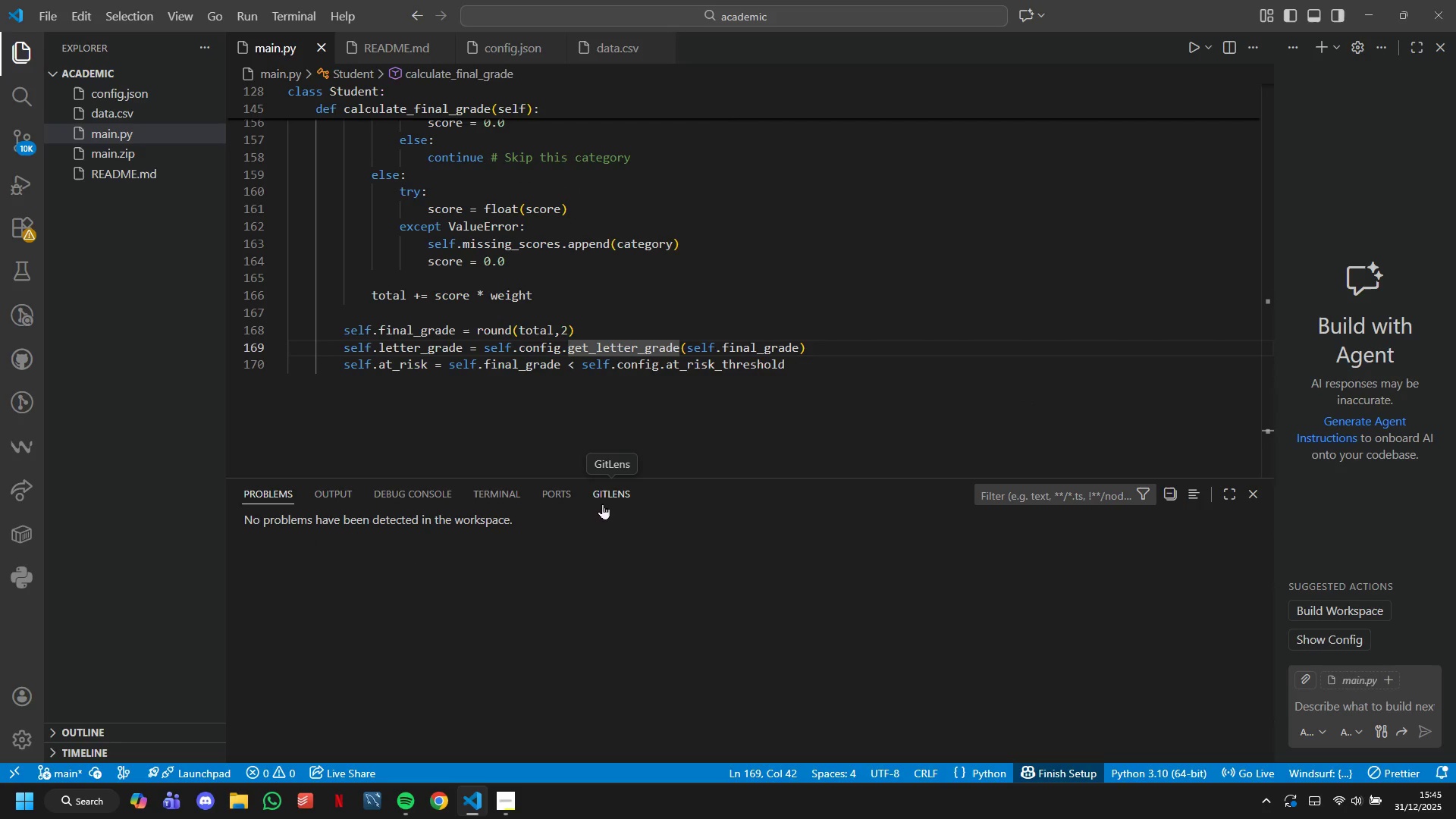 
hold_key(key=ArrowRight, duration=1.5)
 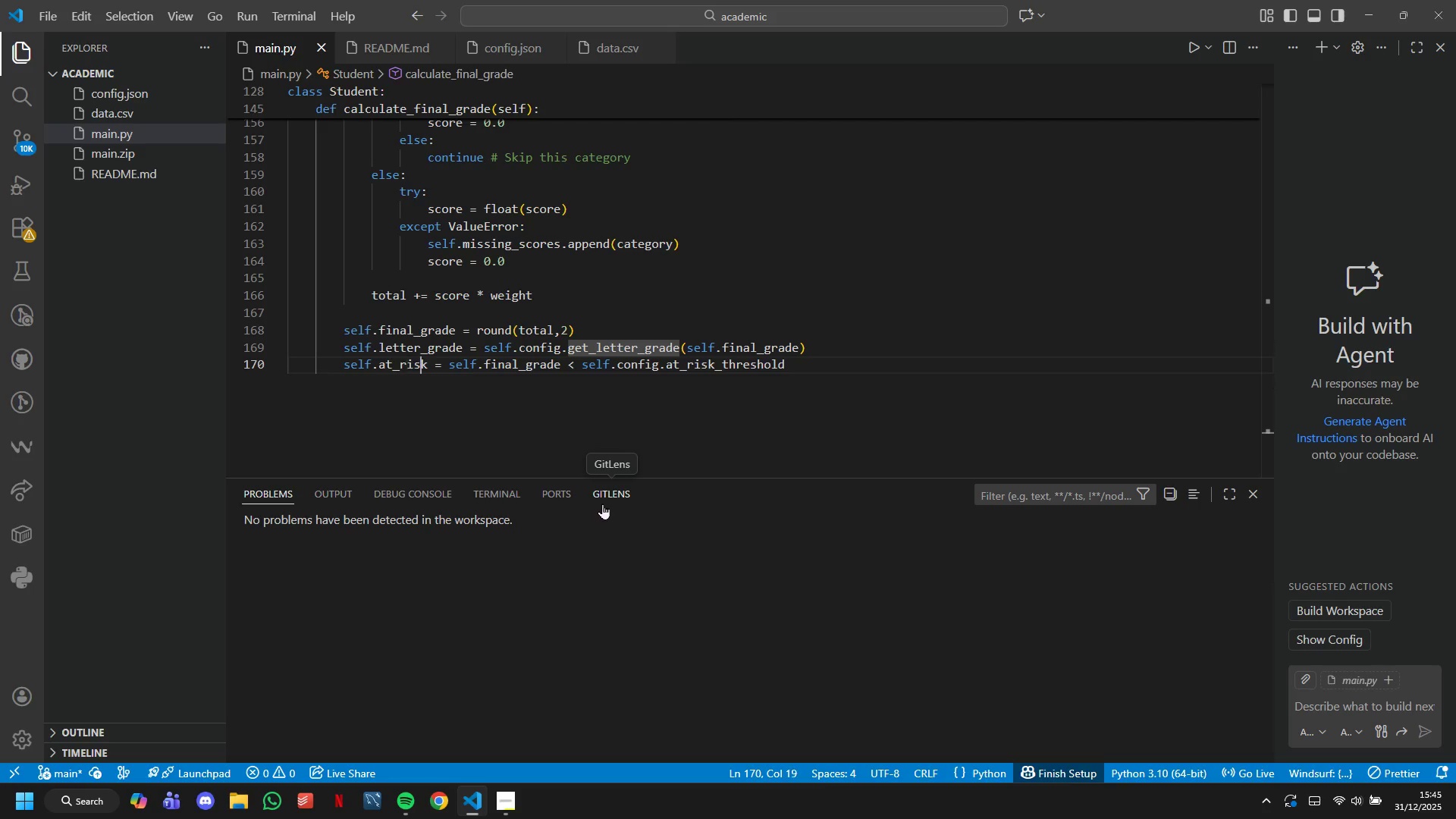 
hold_key(key=ArrowRight, duration=0.62)
 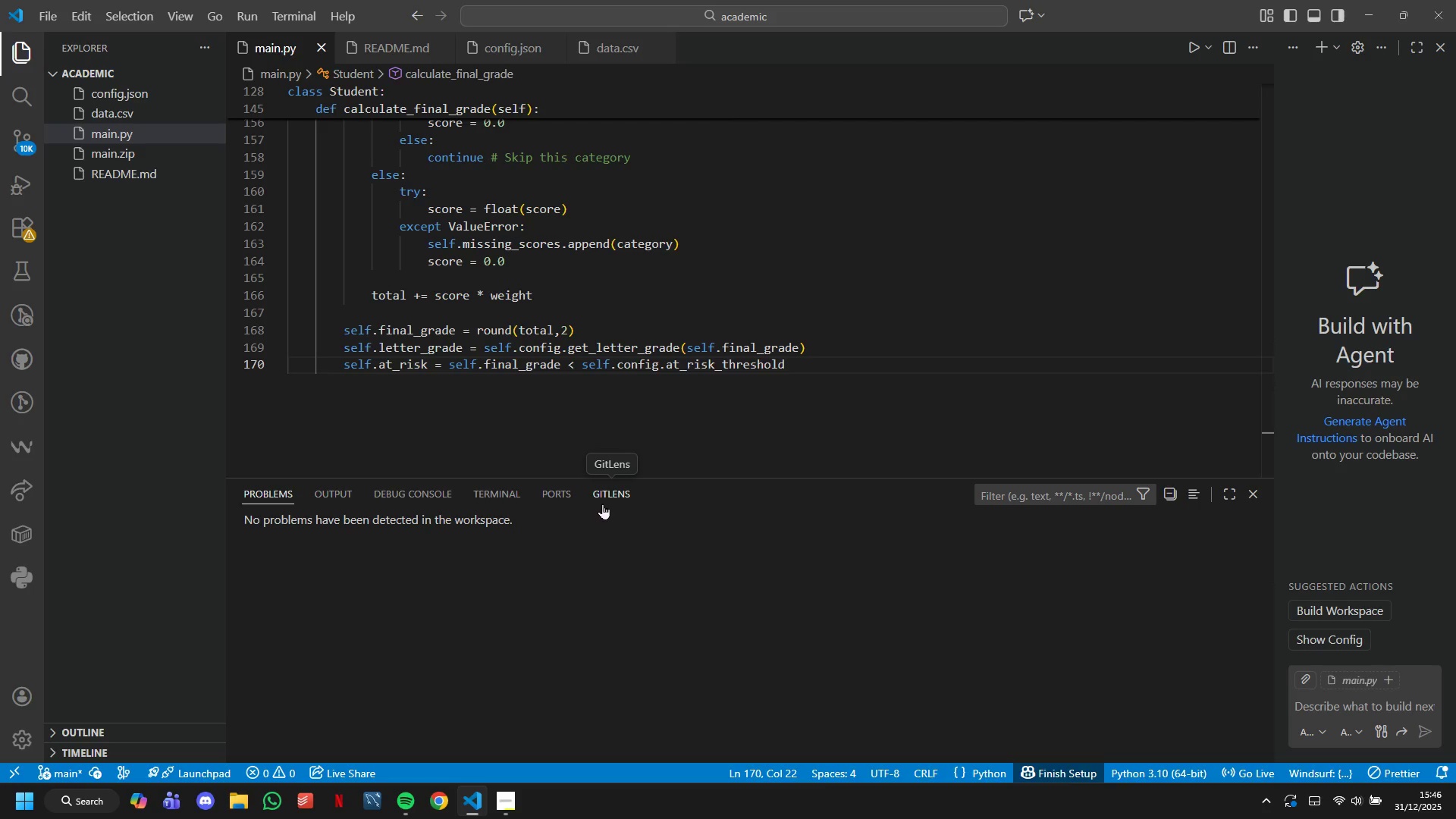 
hold_key(key=ArrowRight, duration=0.98)
 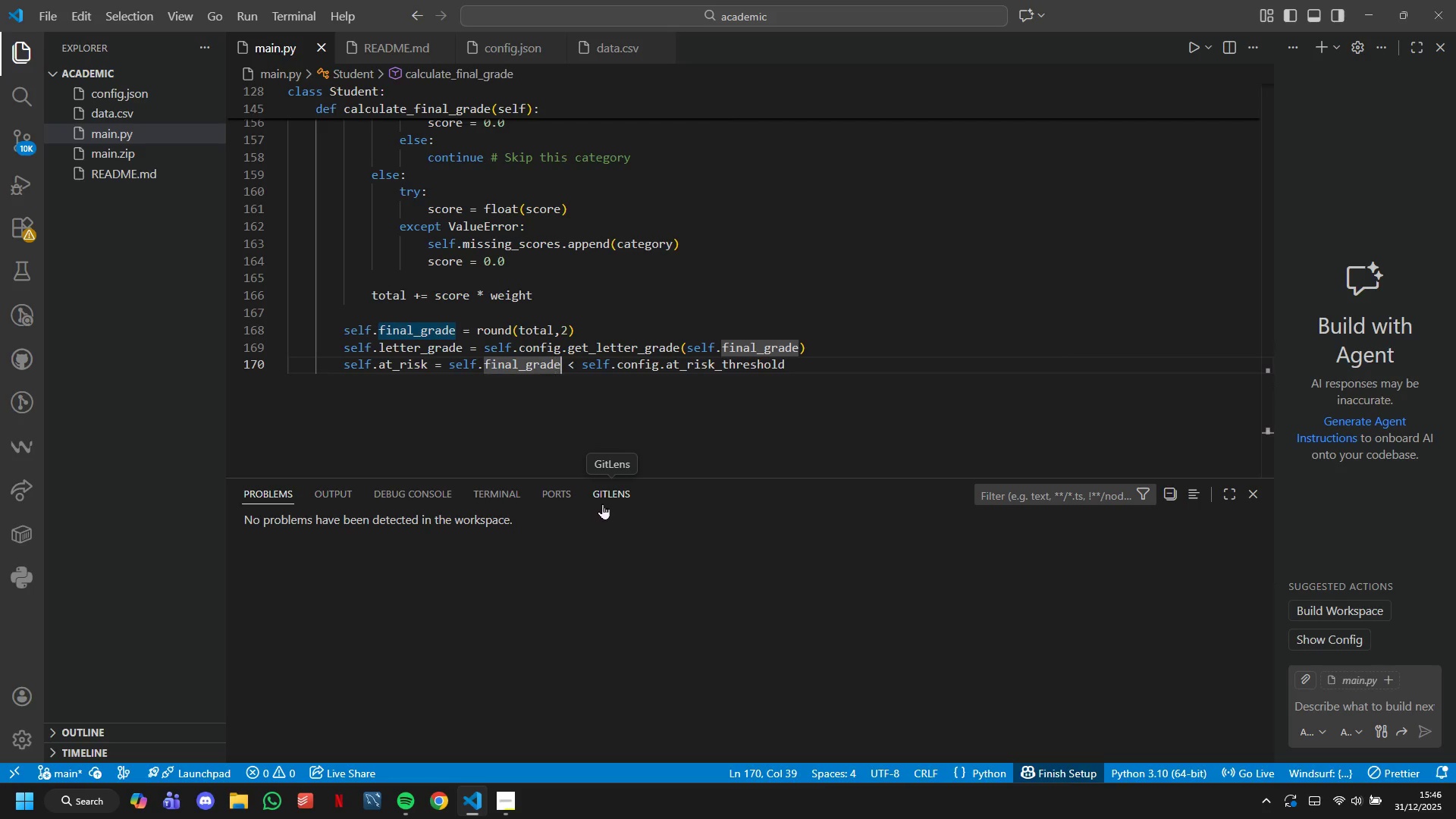 
hold_key(key=ArrowRight, duration=1.44)
 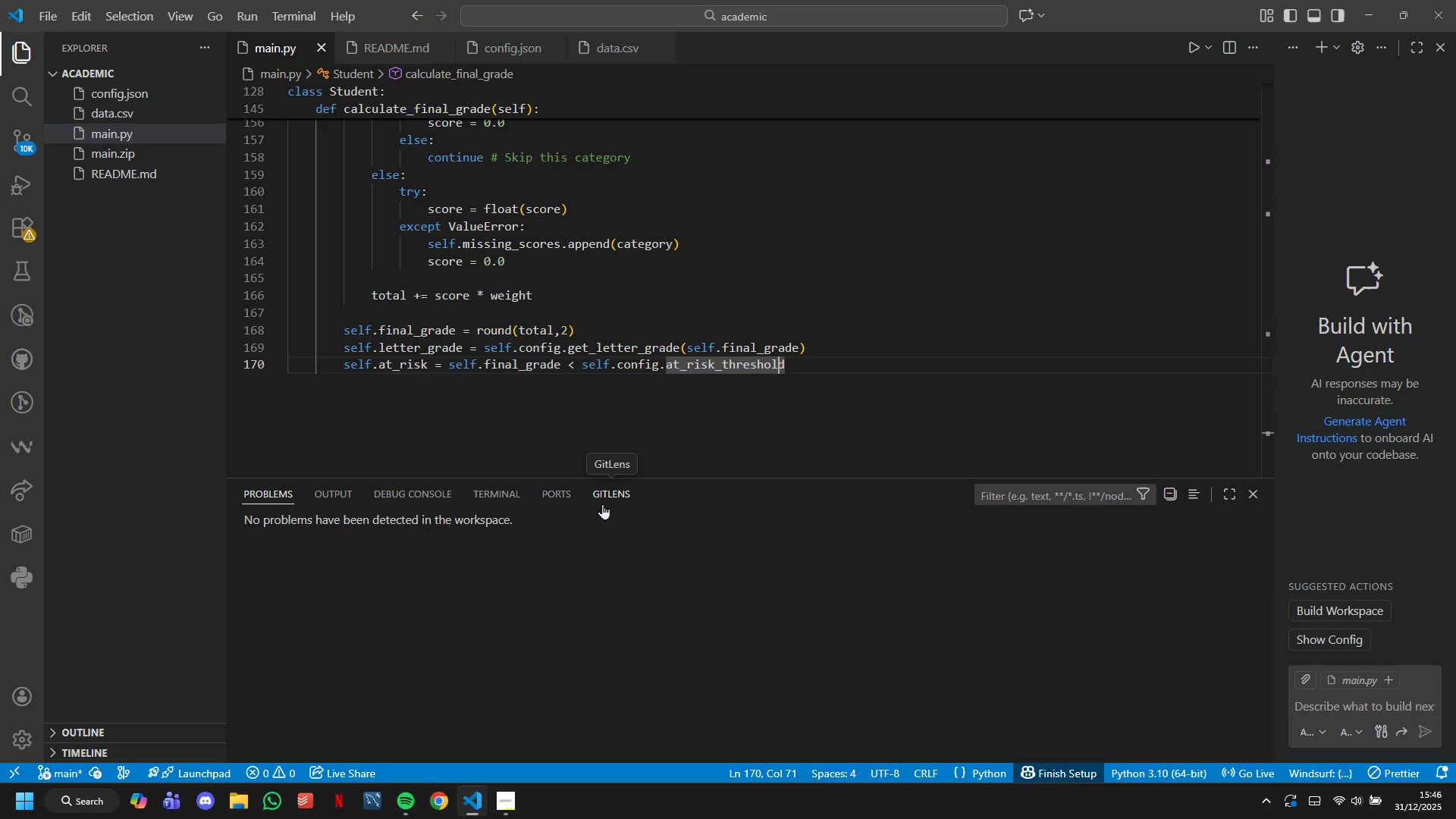 
key(ArrowRight)
 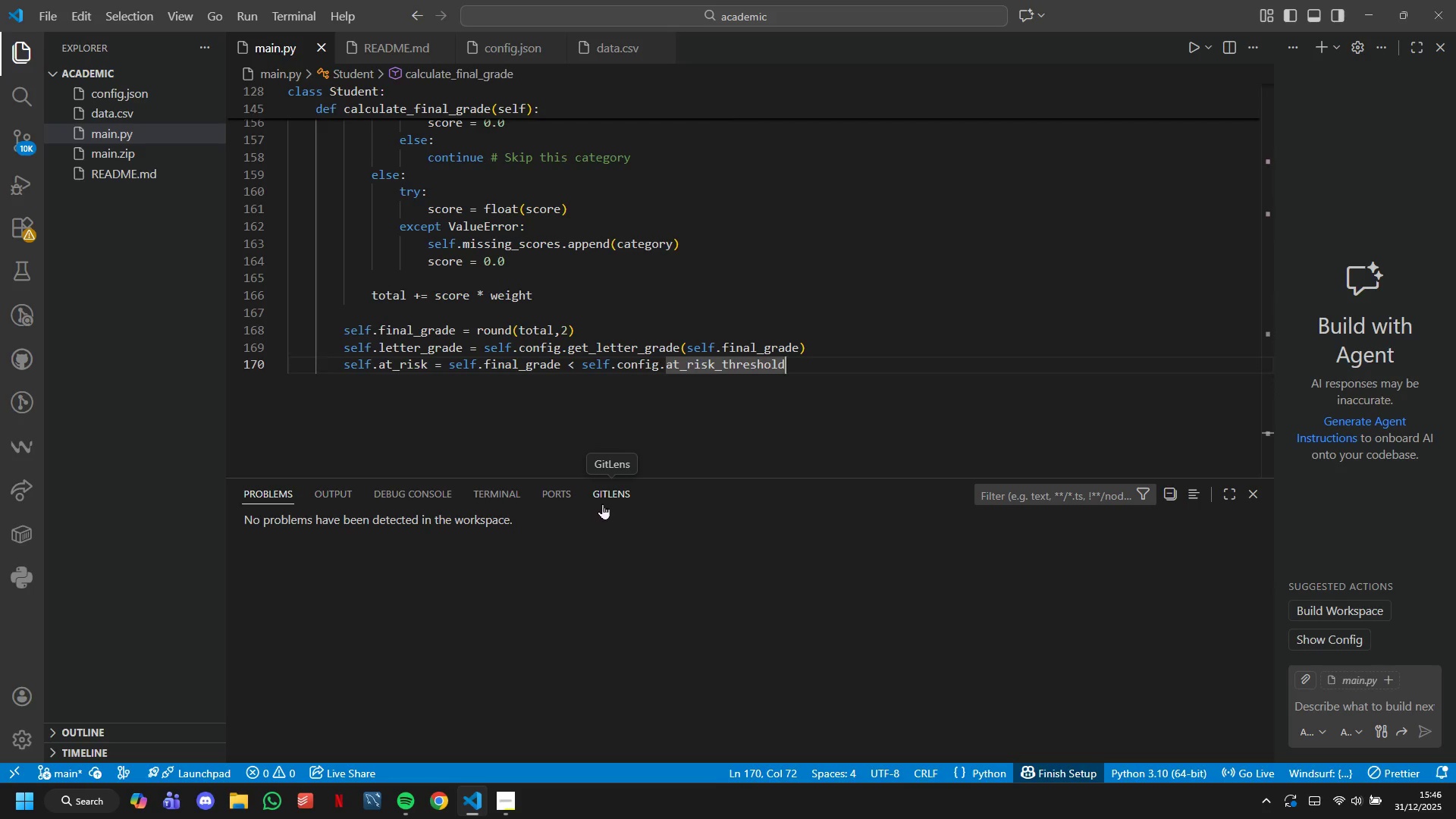 
key(Enter)
 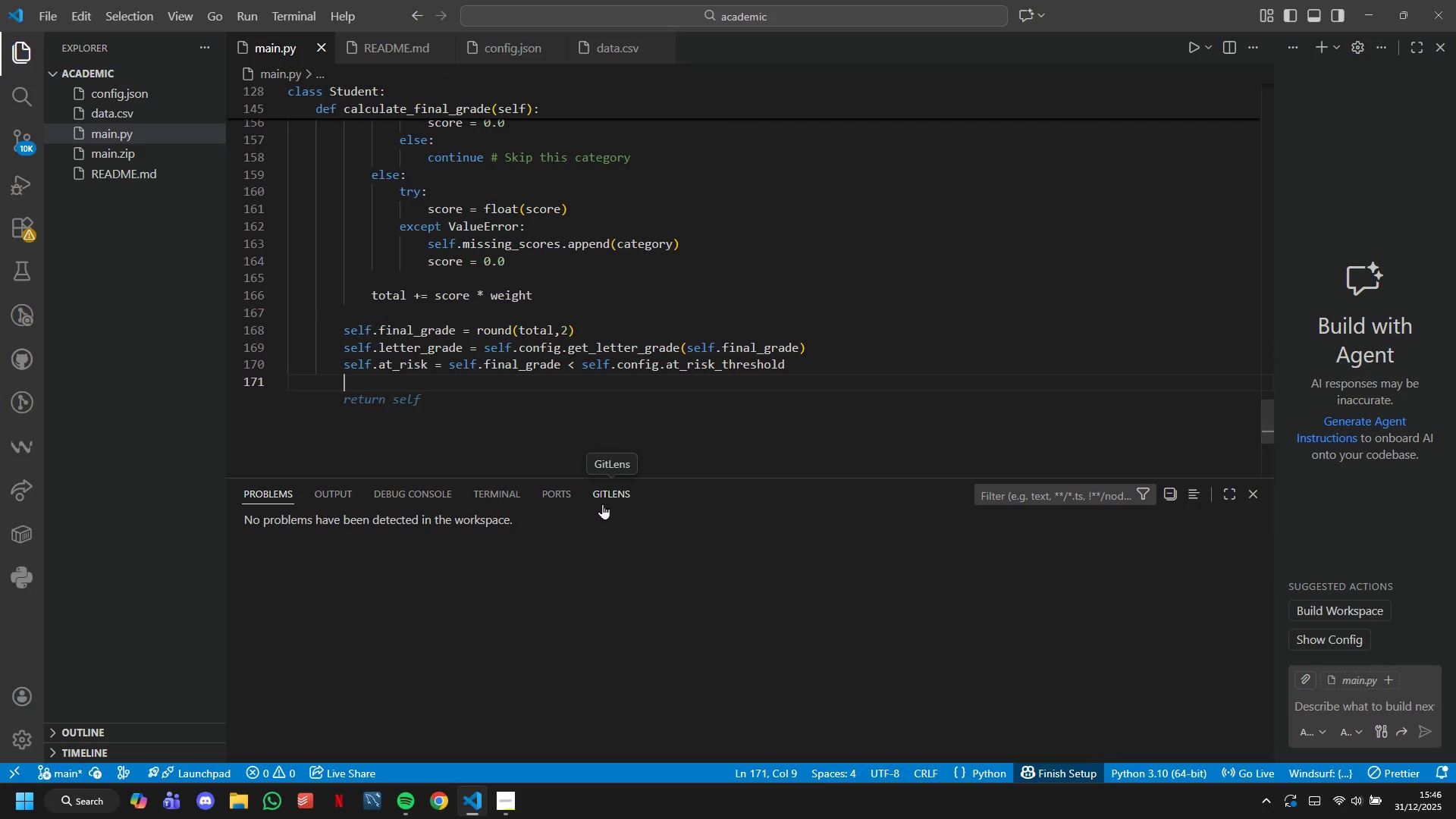 
key(Backspace)
 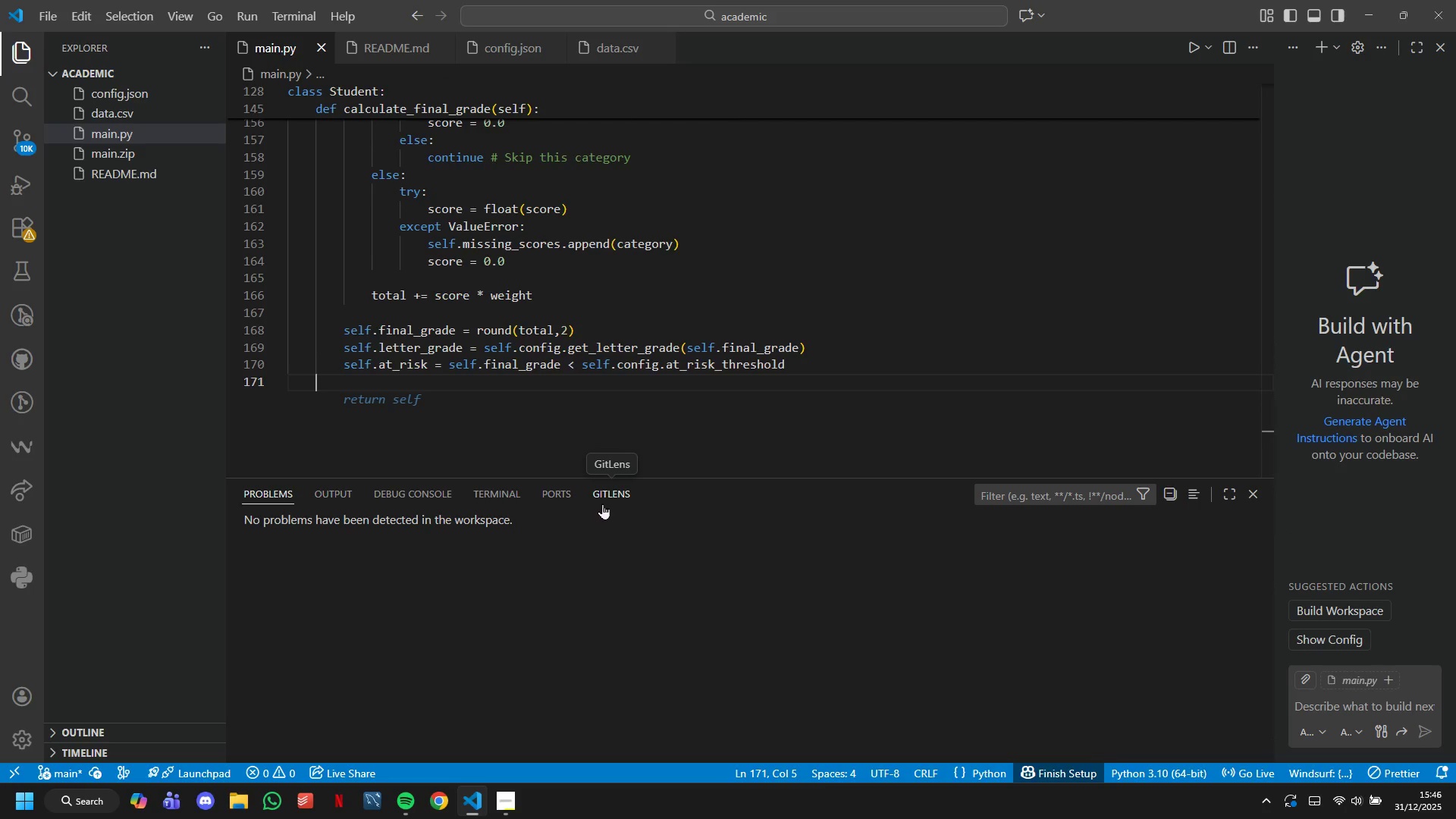 
key(Enter)
 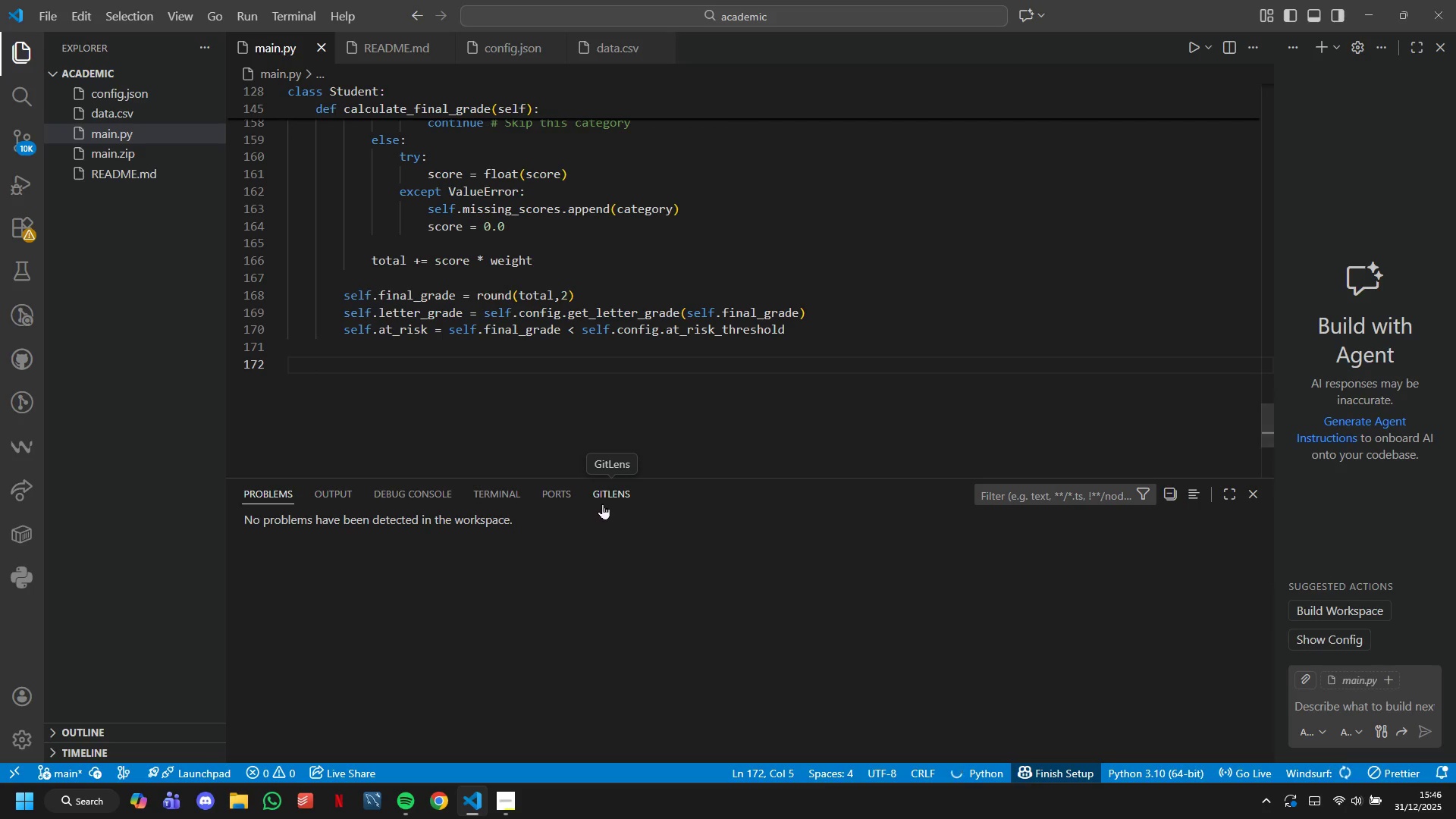 
type(def to_dict(self)
 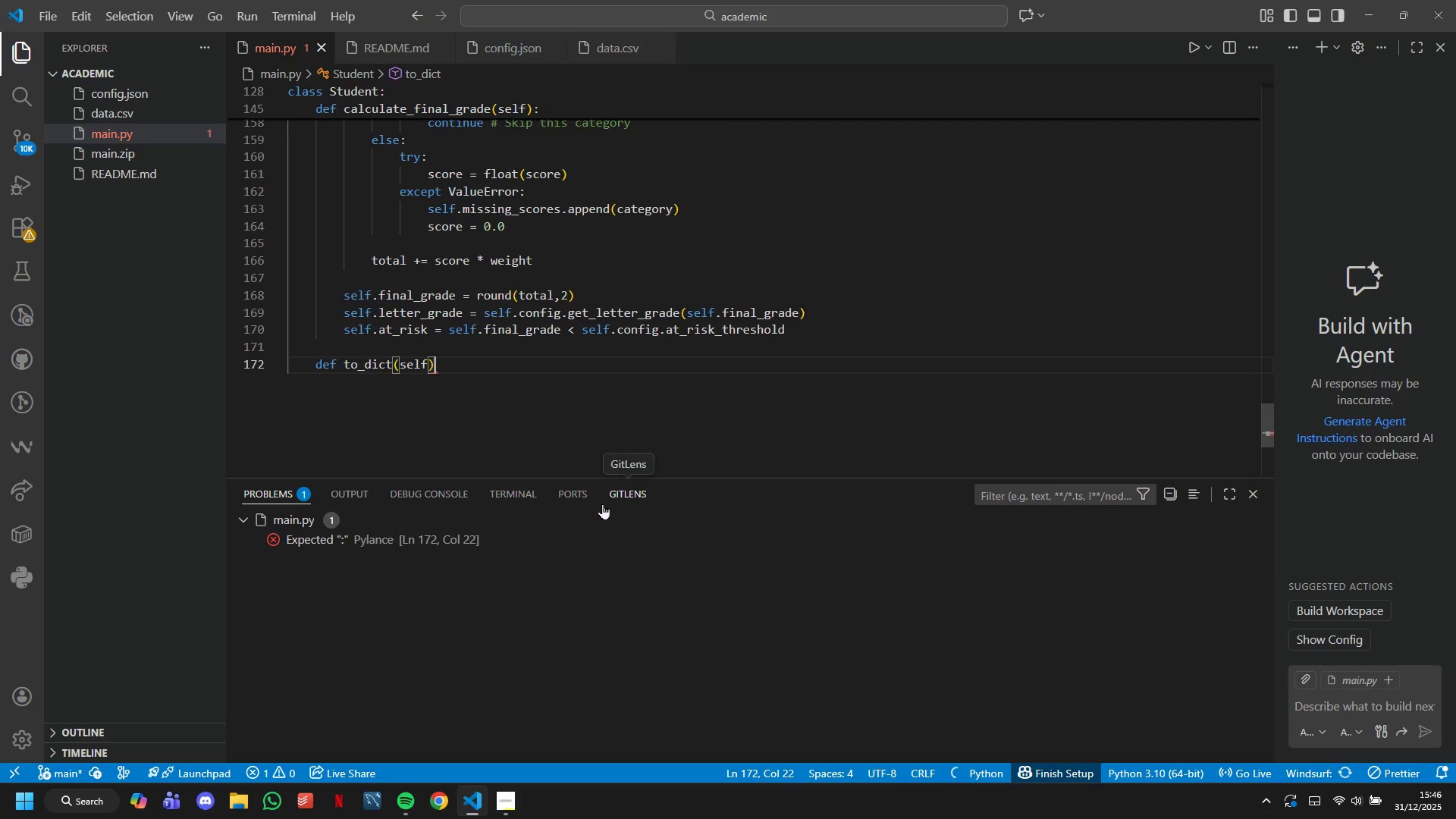 
 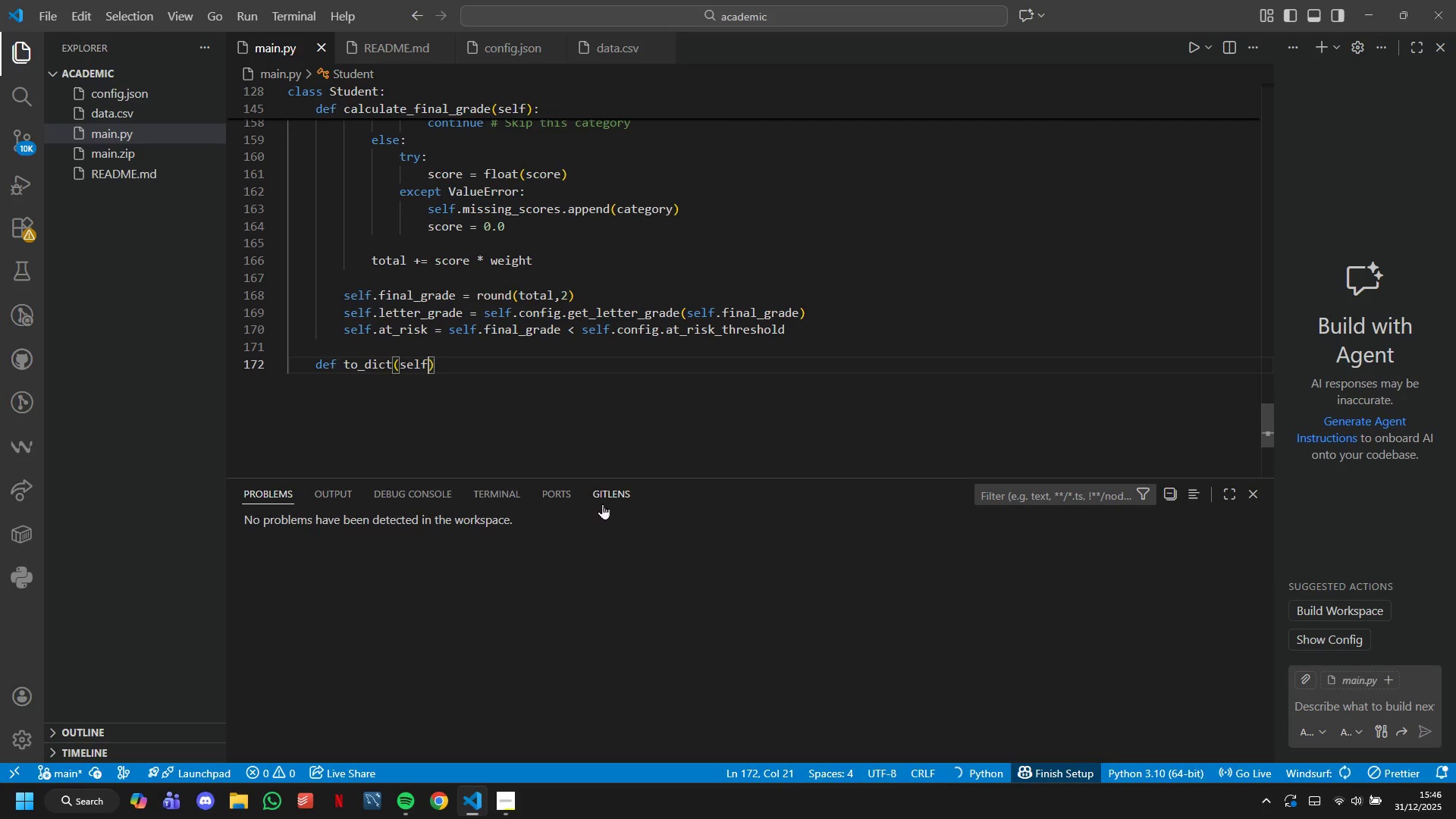 
key(ArrowRight)
 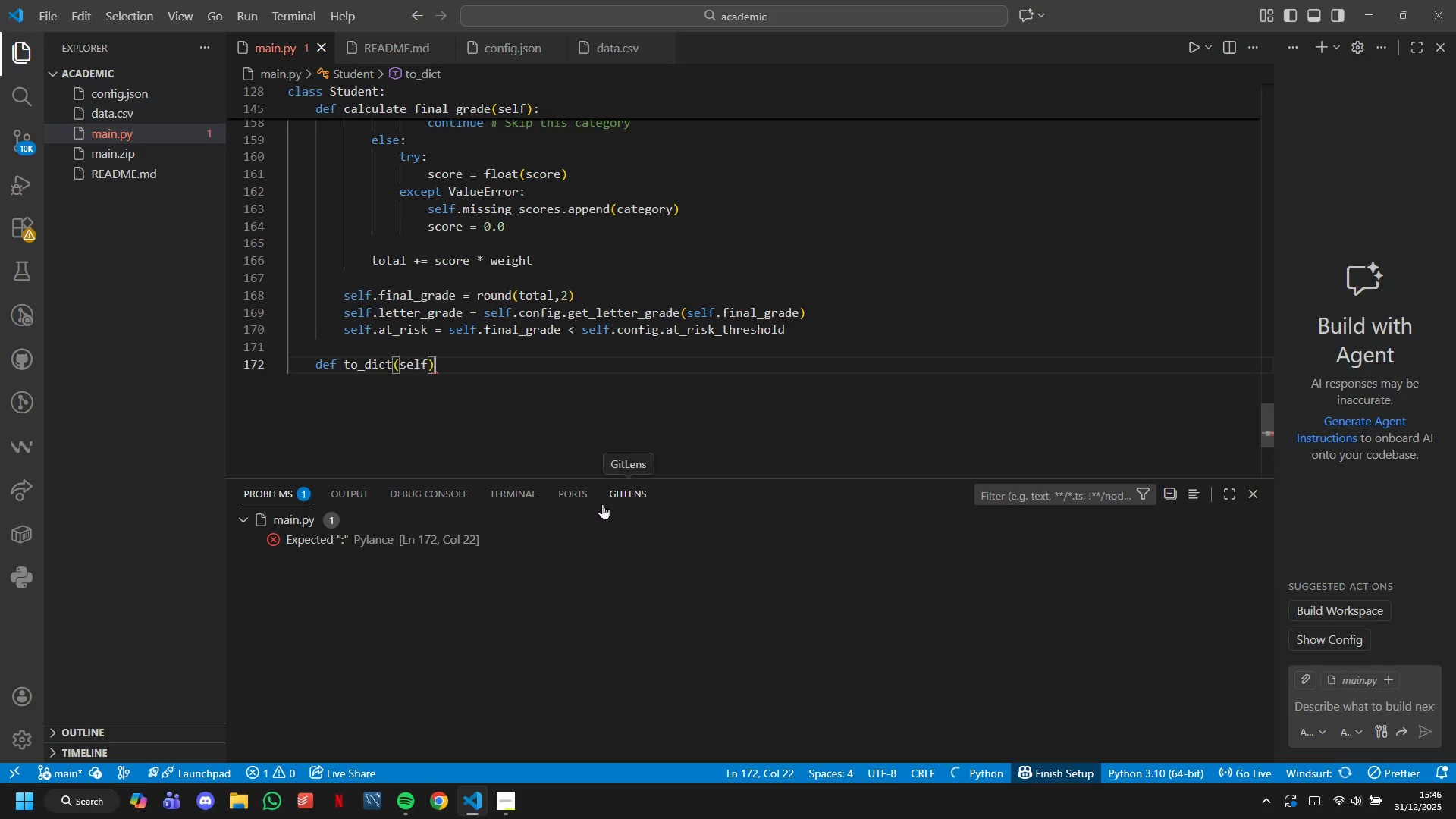 
key(Shift+Semicolon)
 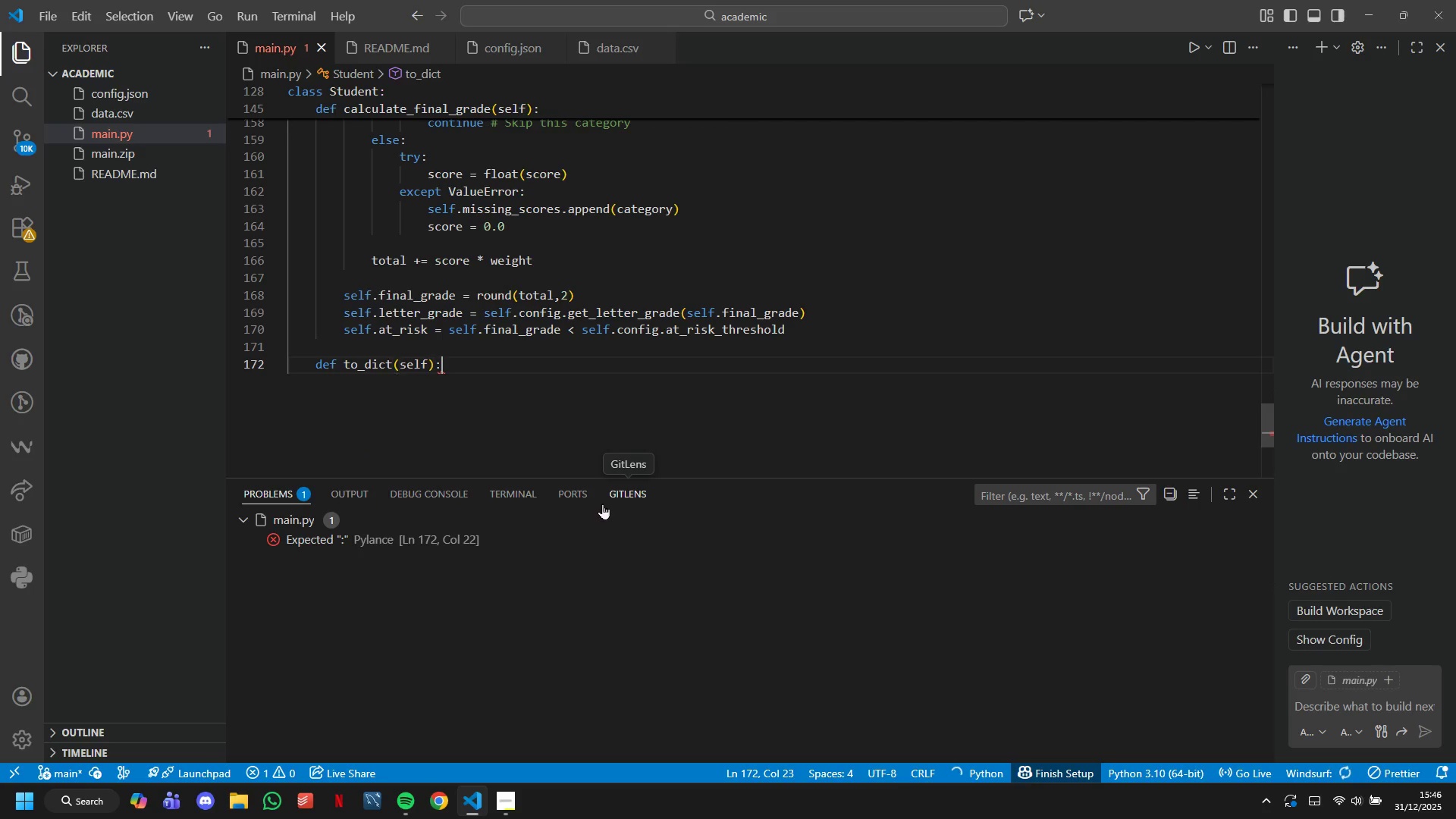 
key(Enter)
 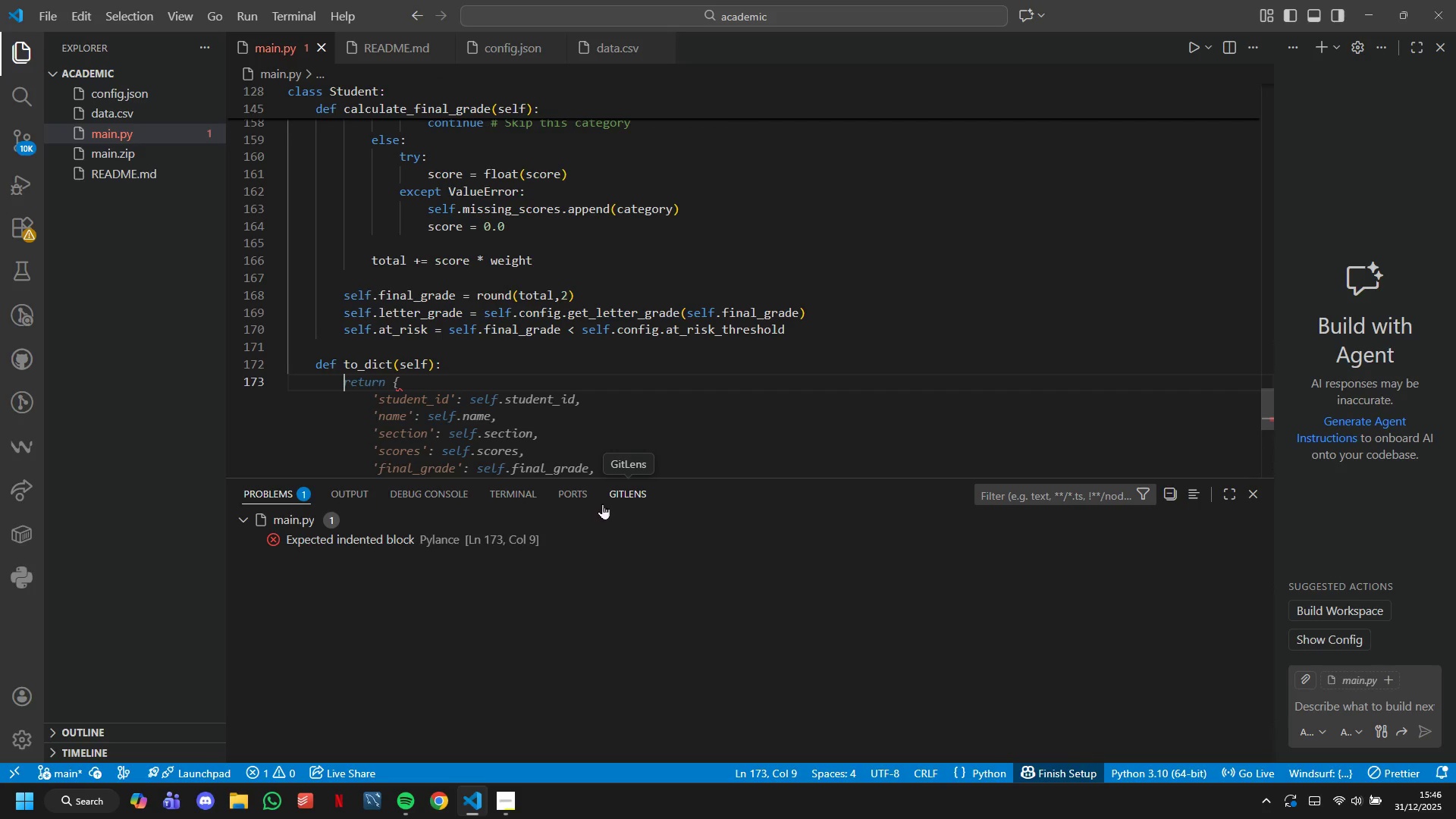 
key(Shift+Quote)
 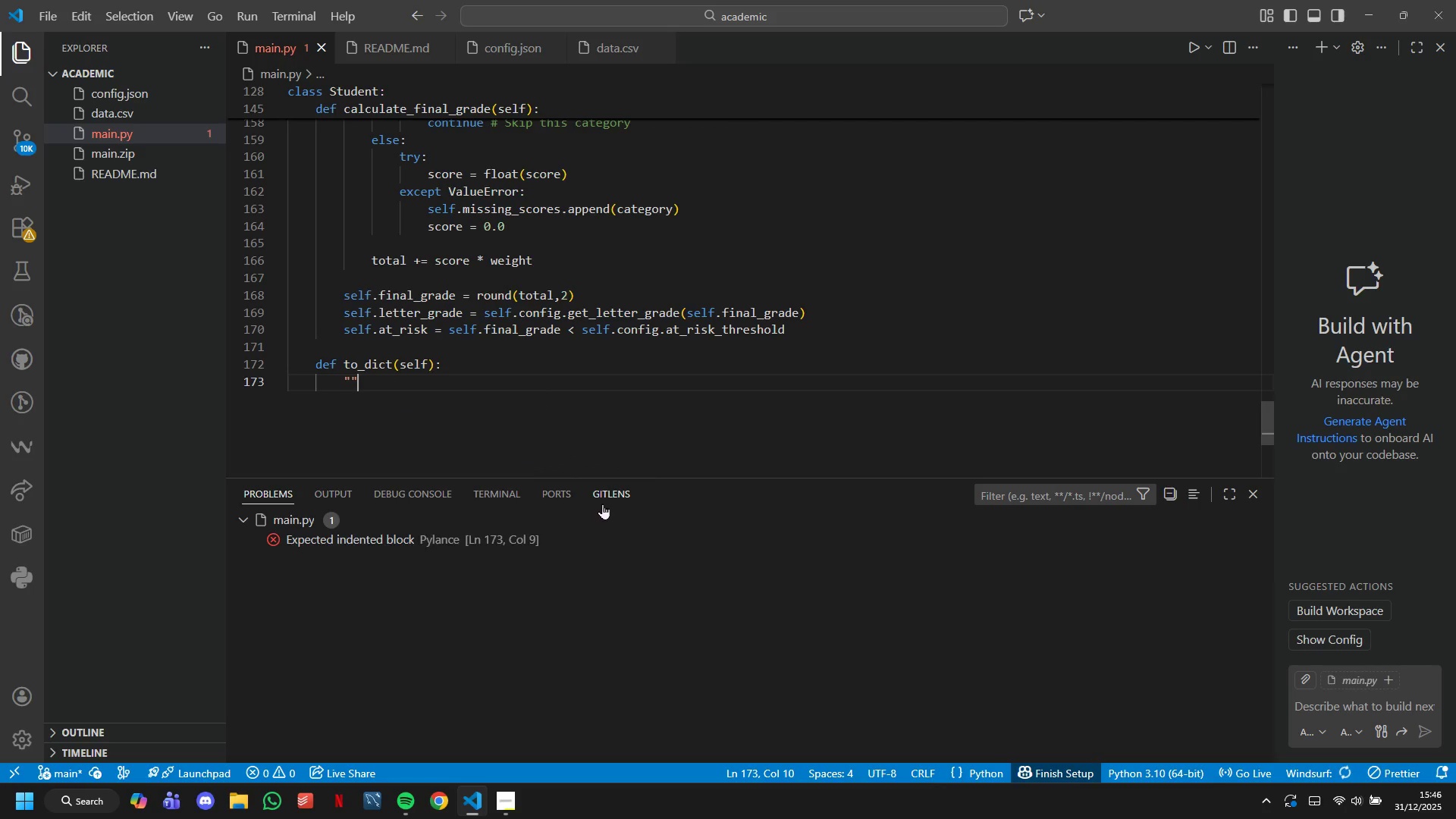 
key(Shift+Quote)
 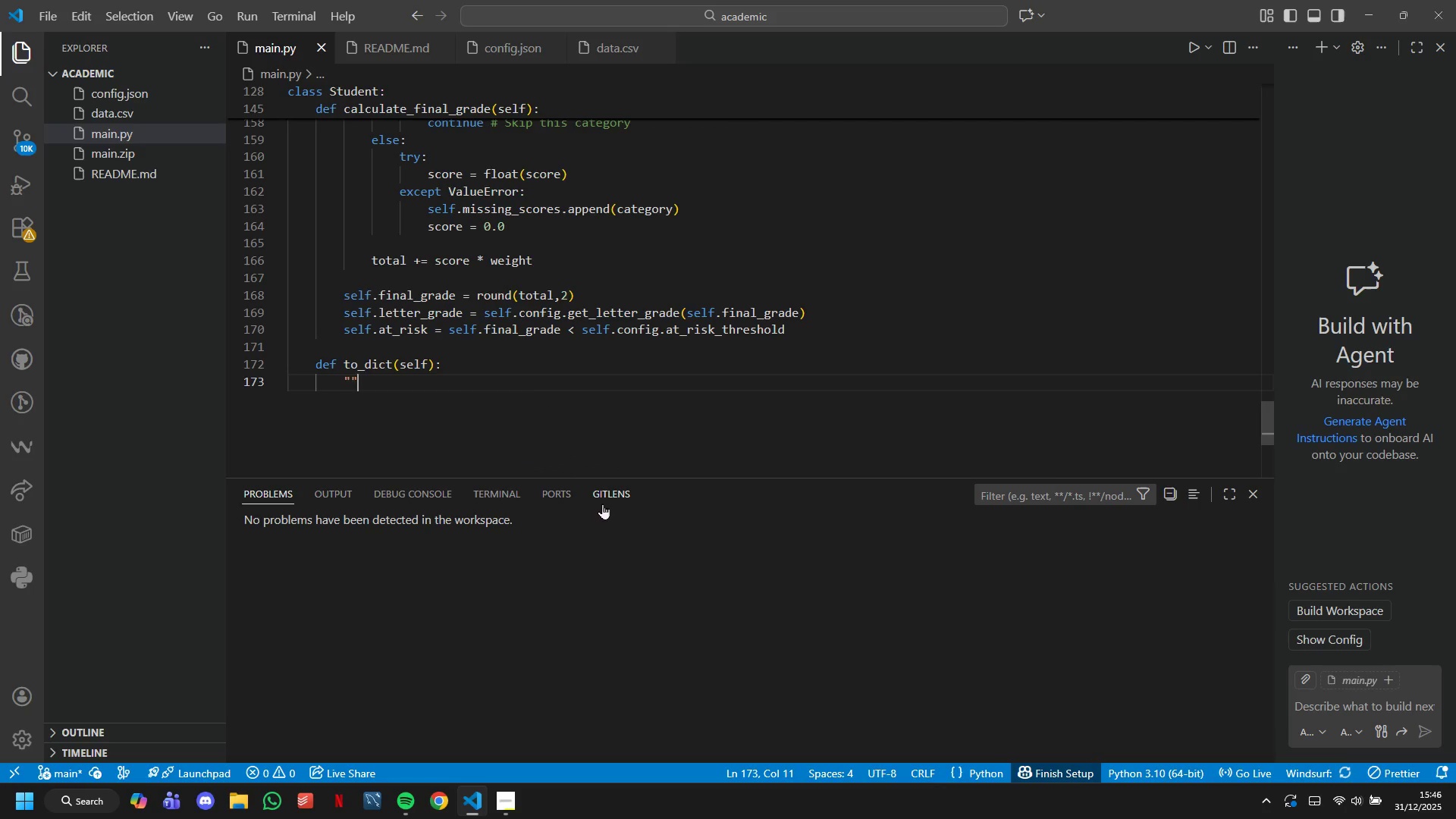 
key(Shift+Quote)
 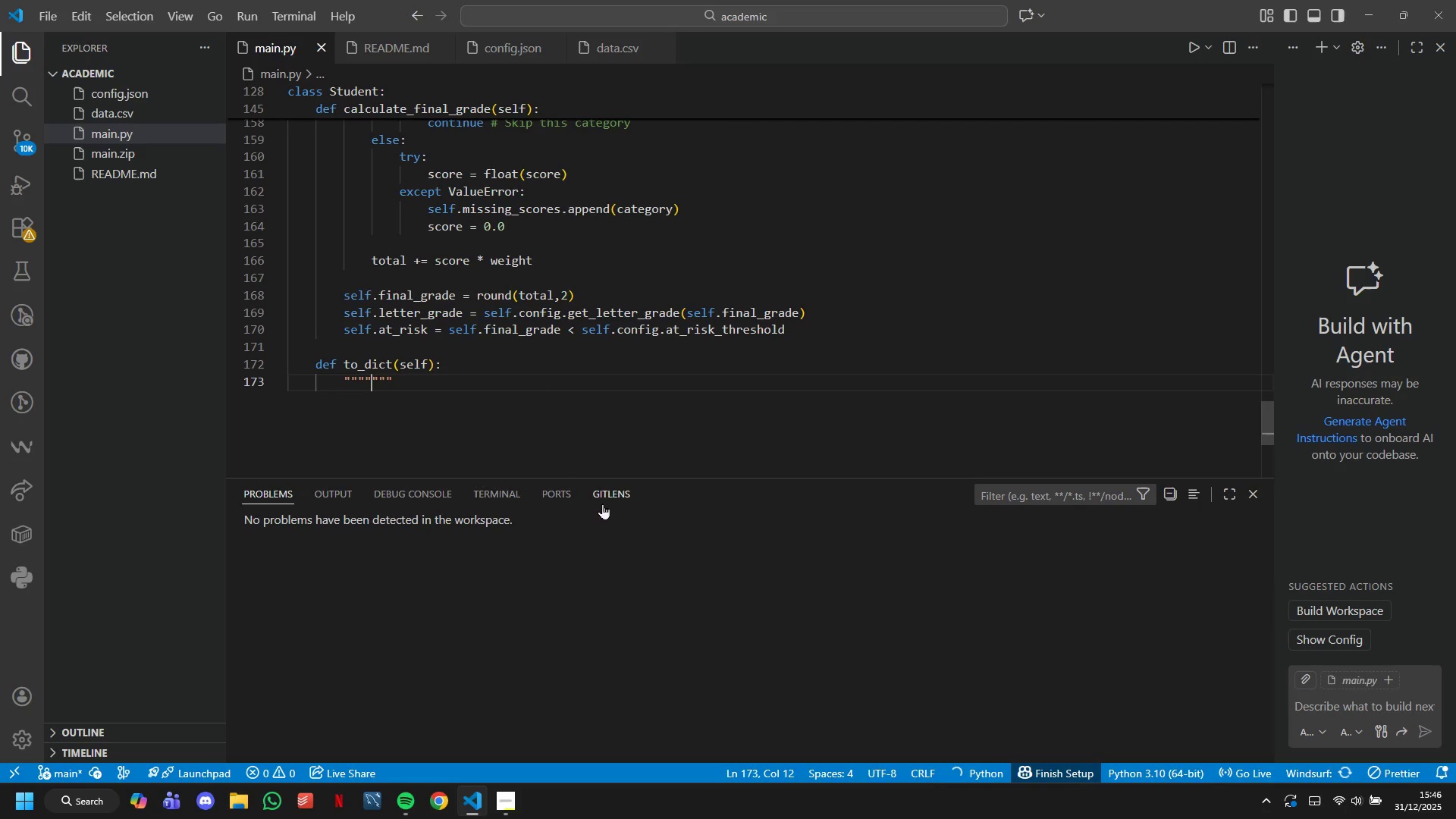 
key(Shift+Quote)
 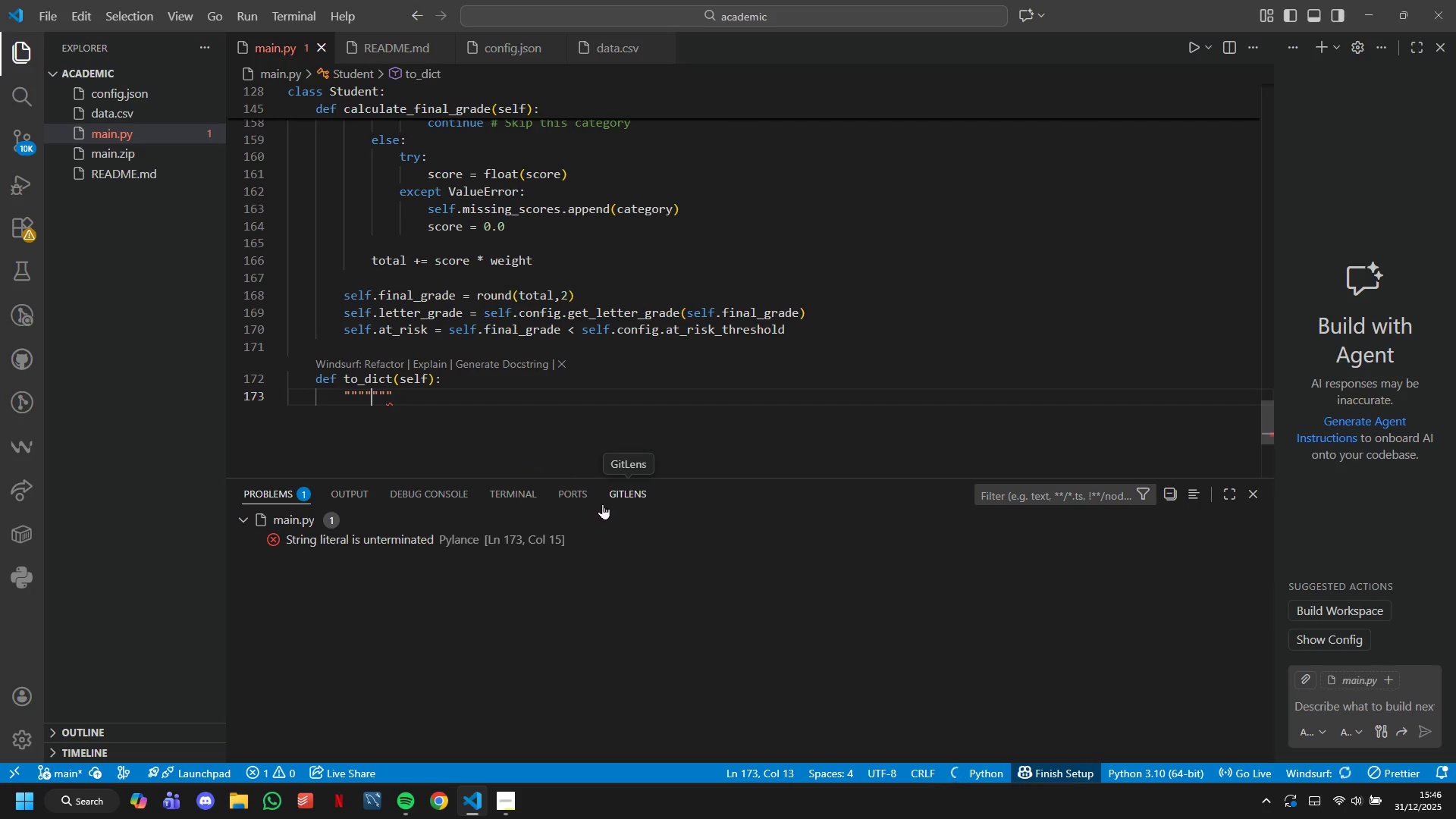 
key(ArrowLeft)
 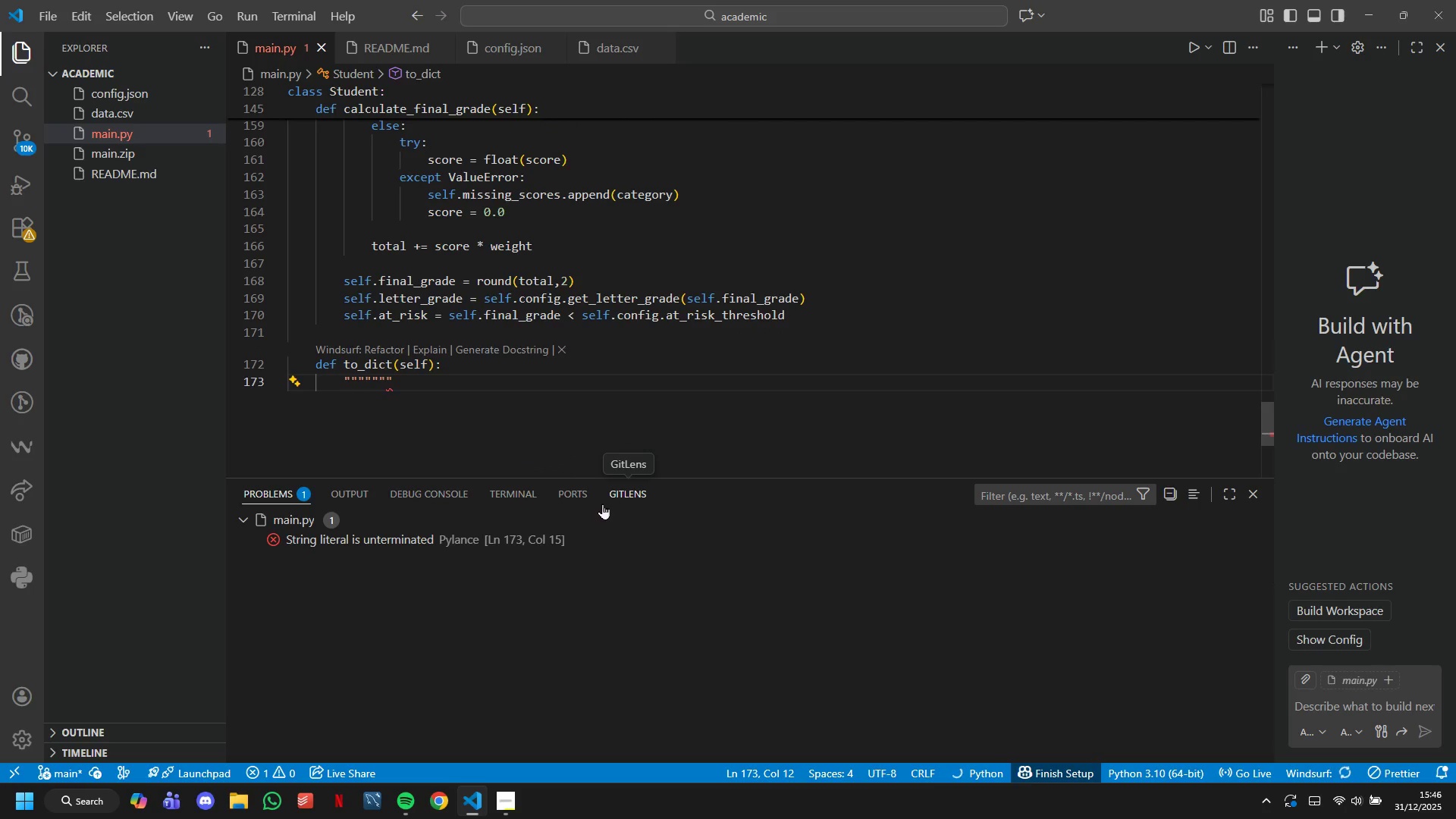 
type(Convert to dictionary for CSV Export)
 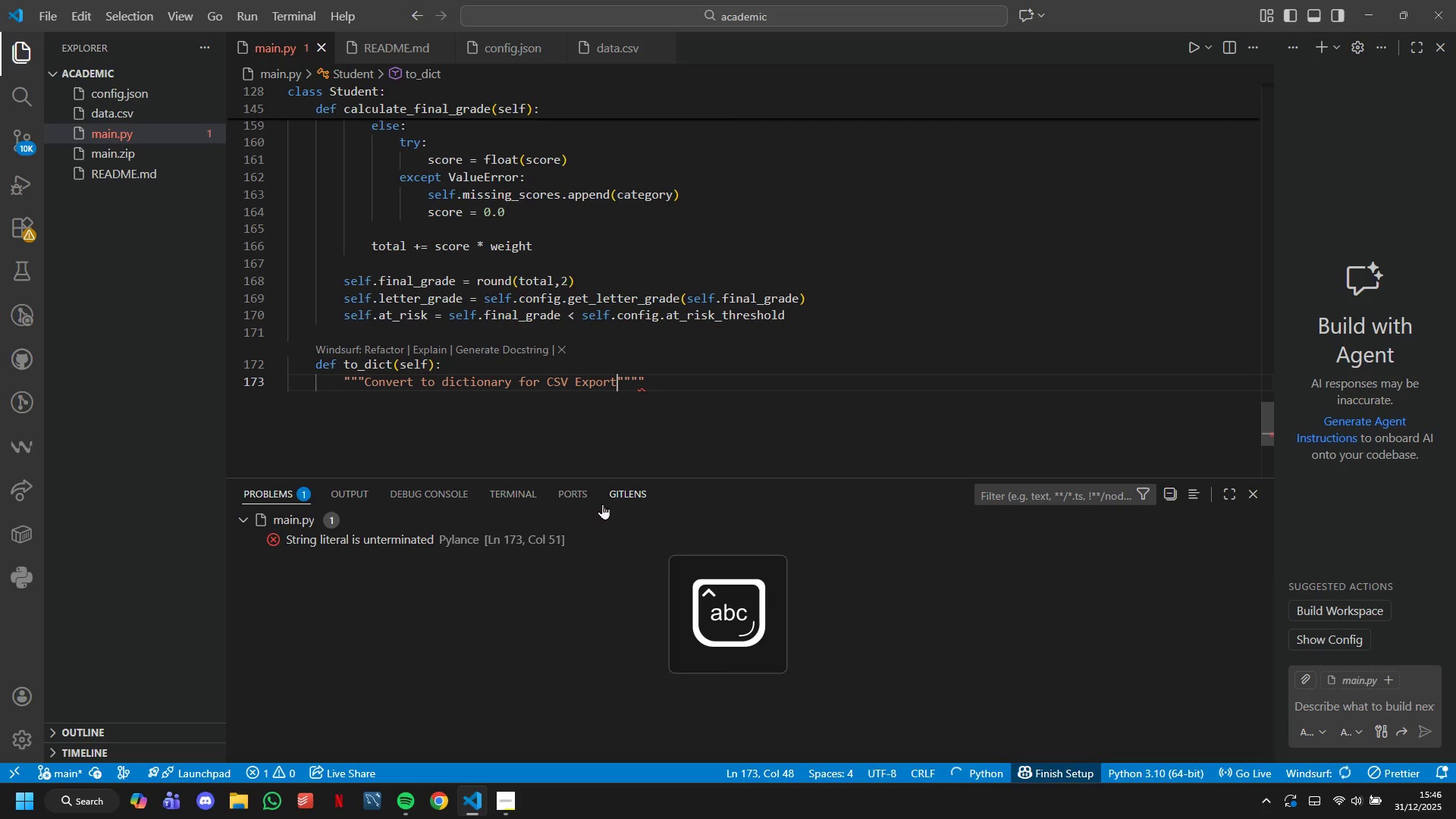 
key(ArrowRight)
 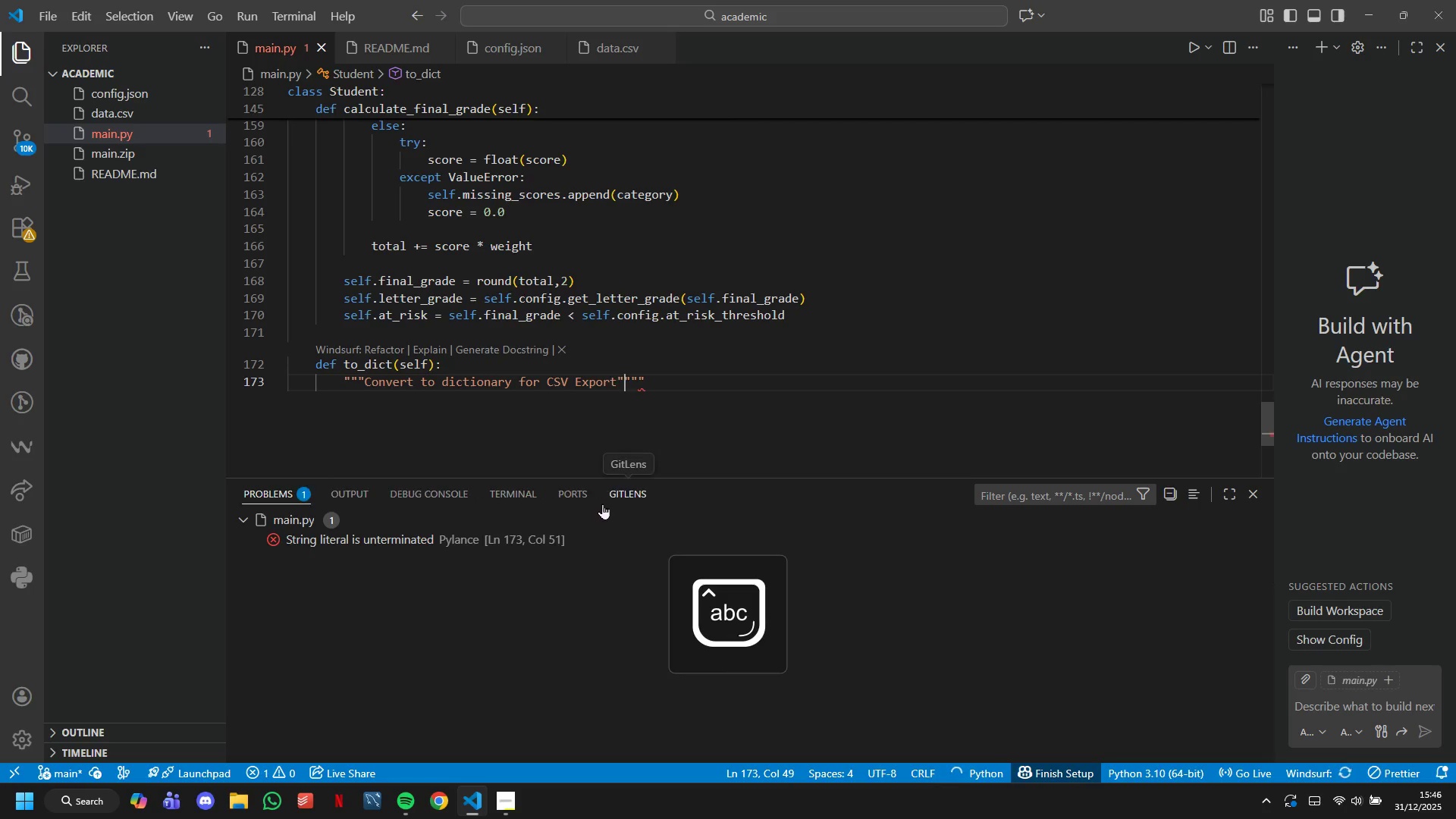 
key(ArrowRight)
 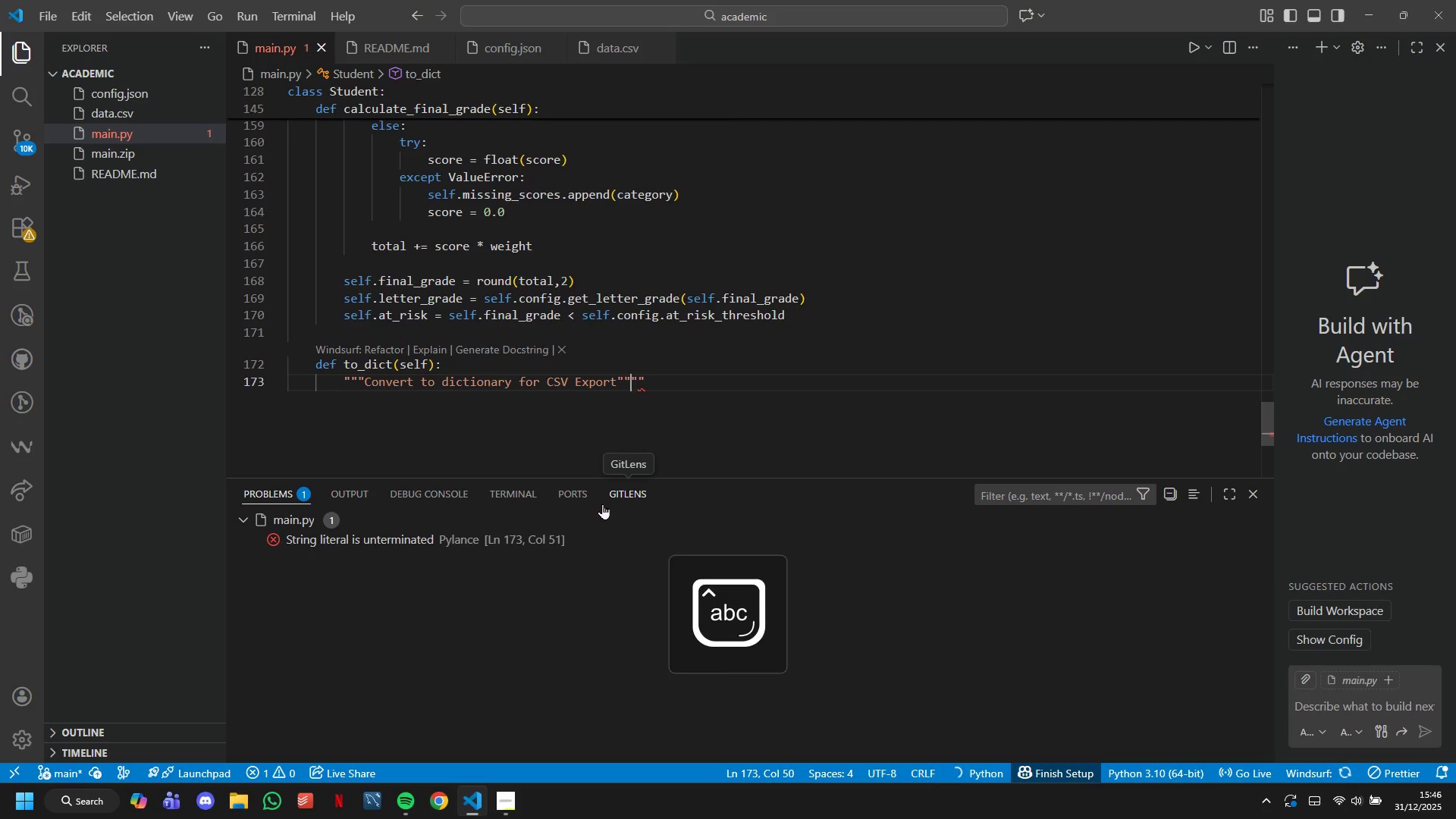 
key(ArrowRight)
 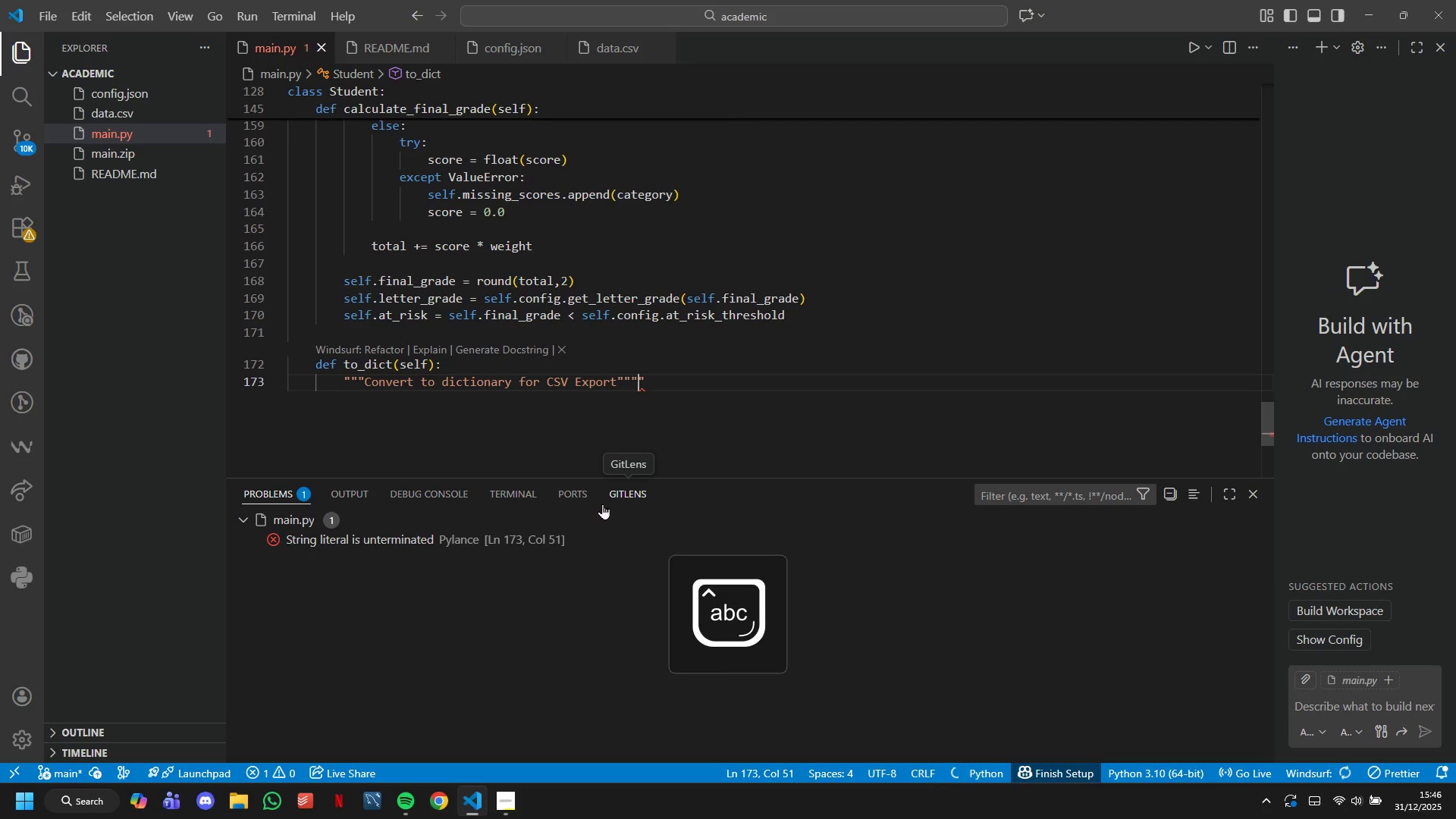 
key(ArrowRight)
 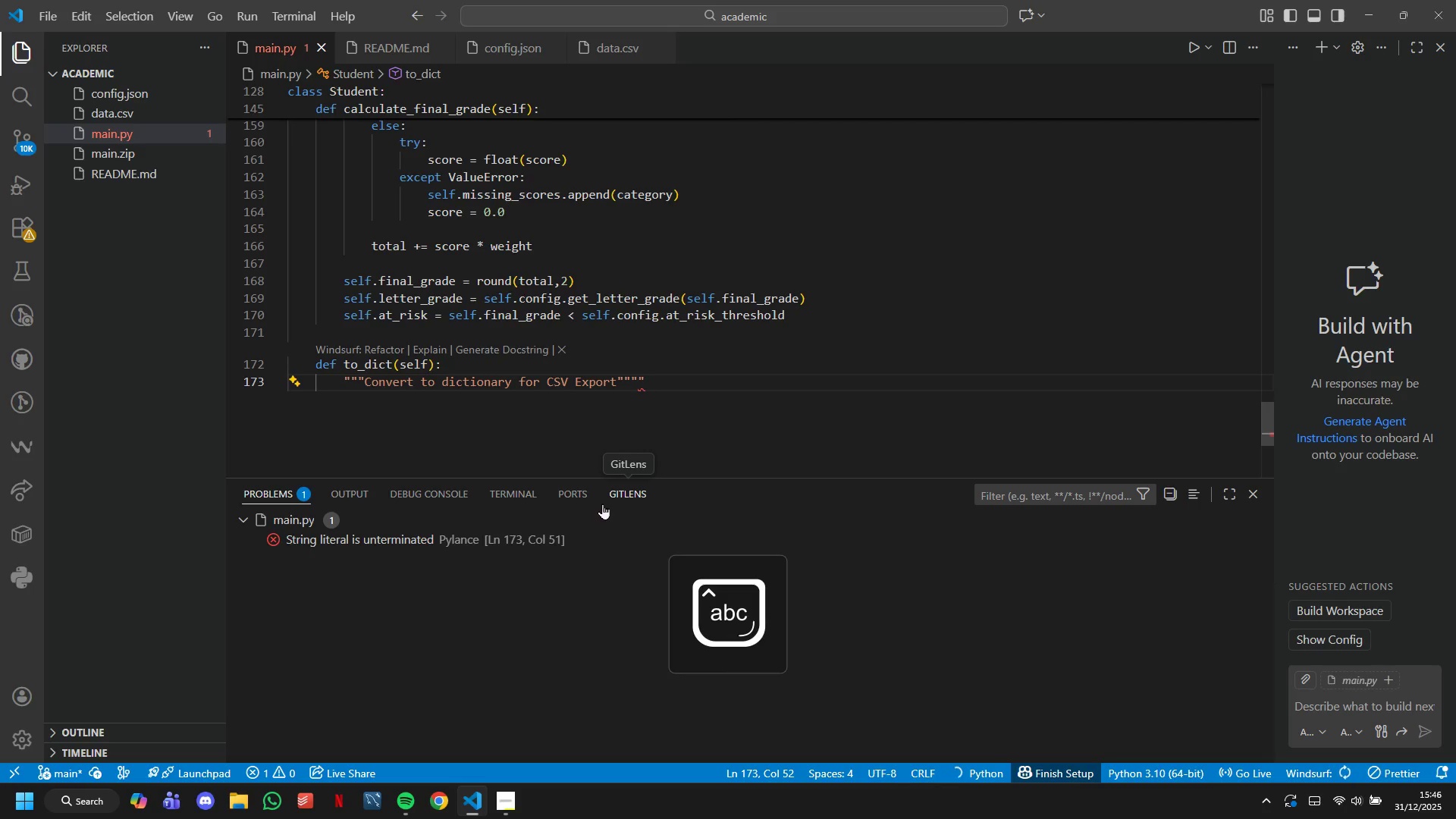 
key(Enter)
 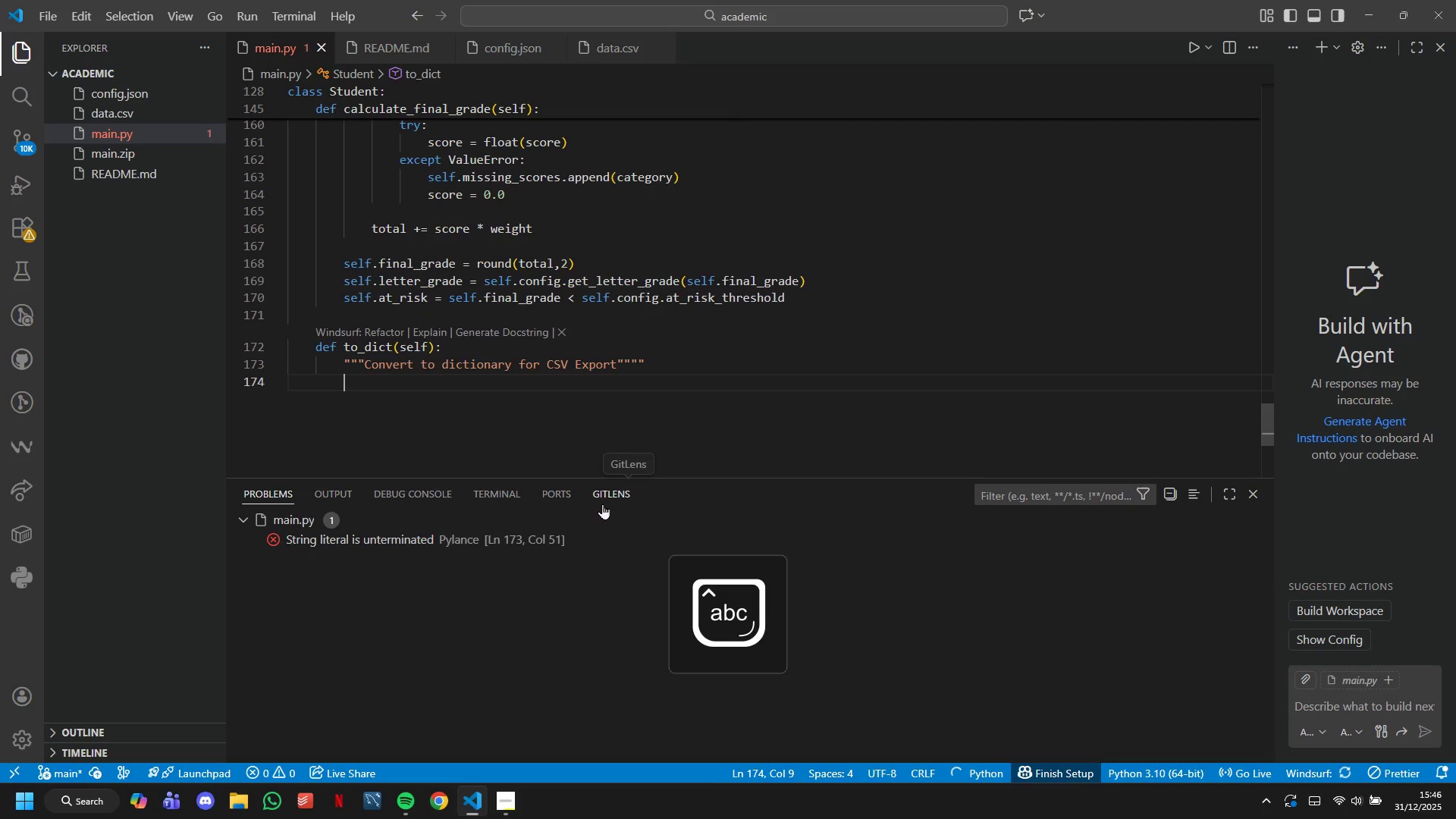 
type(result = {)
 